 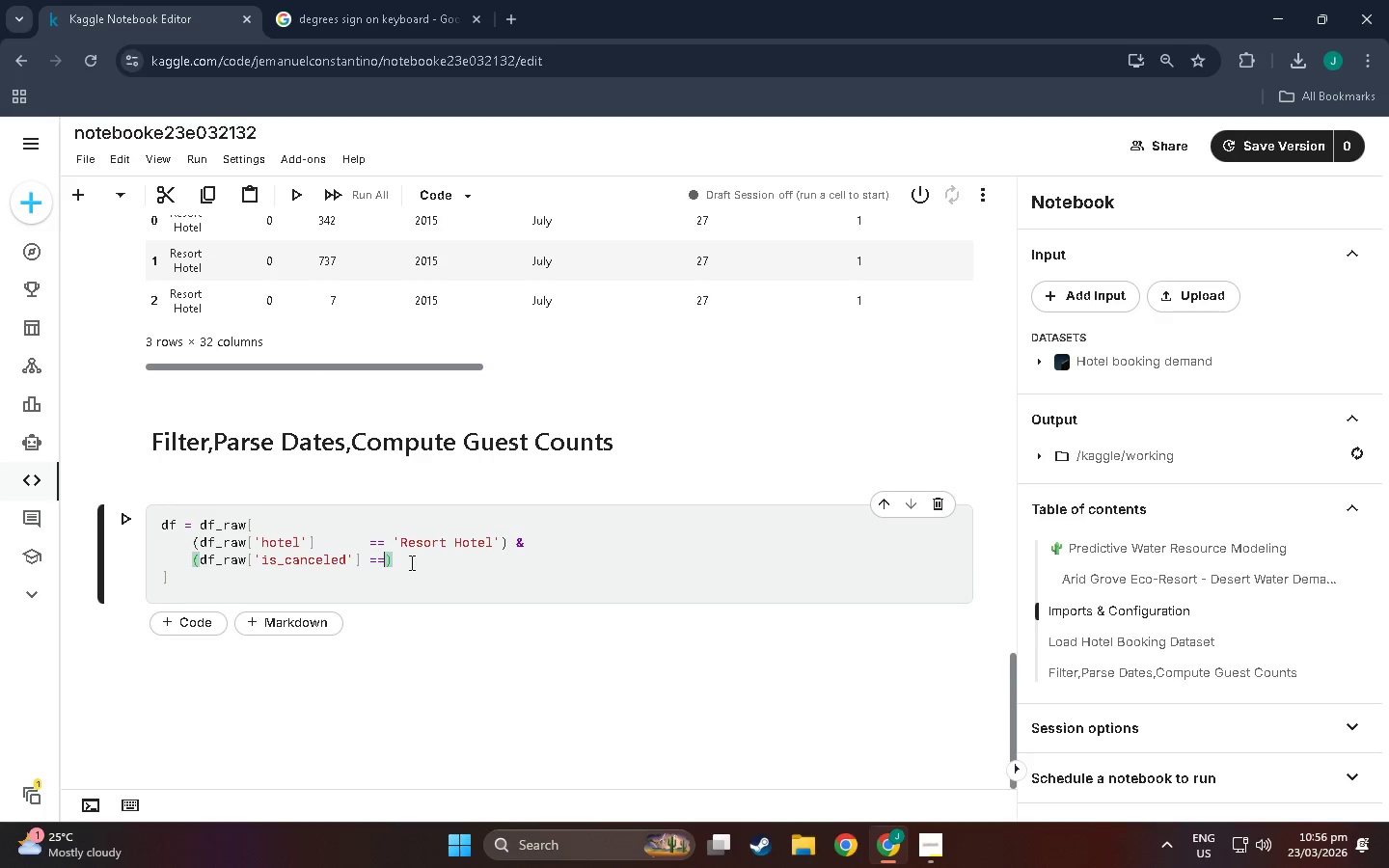 
key(Space)
 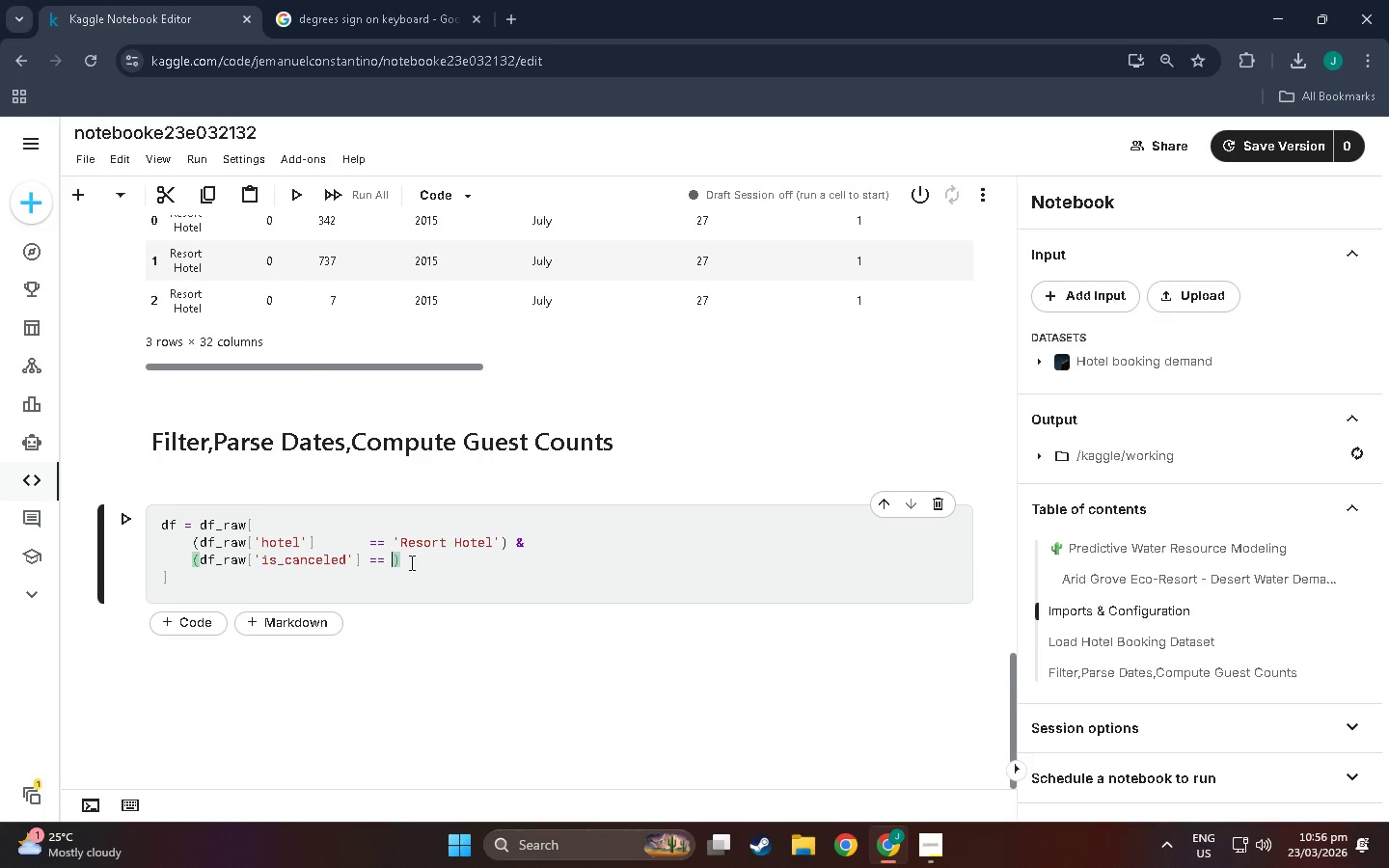 
key(0)
 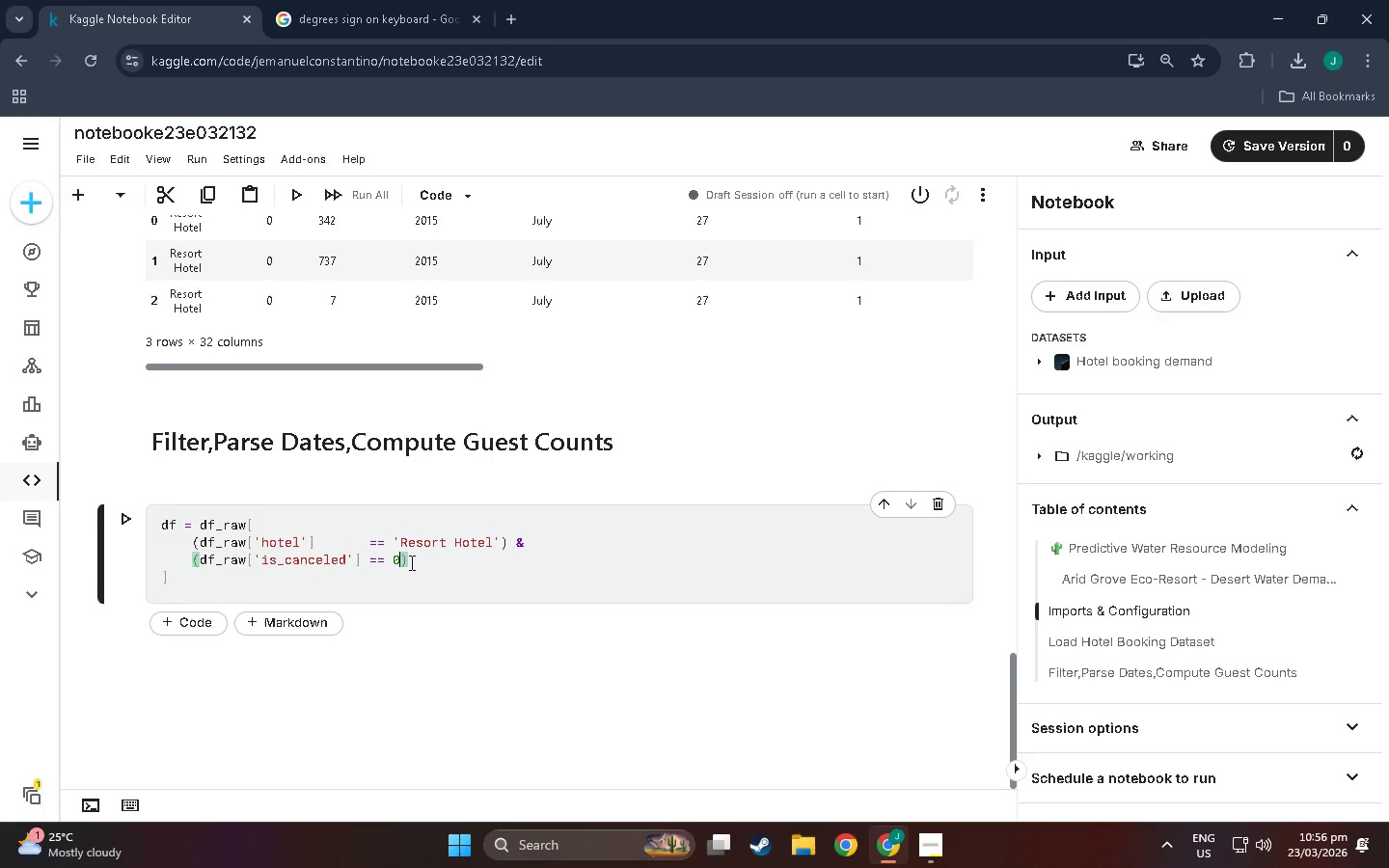 
key(ArrowRight)
 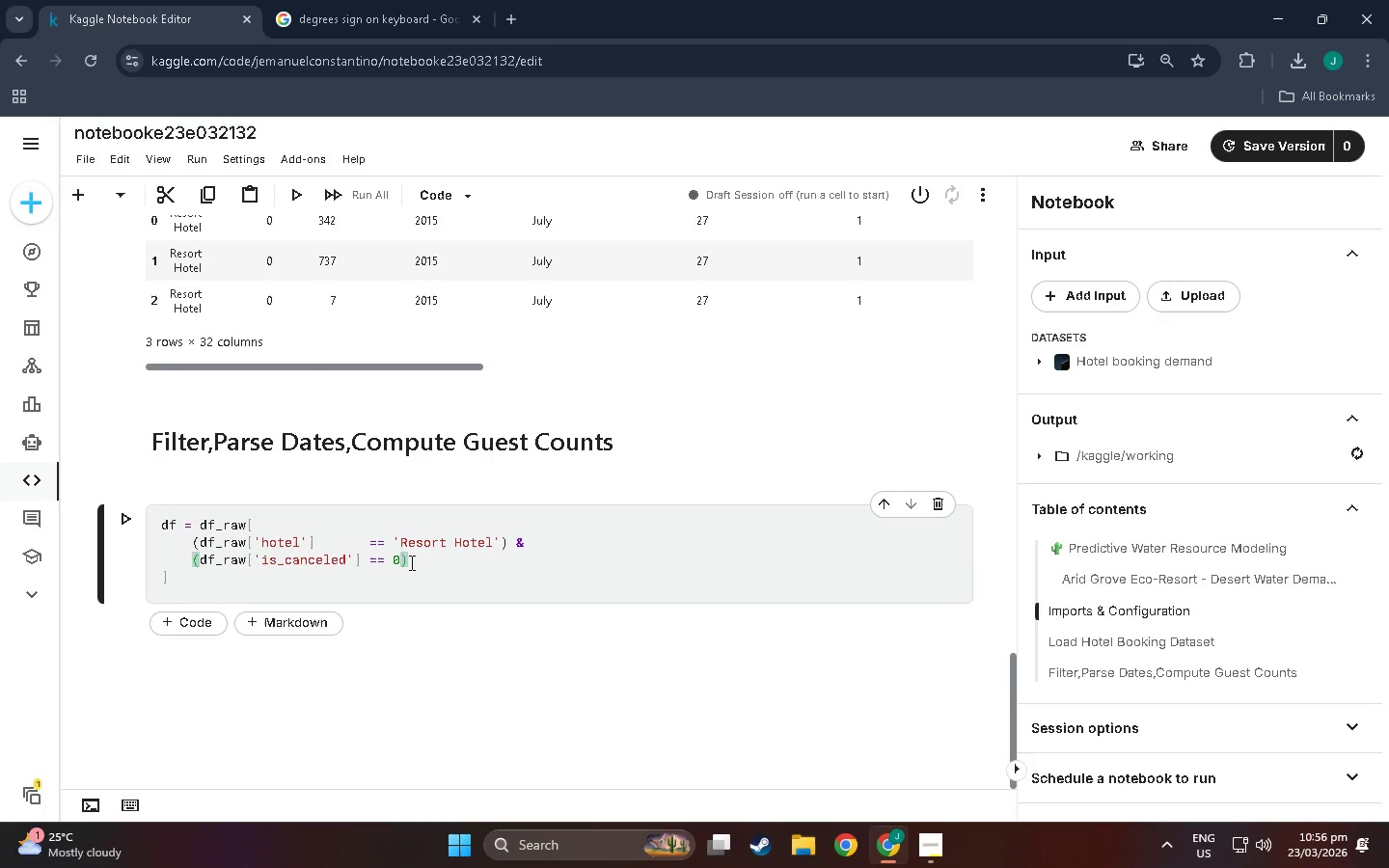 
key(Space)
 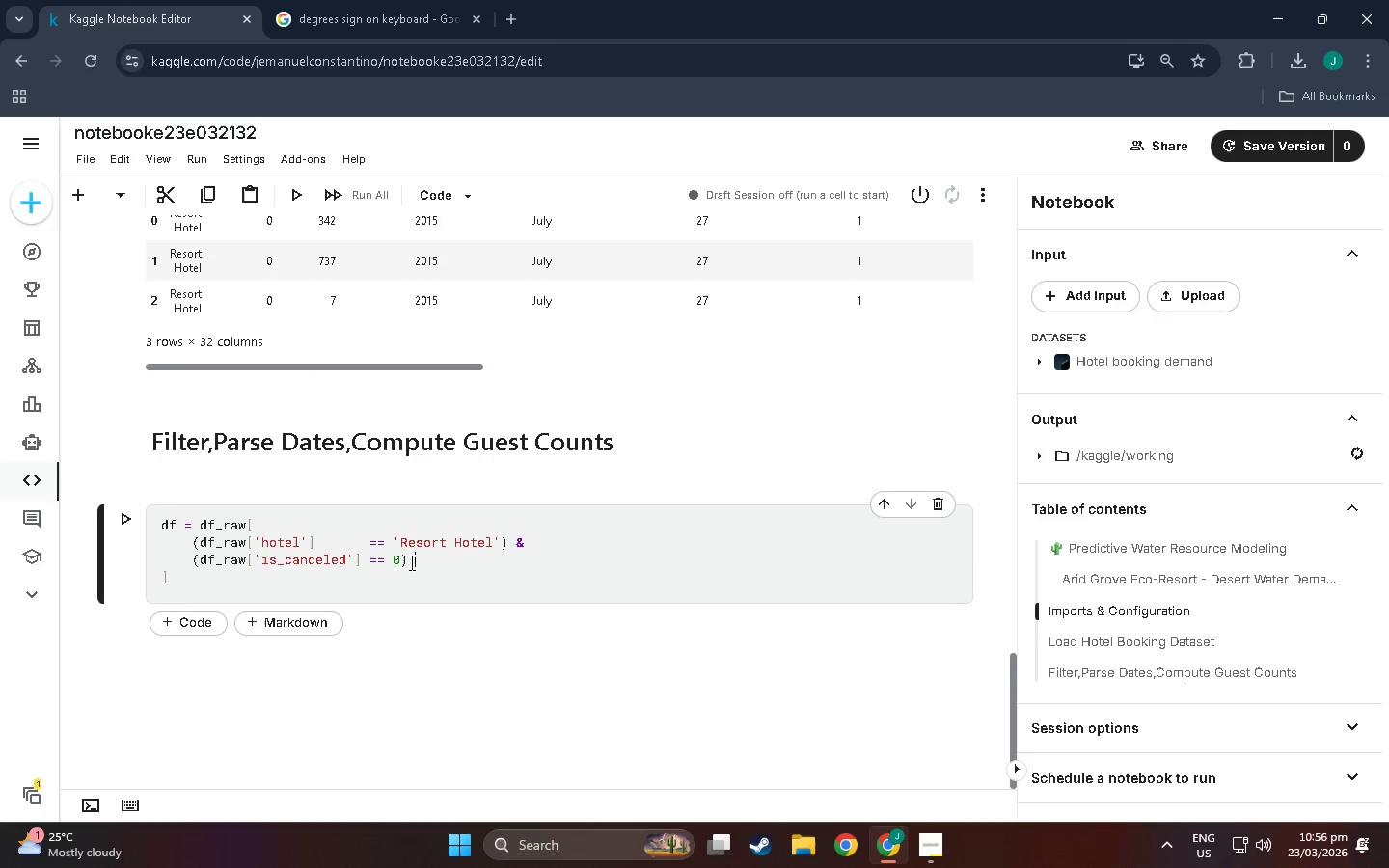 
hold_key(key=ShiftLeft, duration=1.52)
 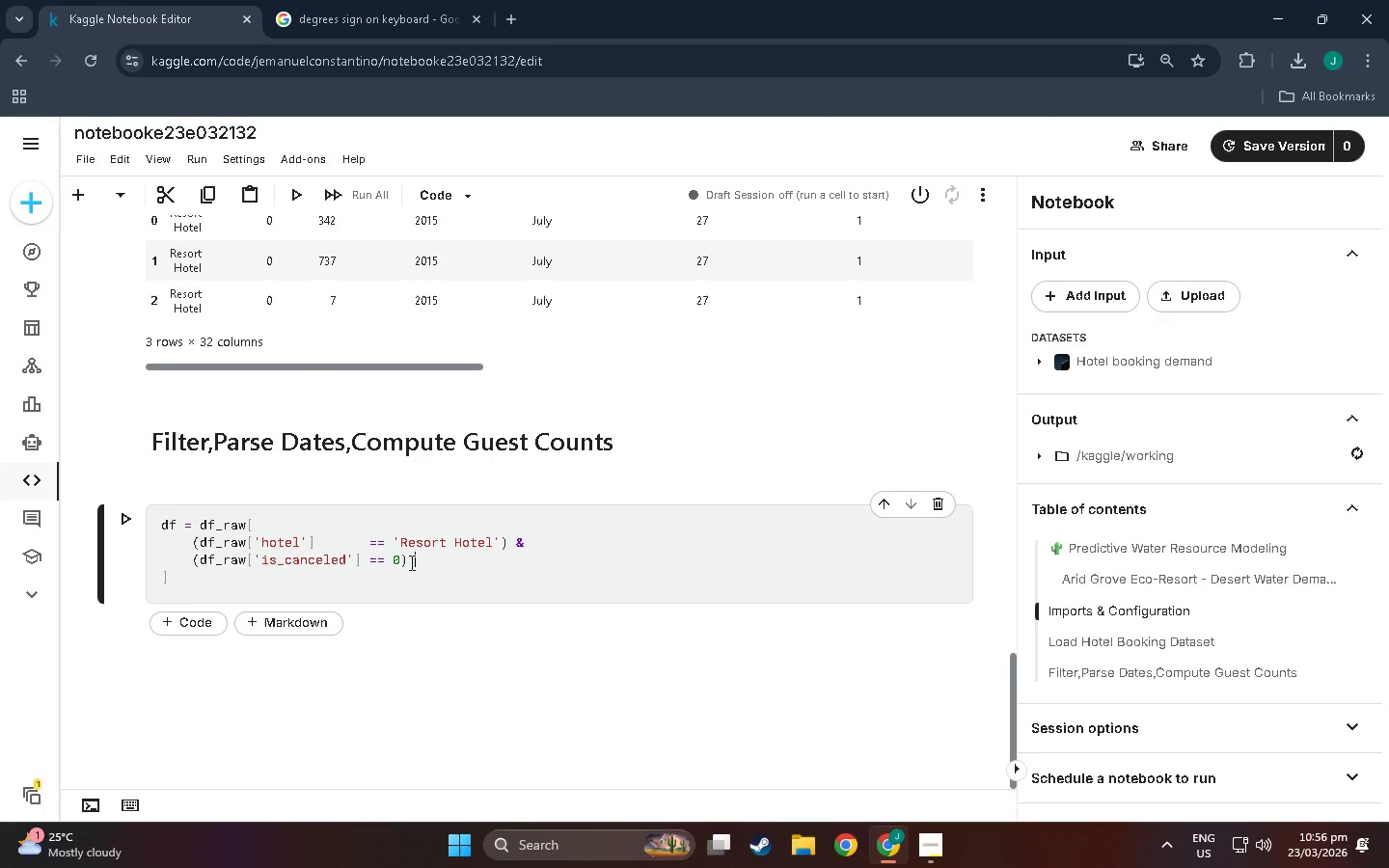 
key(Shift+7)
 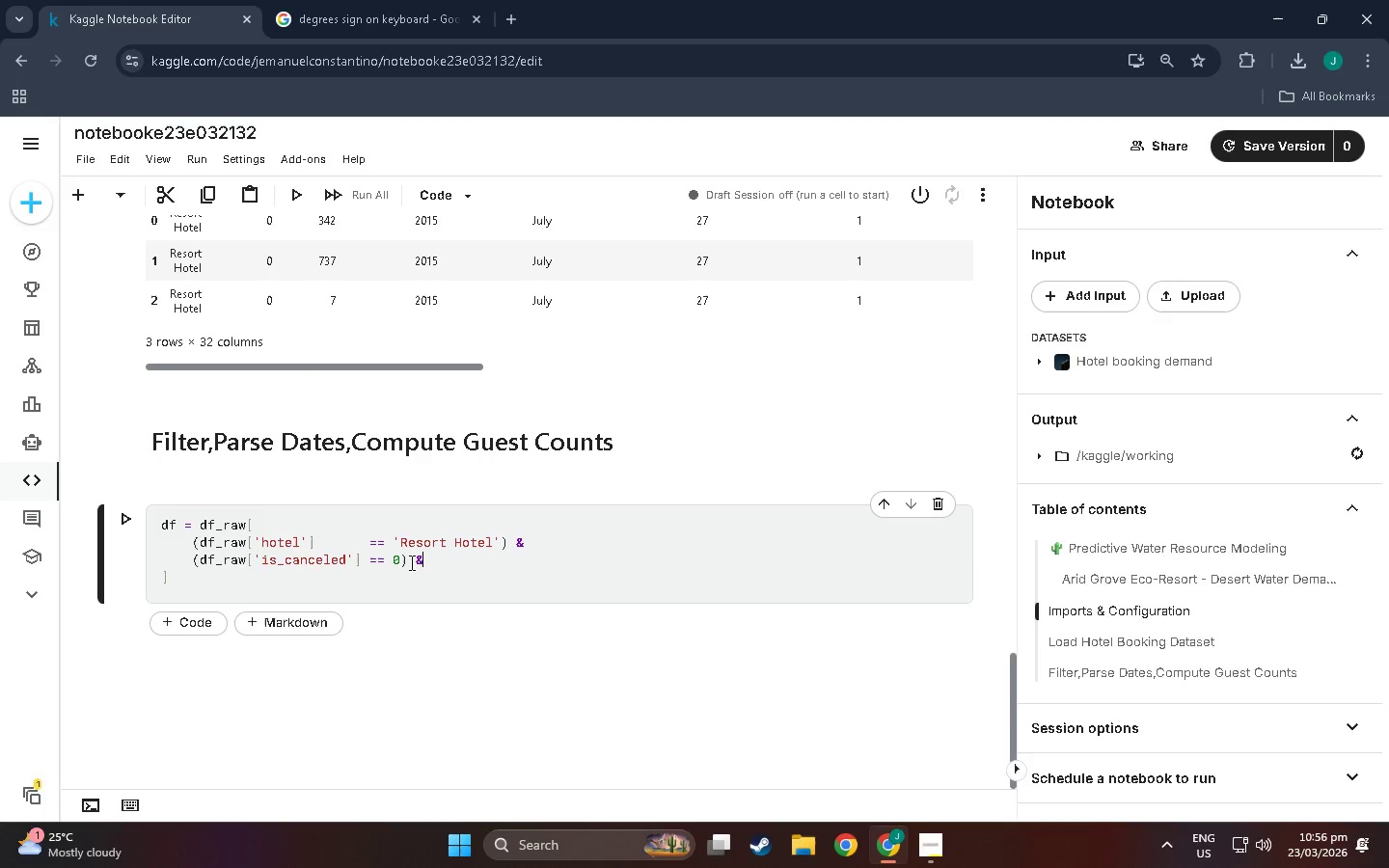 
key(Enter)
 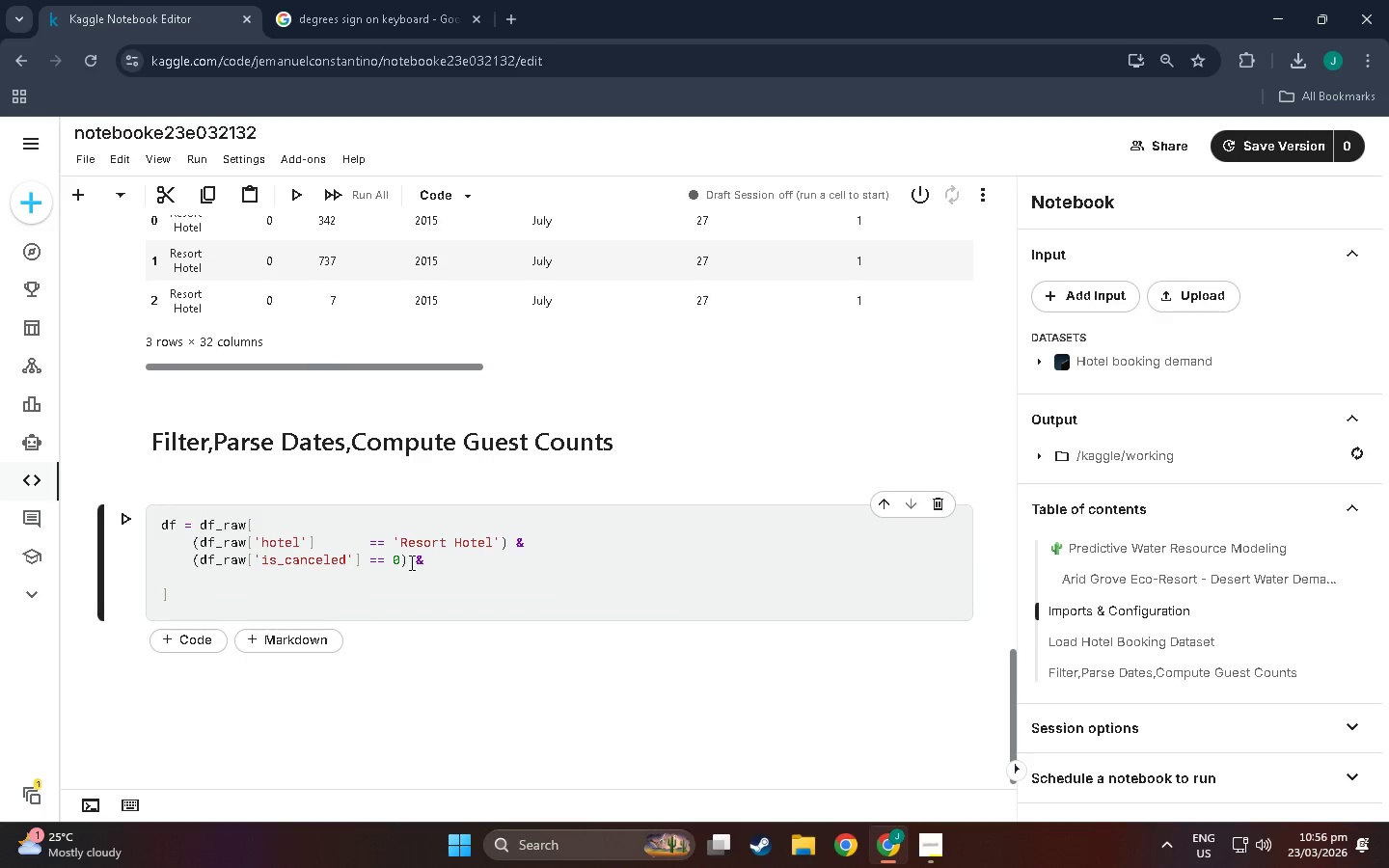 
key(Tab)
type((f)
key(Backspace)
type(df)
 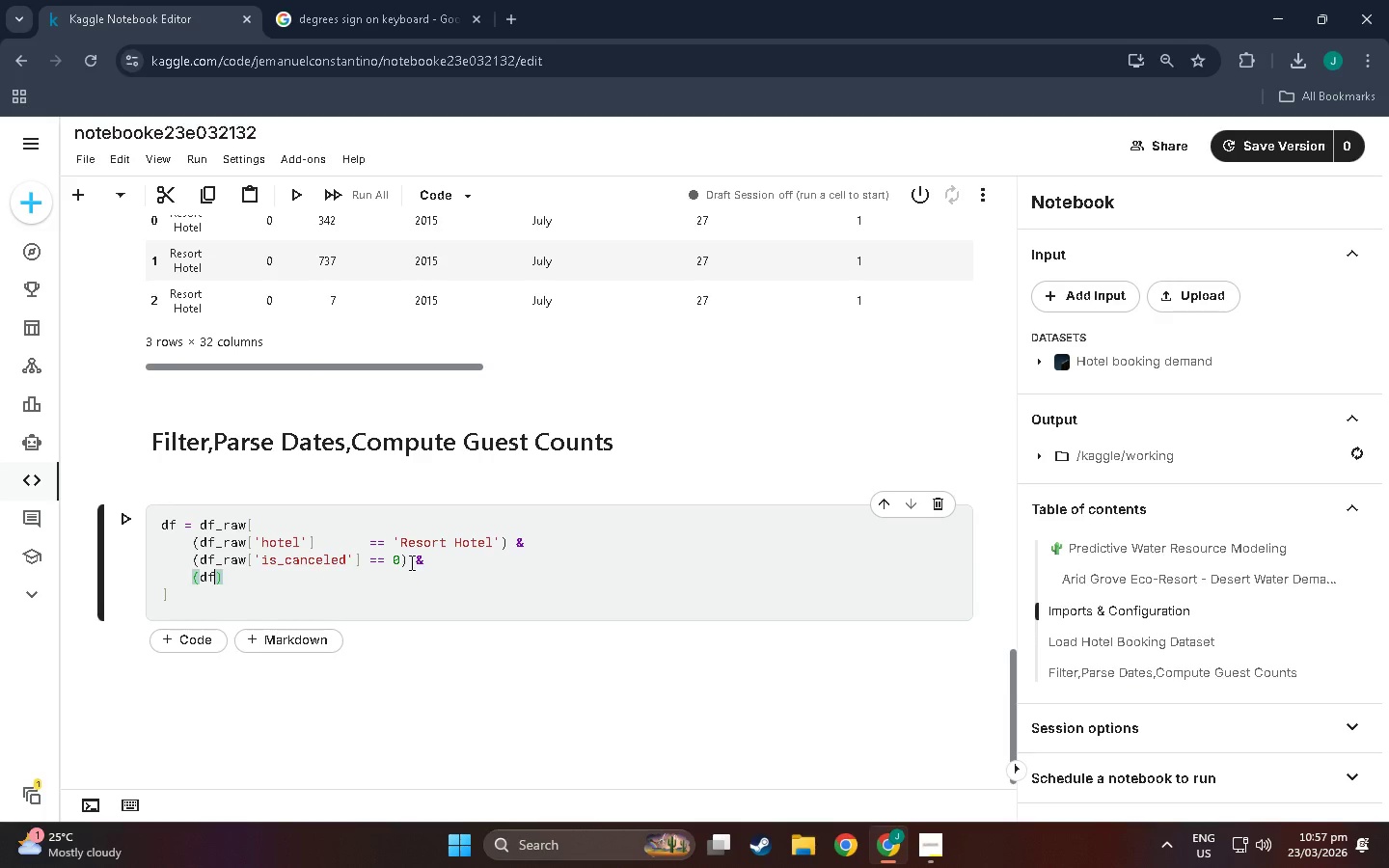 
type(_raw)
 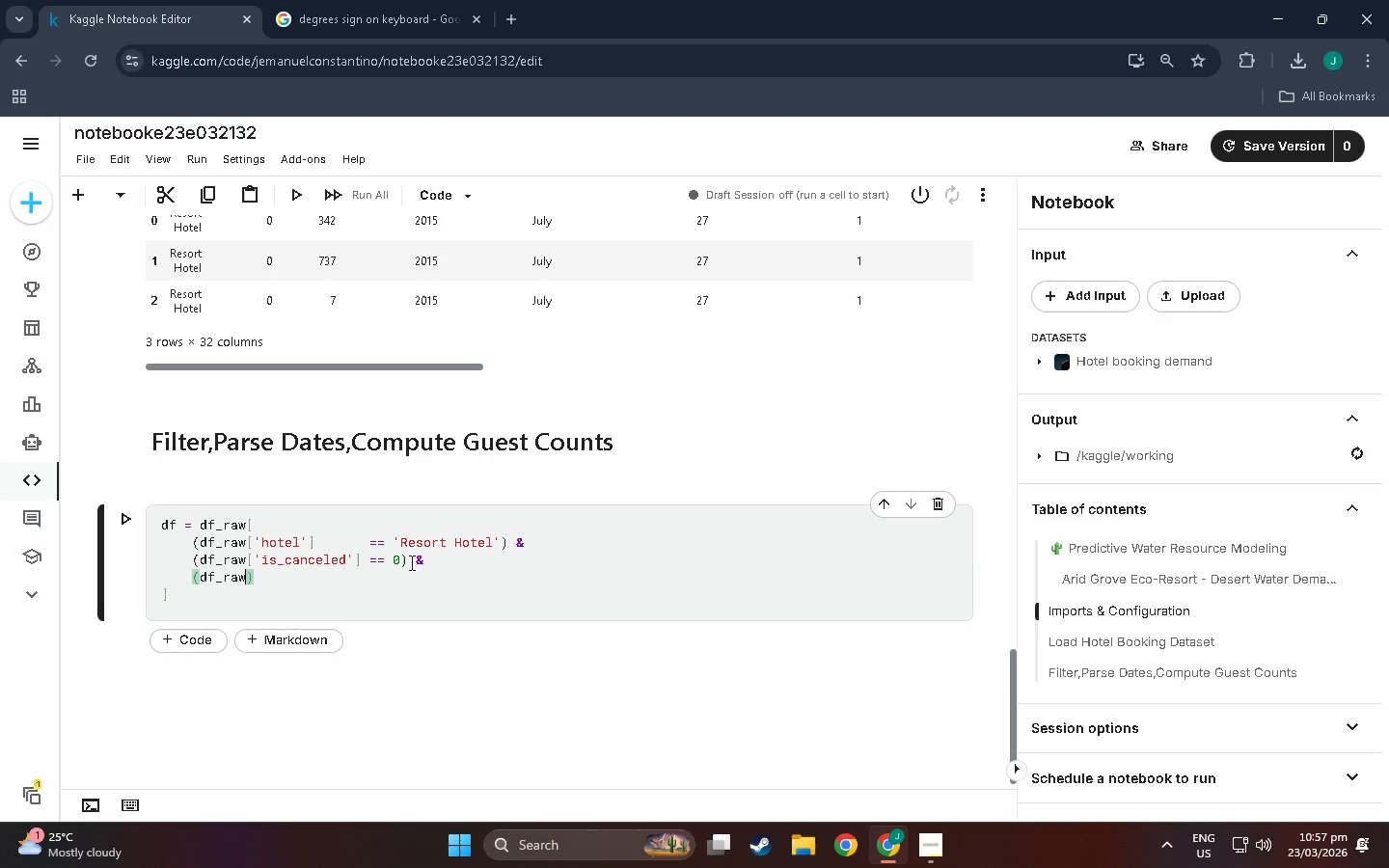 
type(['adults)
 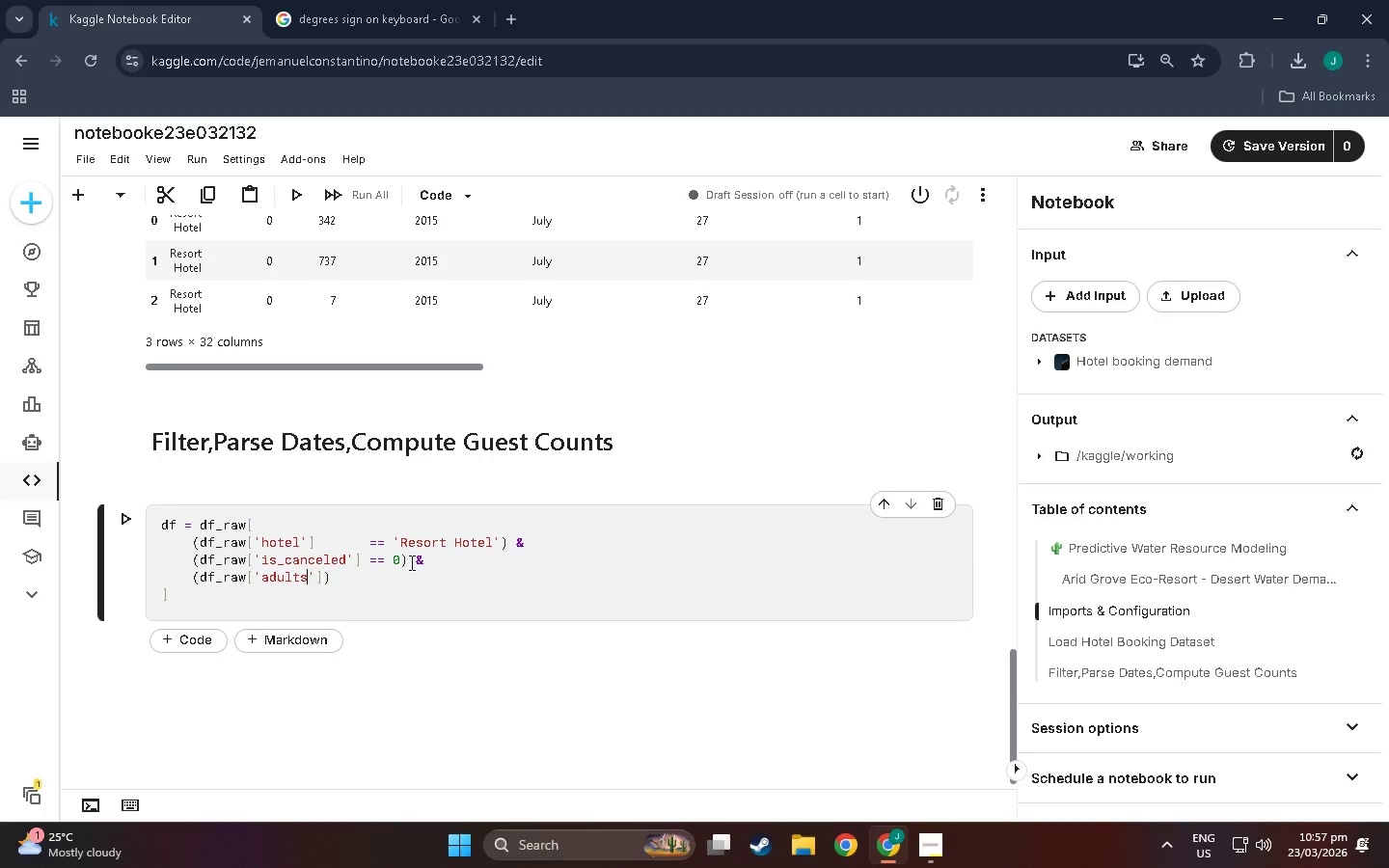 
key(ArrowRight)
 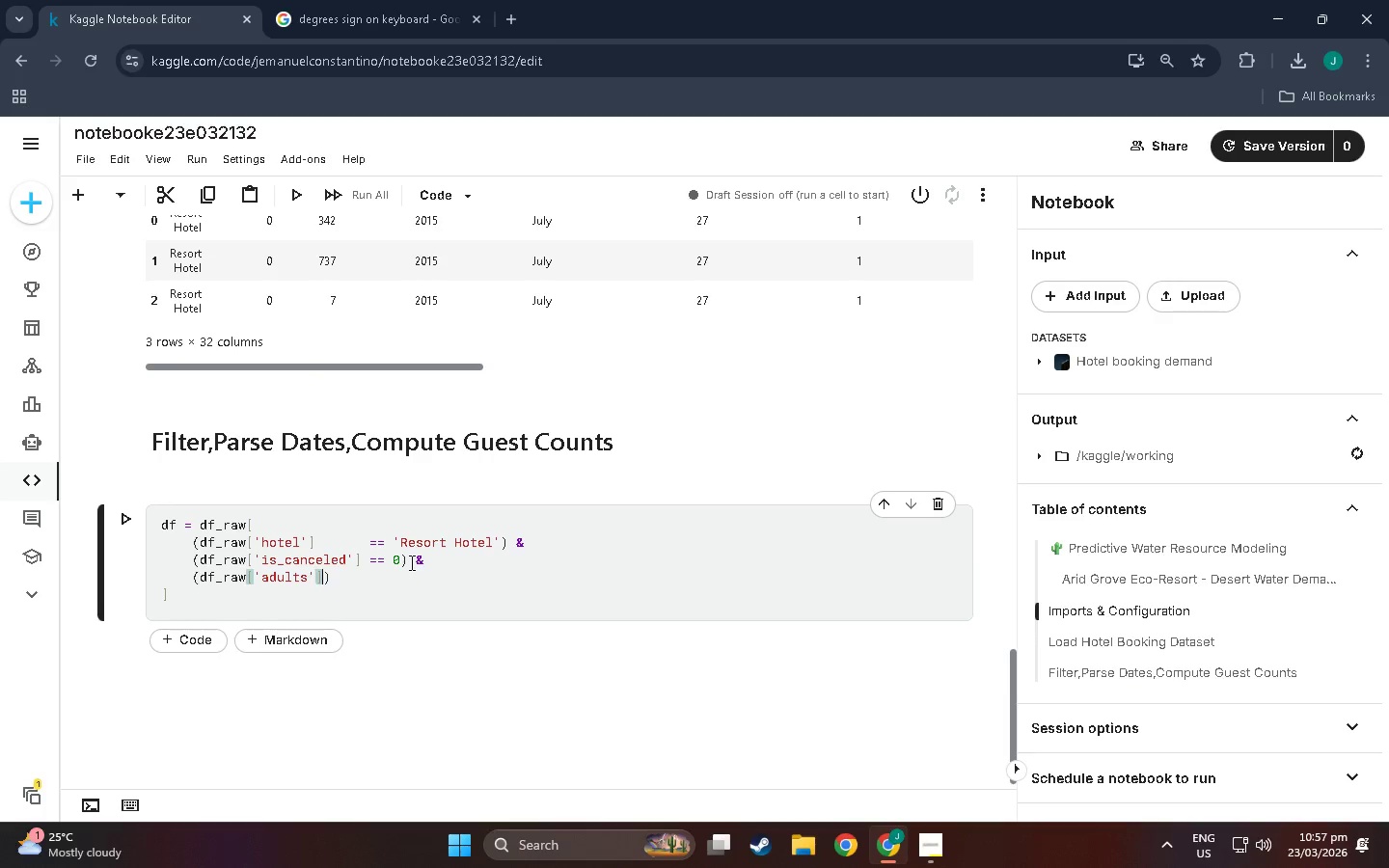 
key(ArrowRight)
 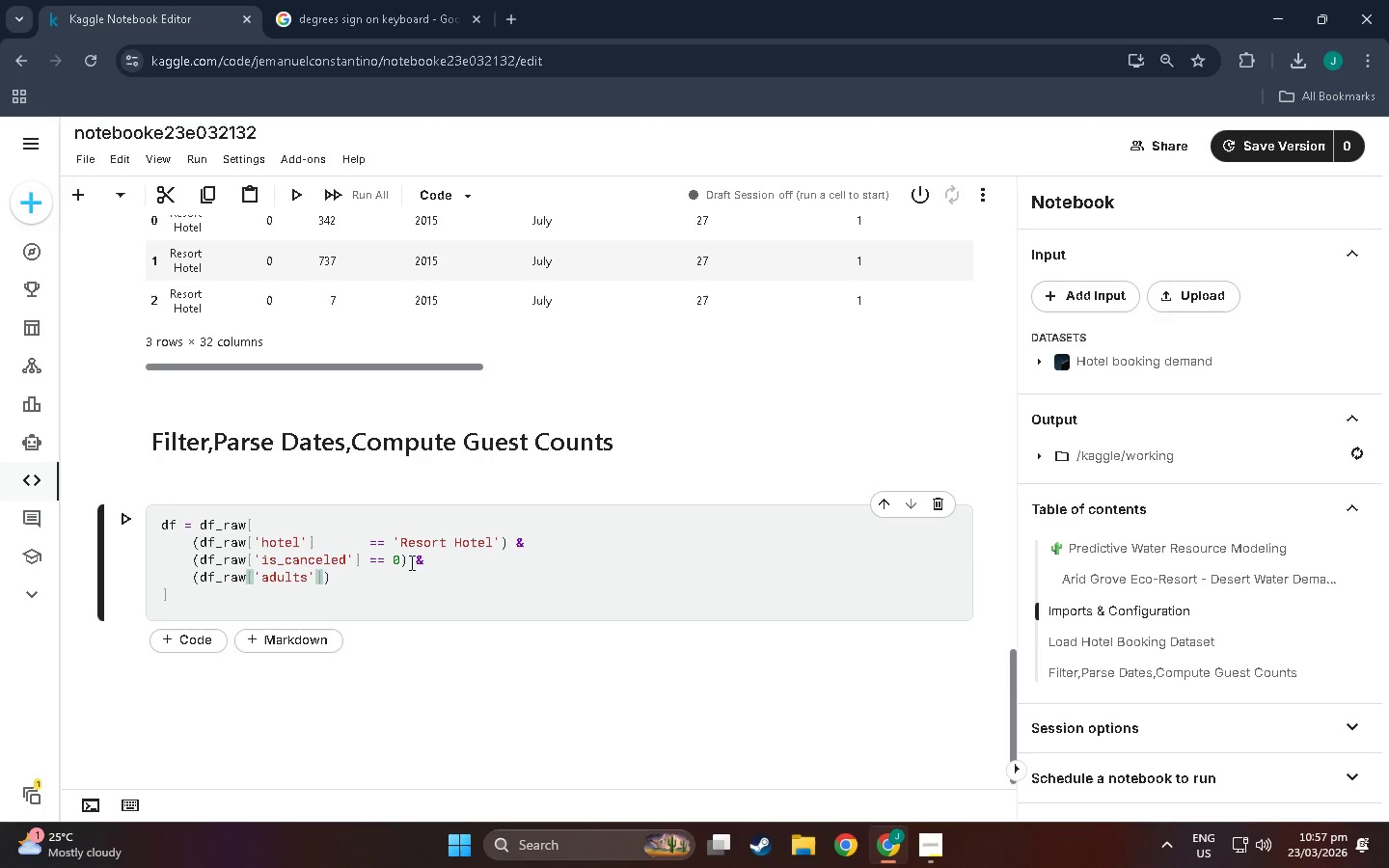 
key(Space)
 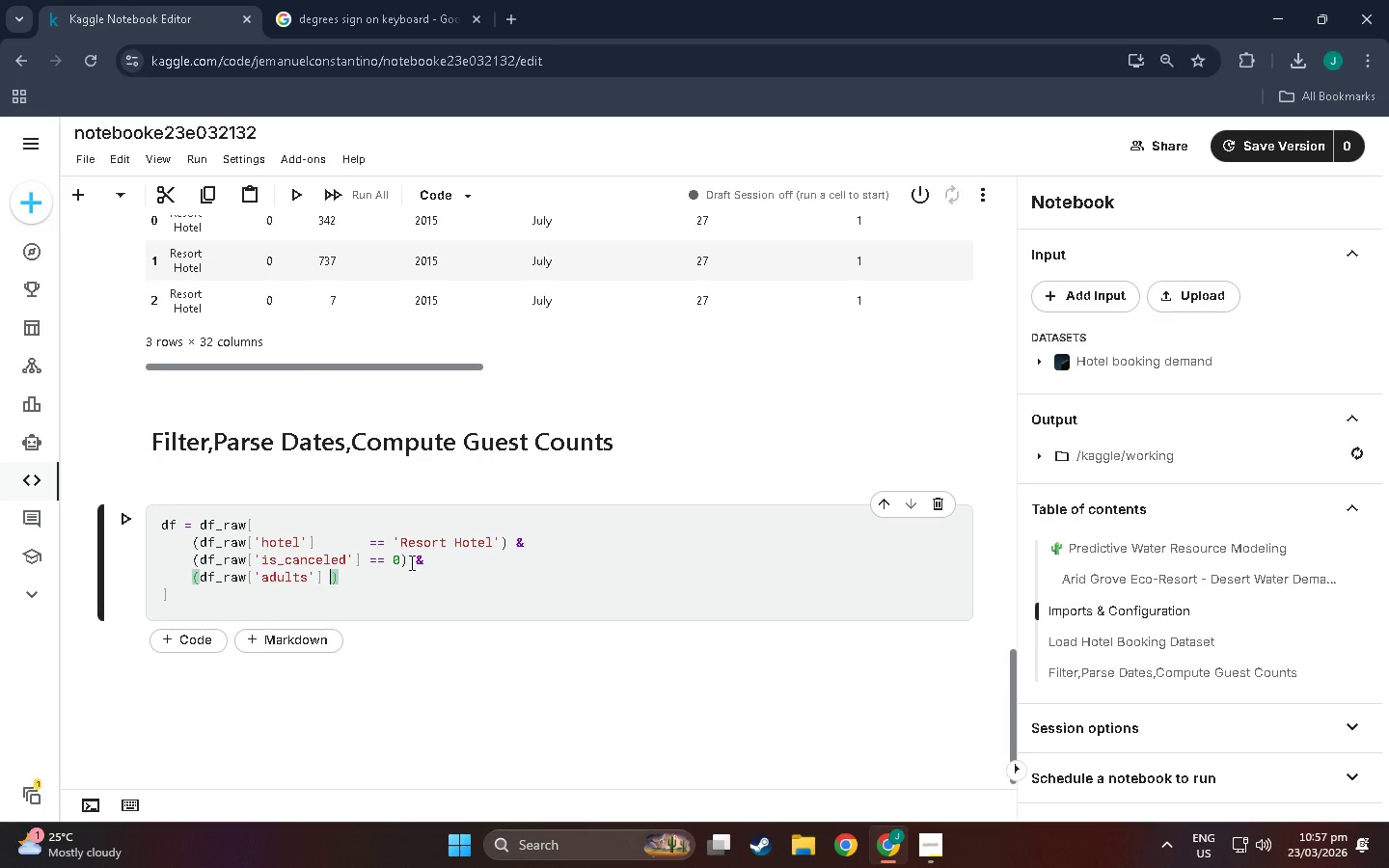 
key(Space)
 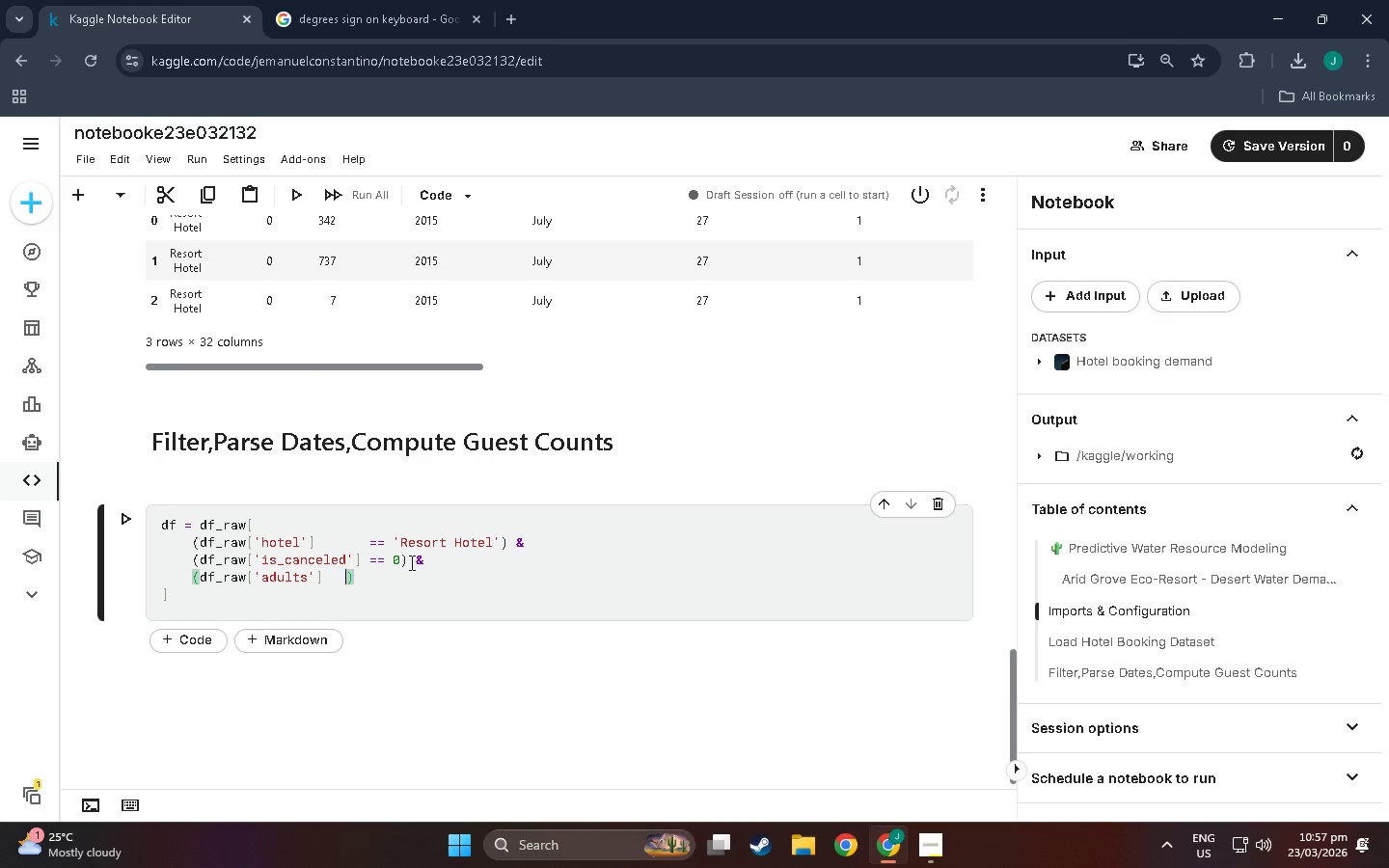 
key(Space)
 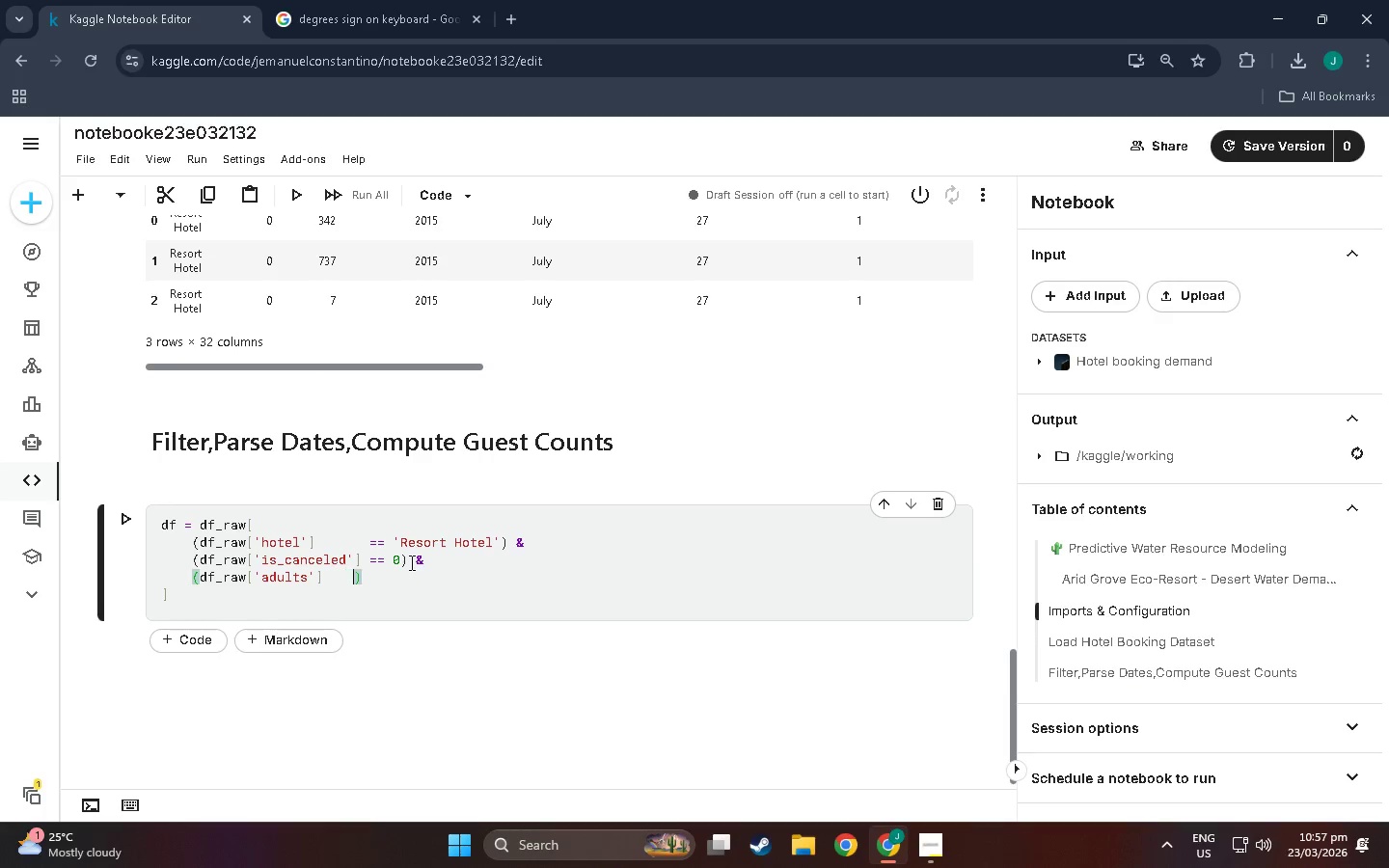 
key(Space)
 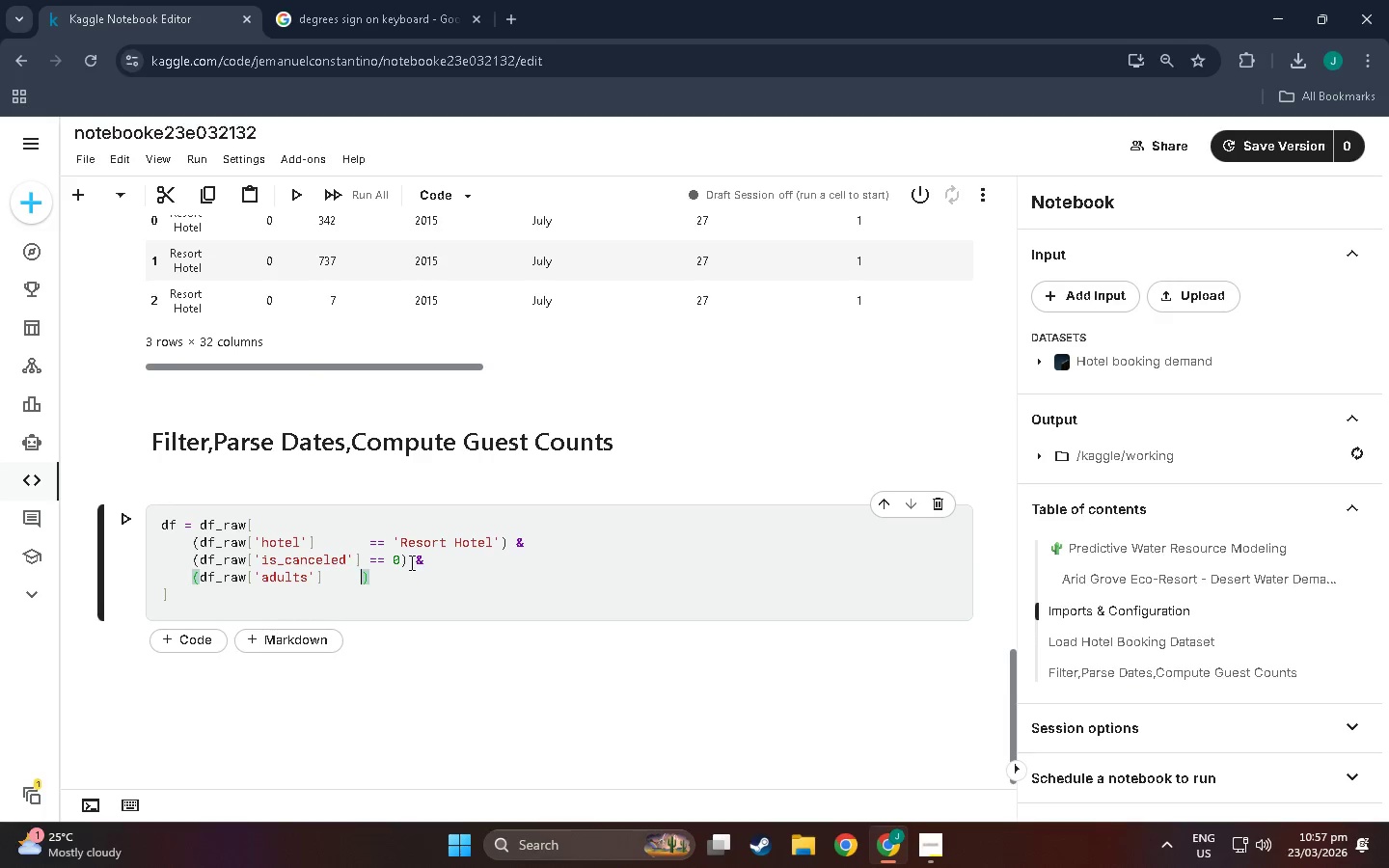 
key(Space)
 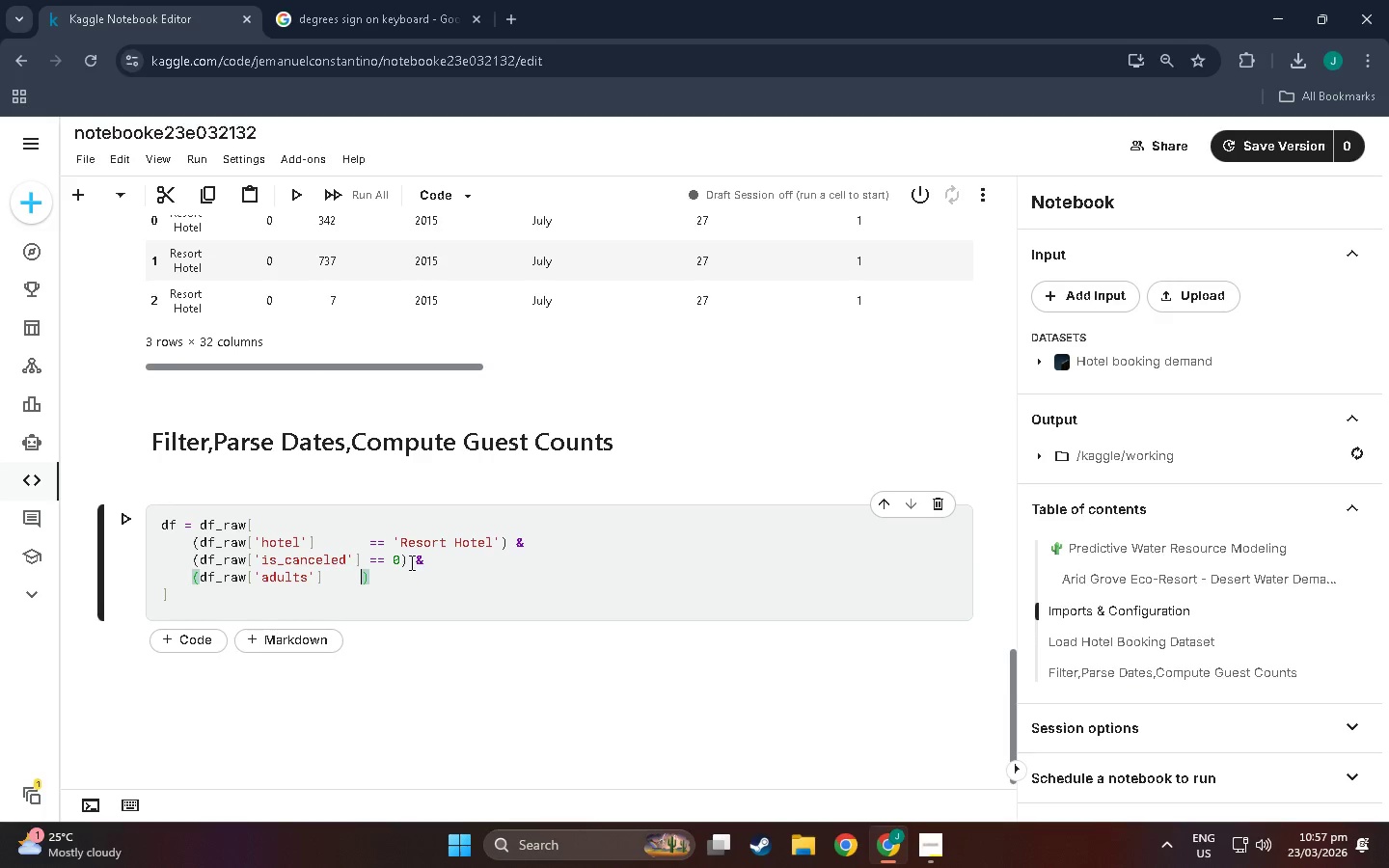 
key(Space)
 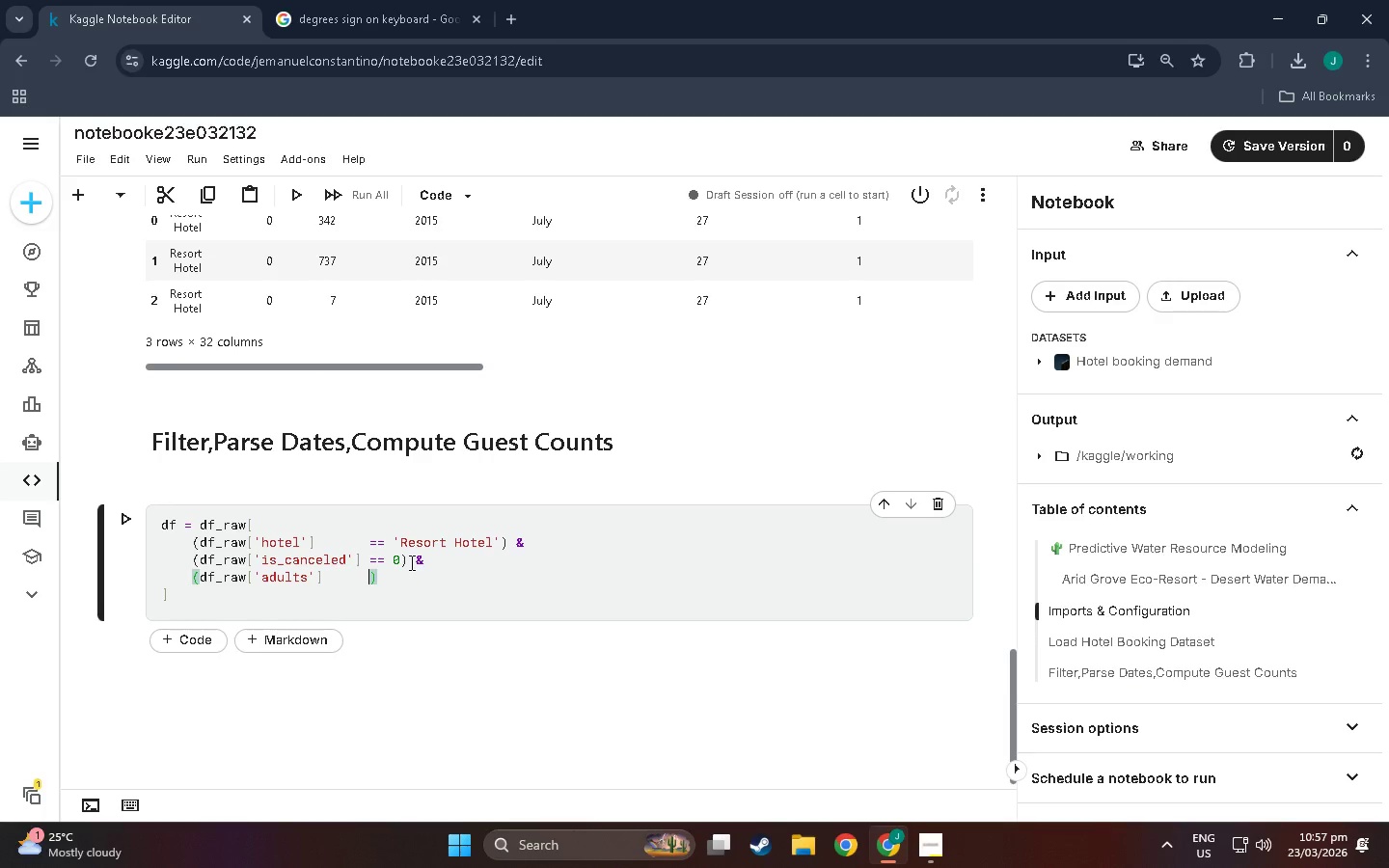 
key(Space)
 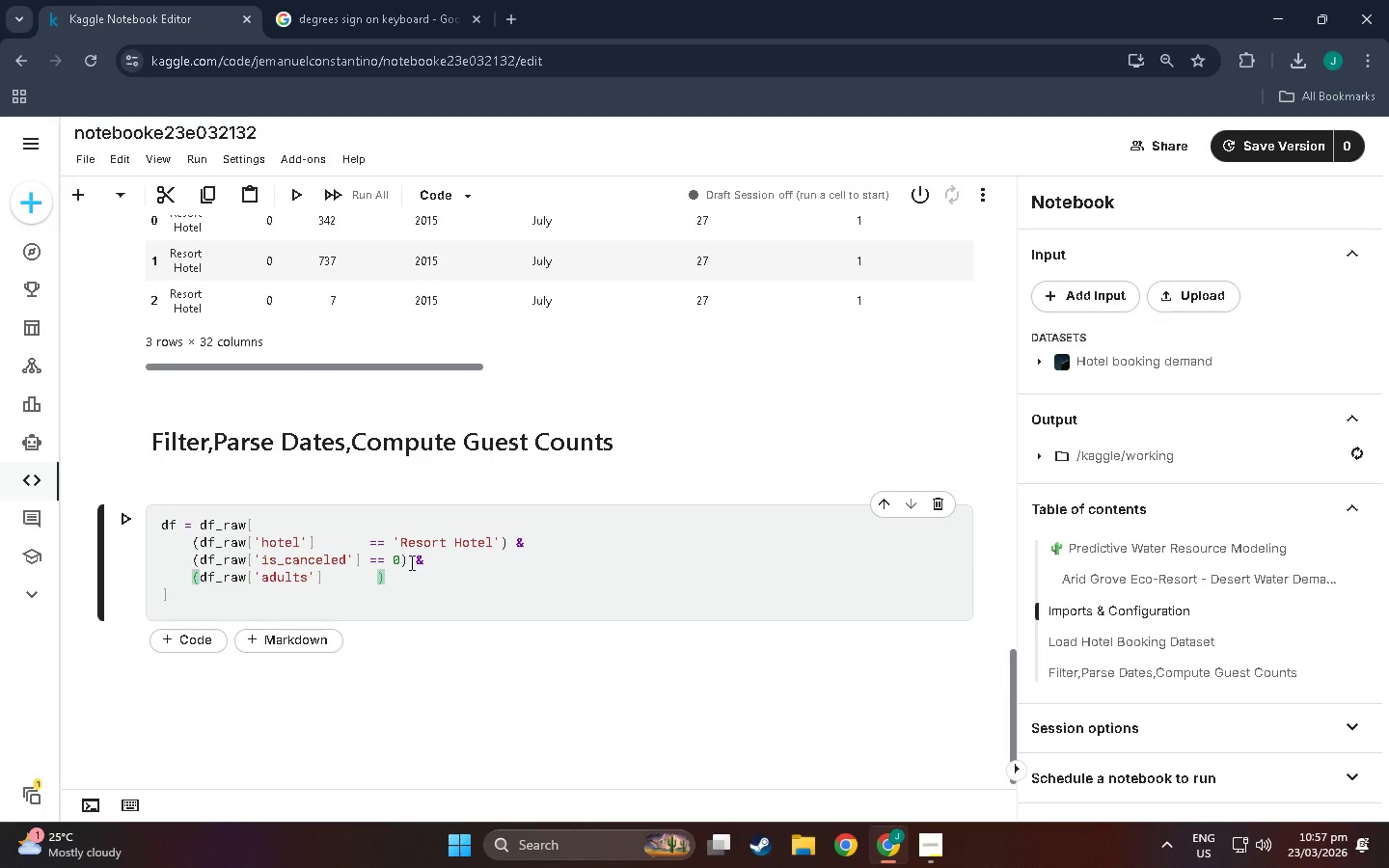 
key(Backspace)
 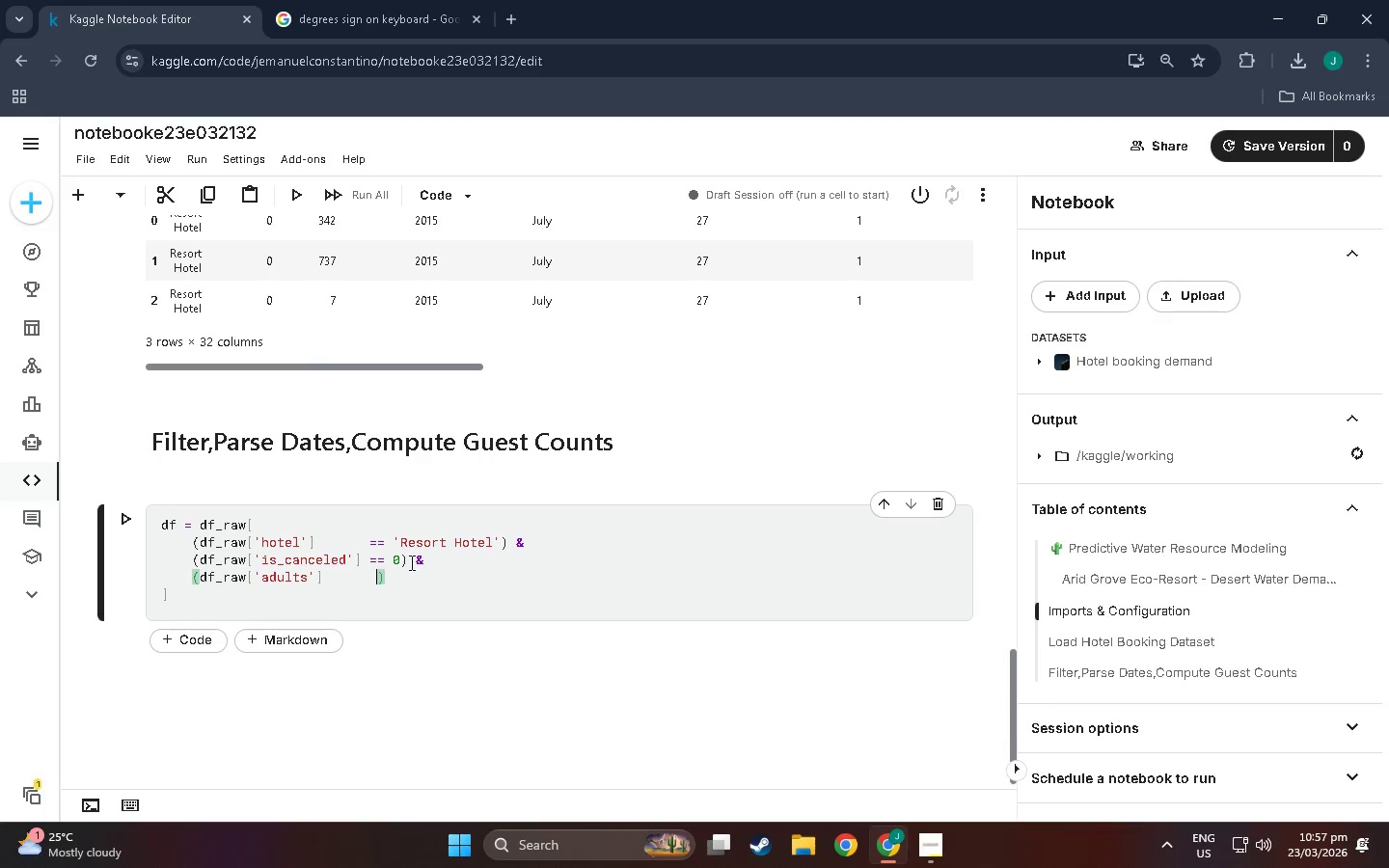 
key(Space)
 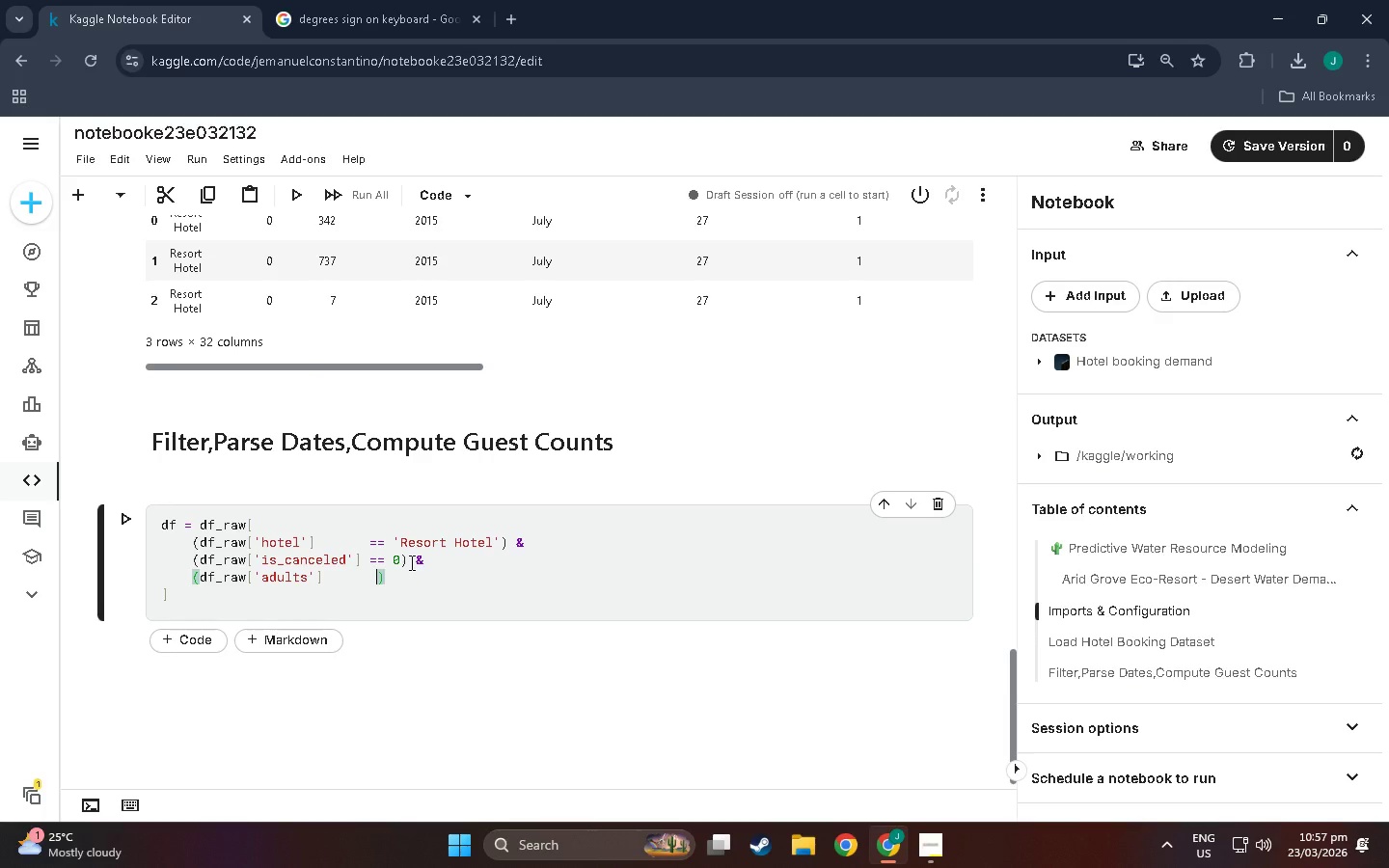 
hold_key(key=ShiftLeft, duration=0.36)
 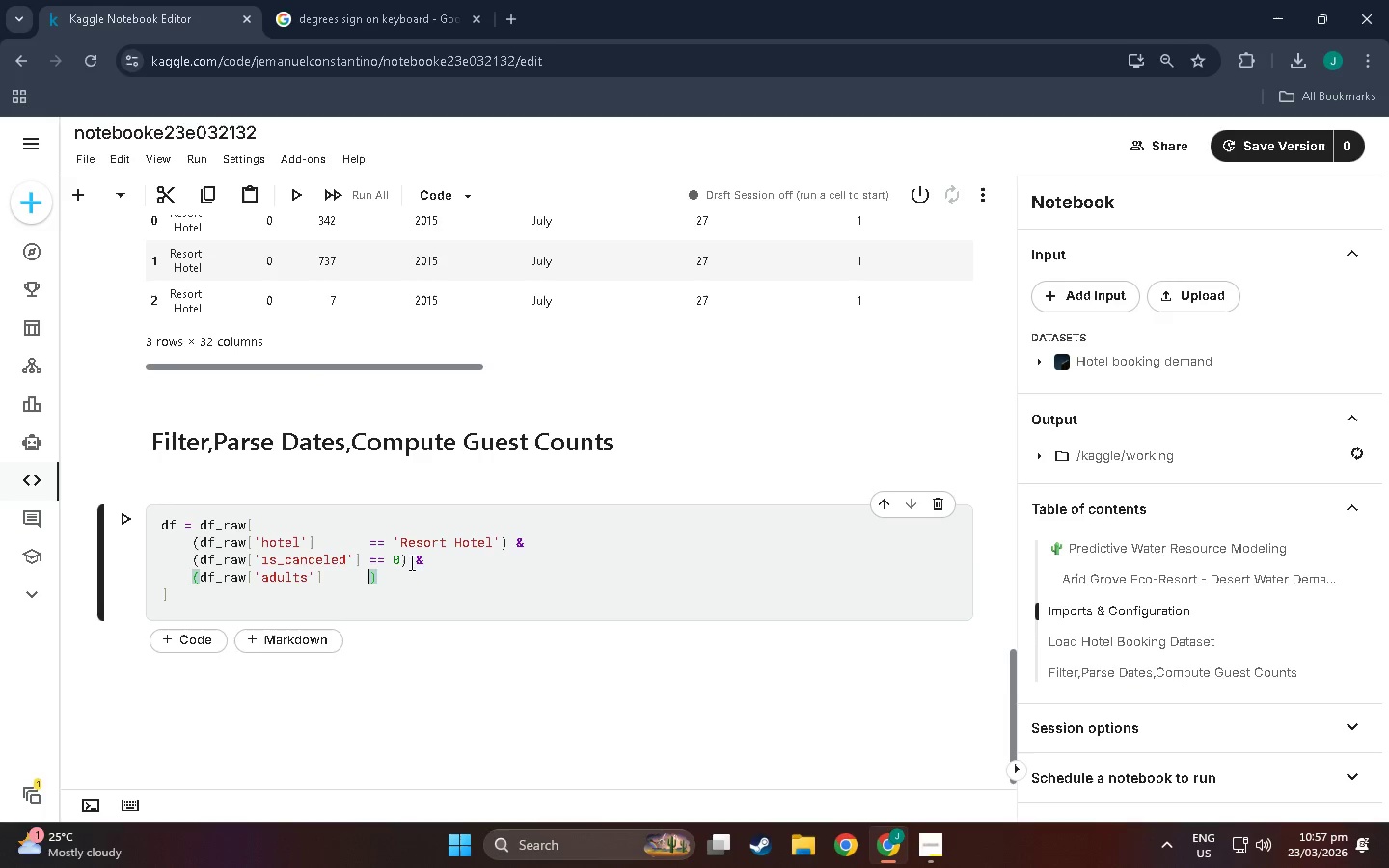 
key(Backspace)
 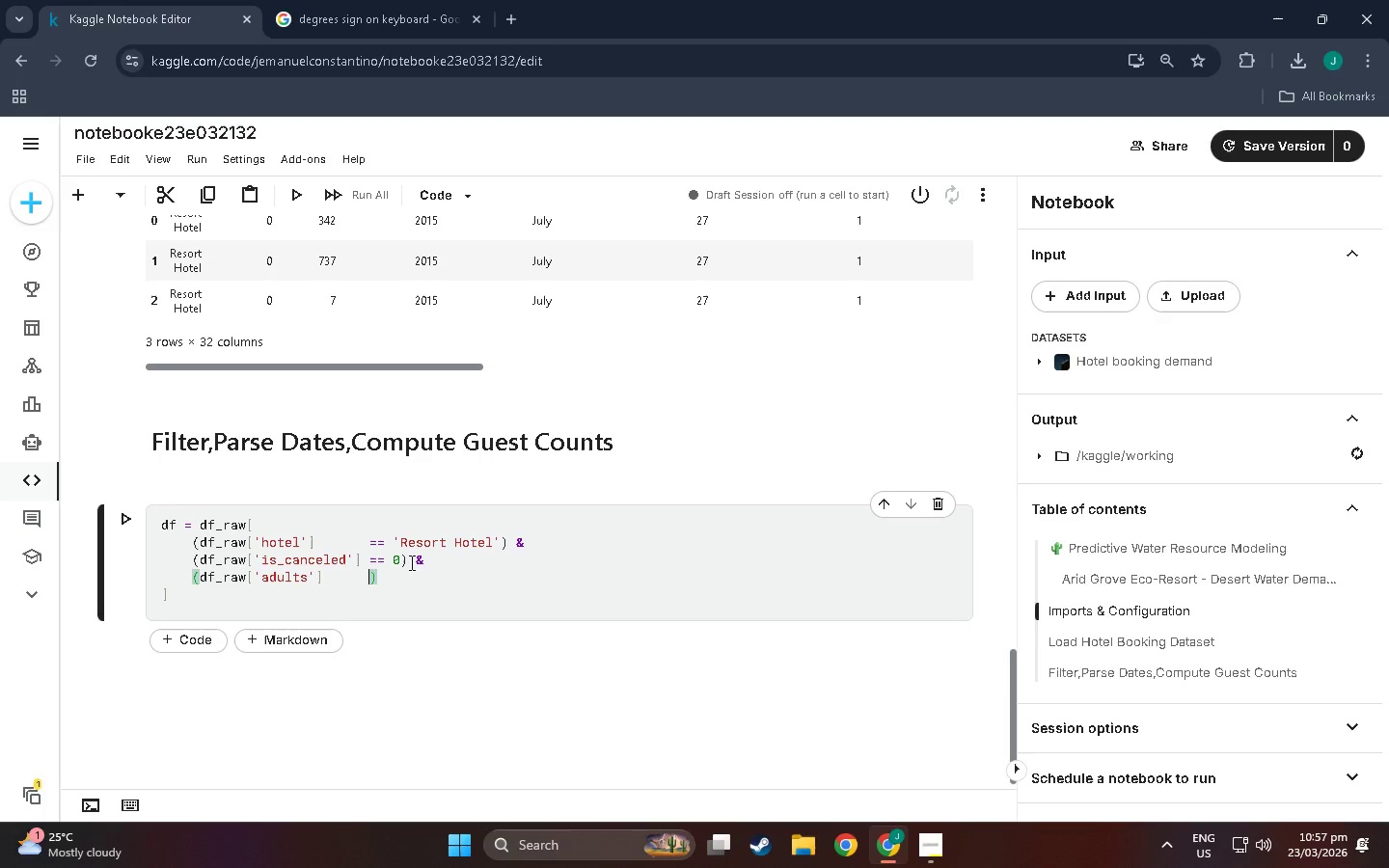 
key(Shift+Period)
 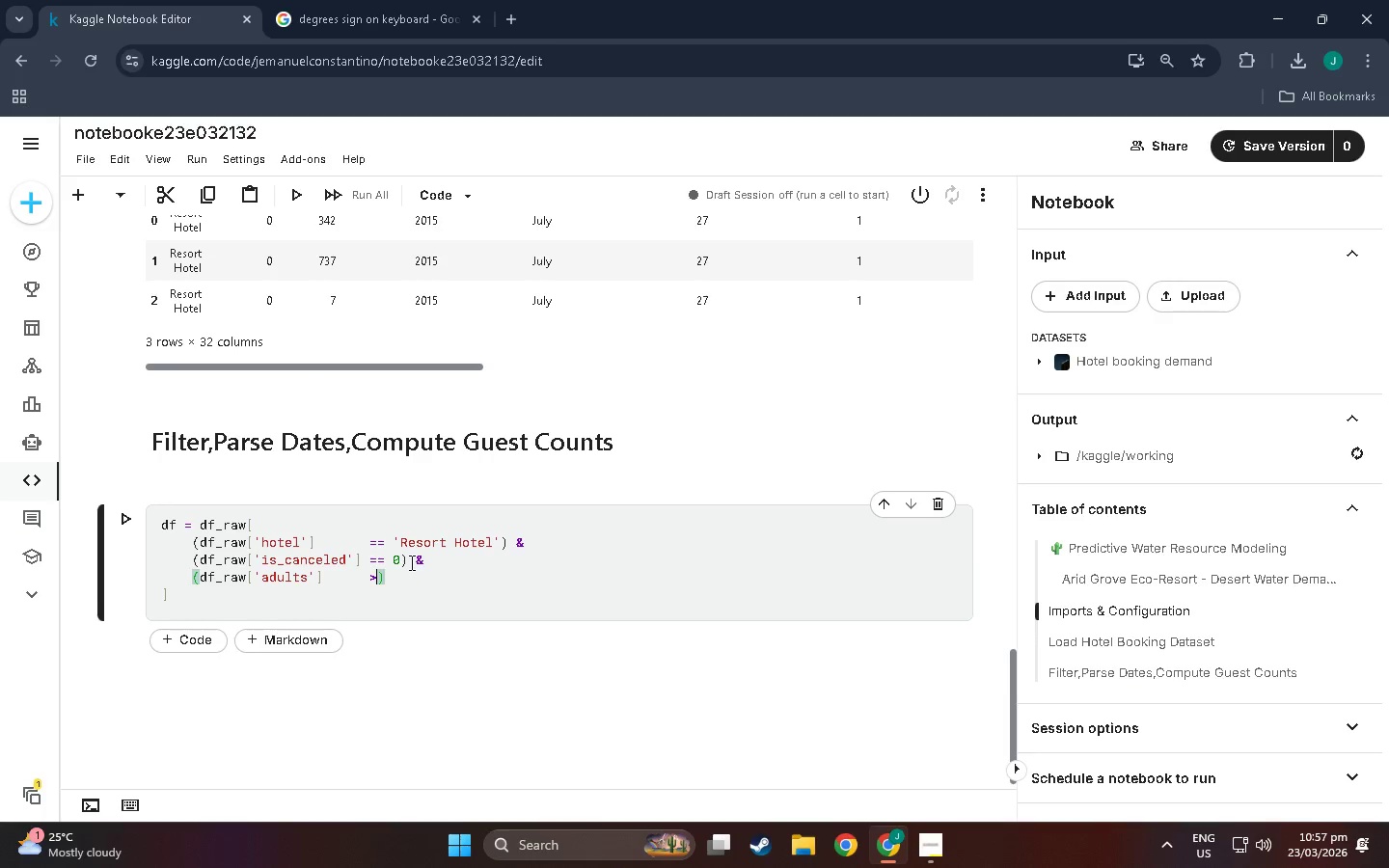 
key(Space)
 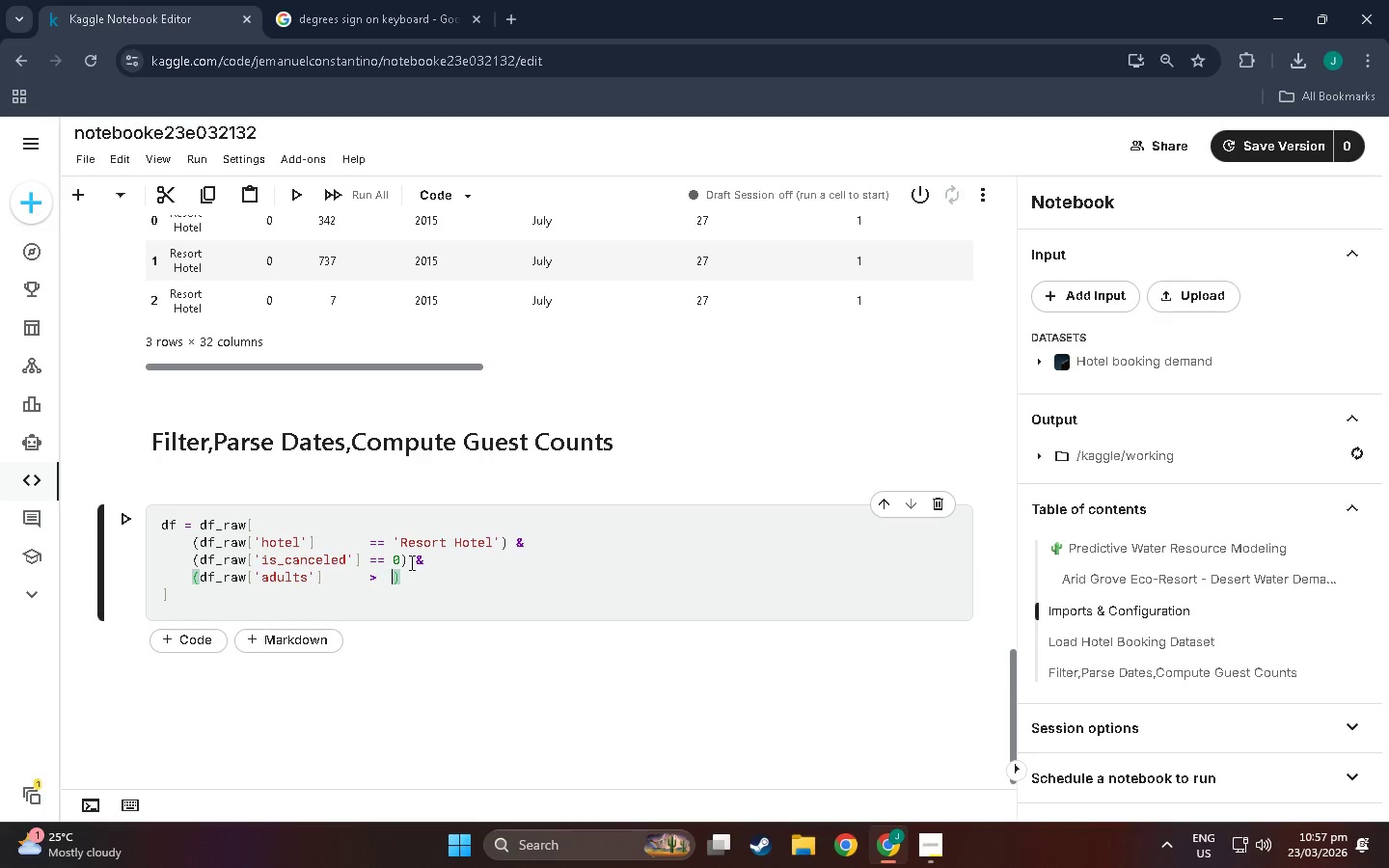 
key(Space)
 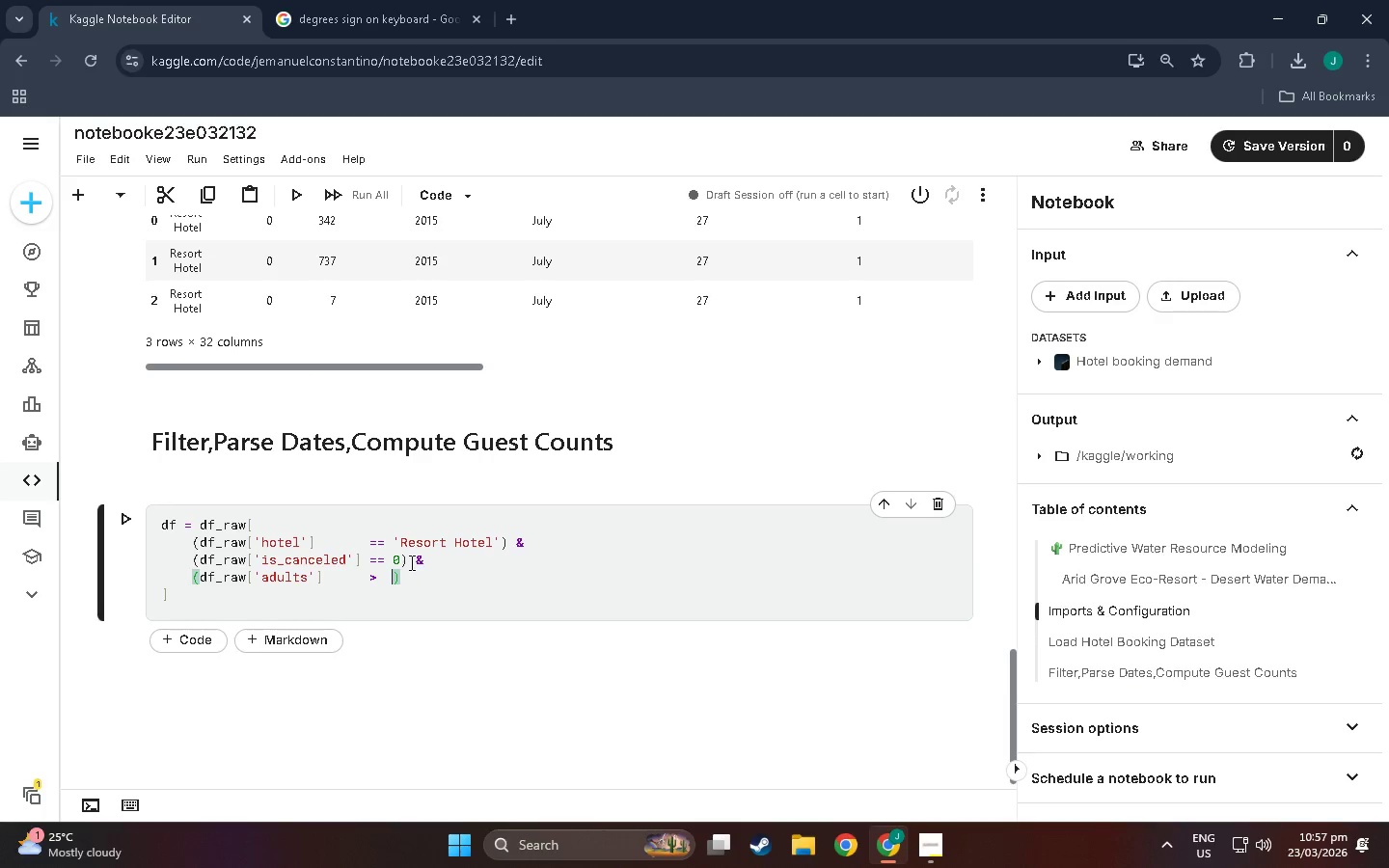 
wait(5.75)
 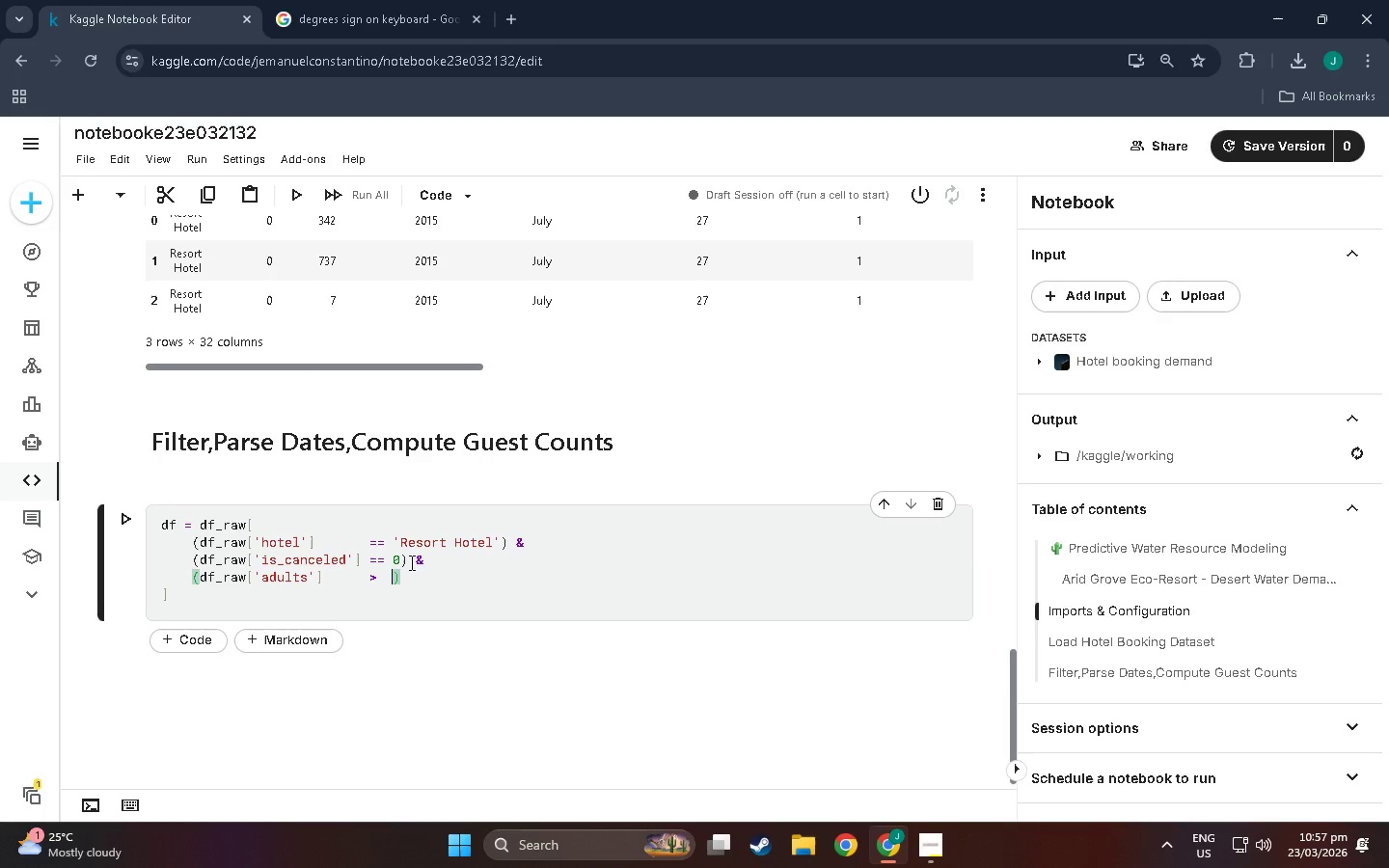 
key(0)
 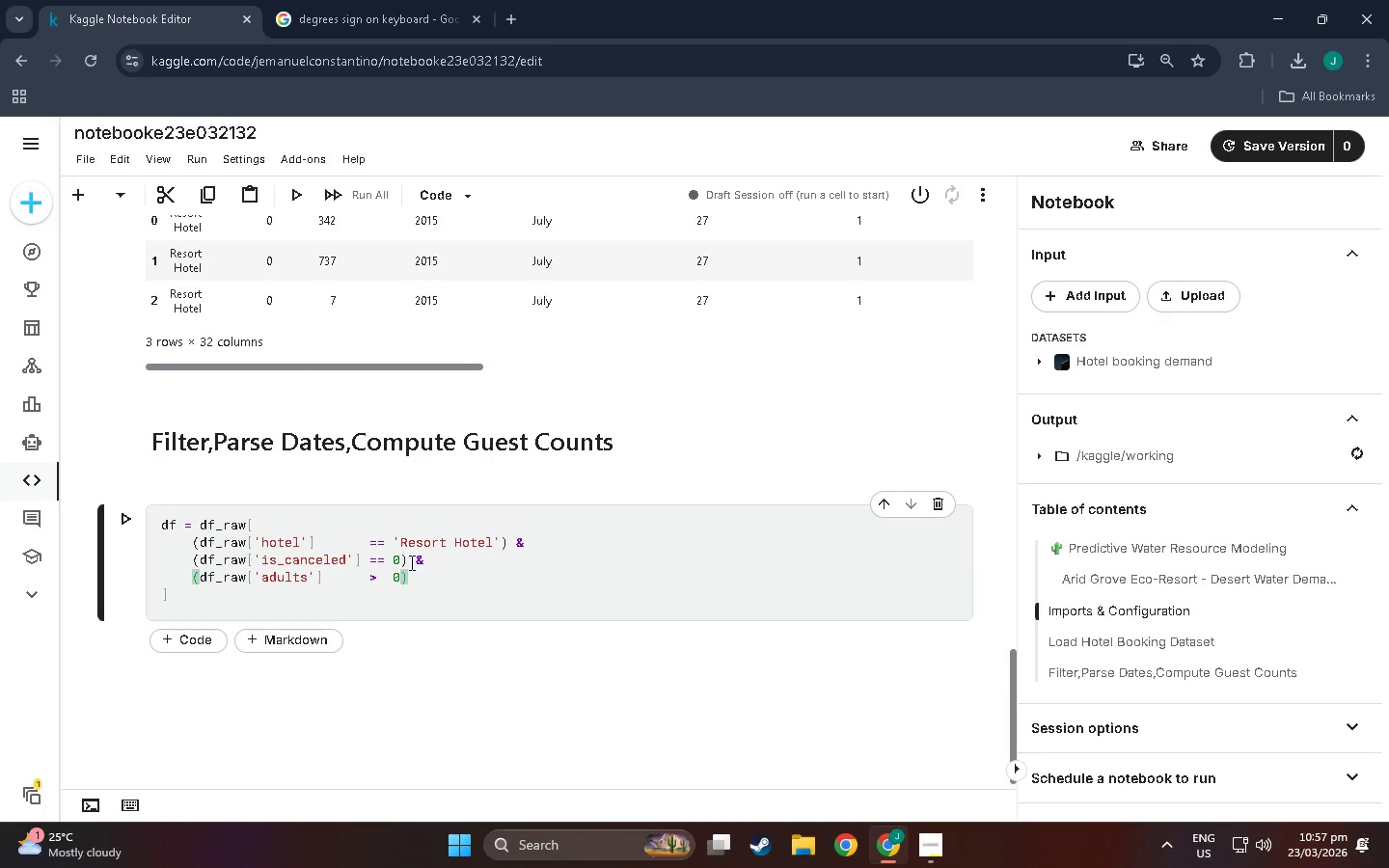 
key(ArrowRight)
 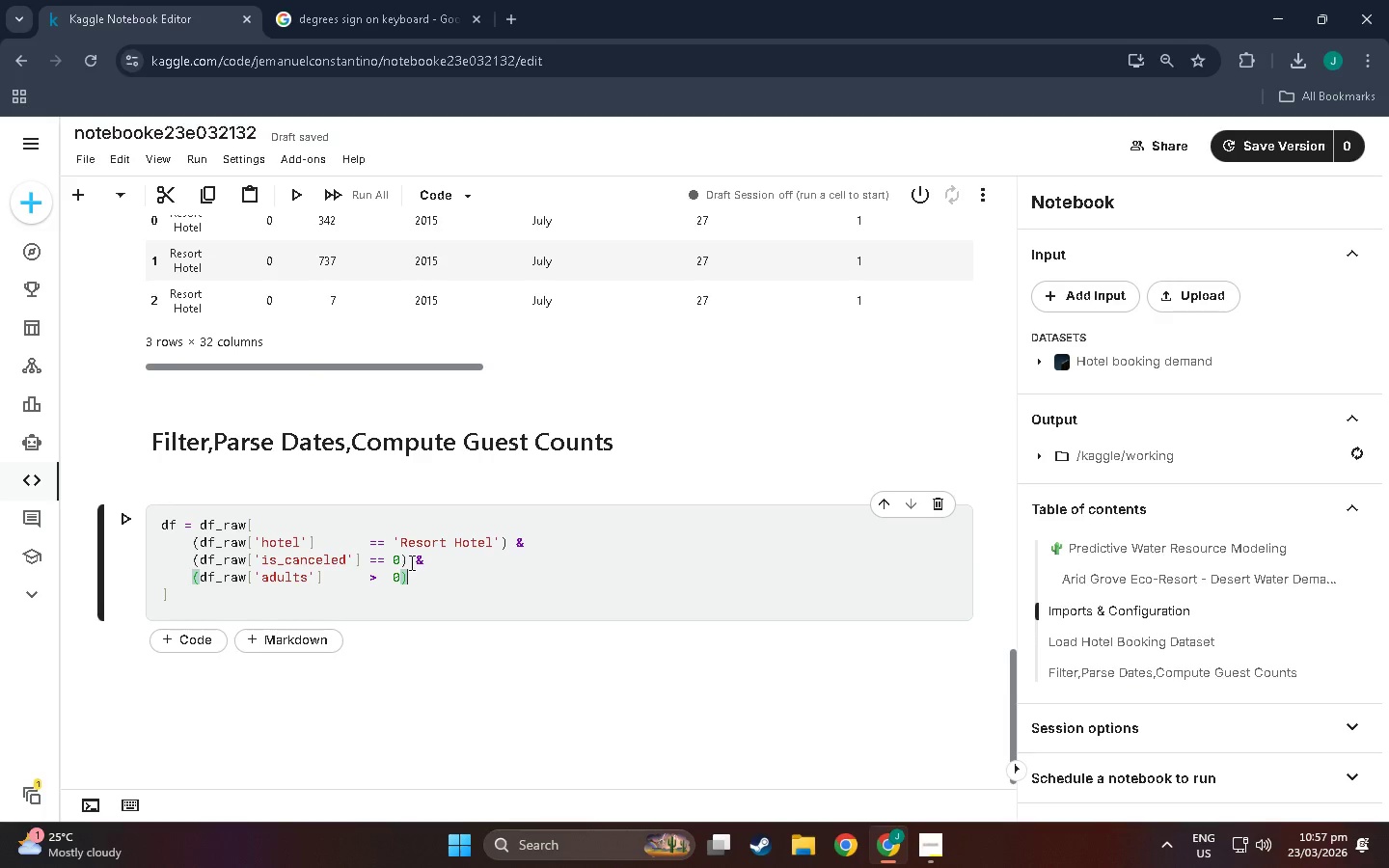 
key(ArrowDown)
 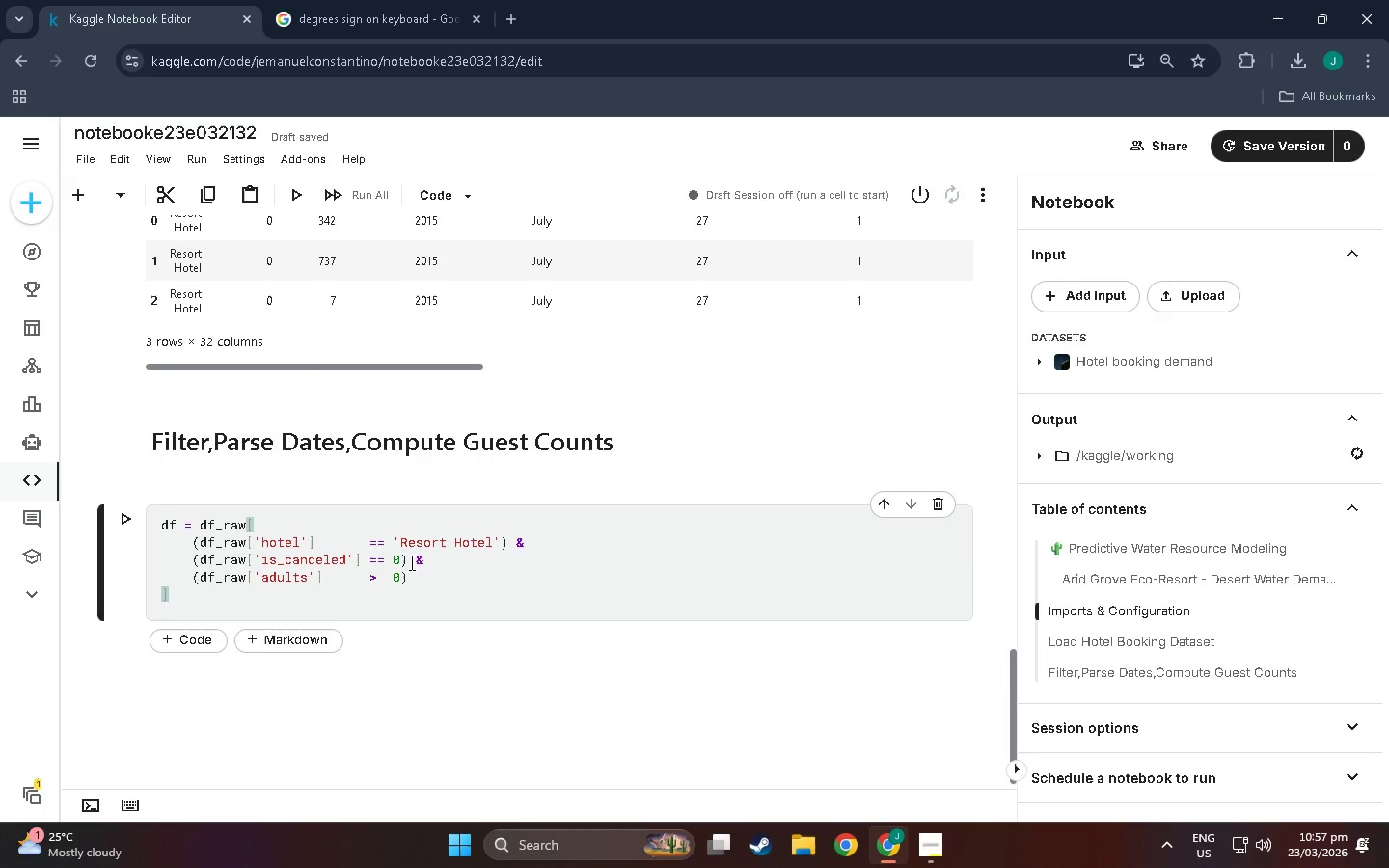 
type(.copy())
 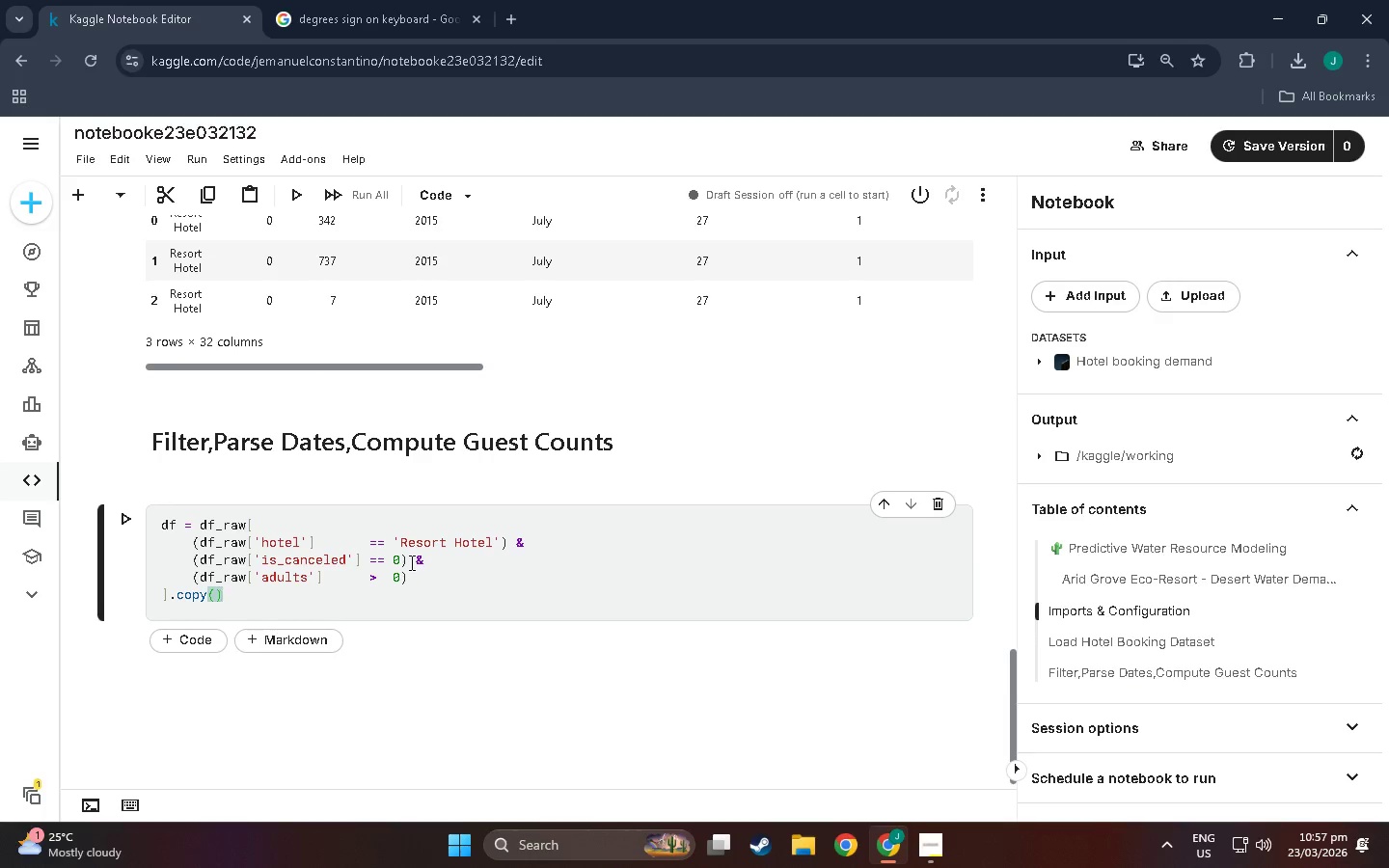 
key(Shift+Enter)
 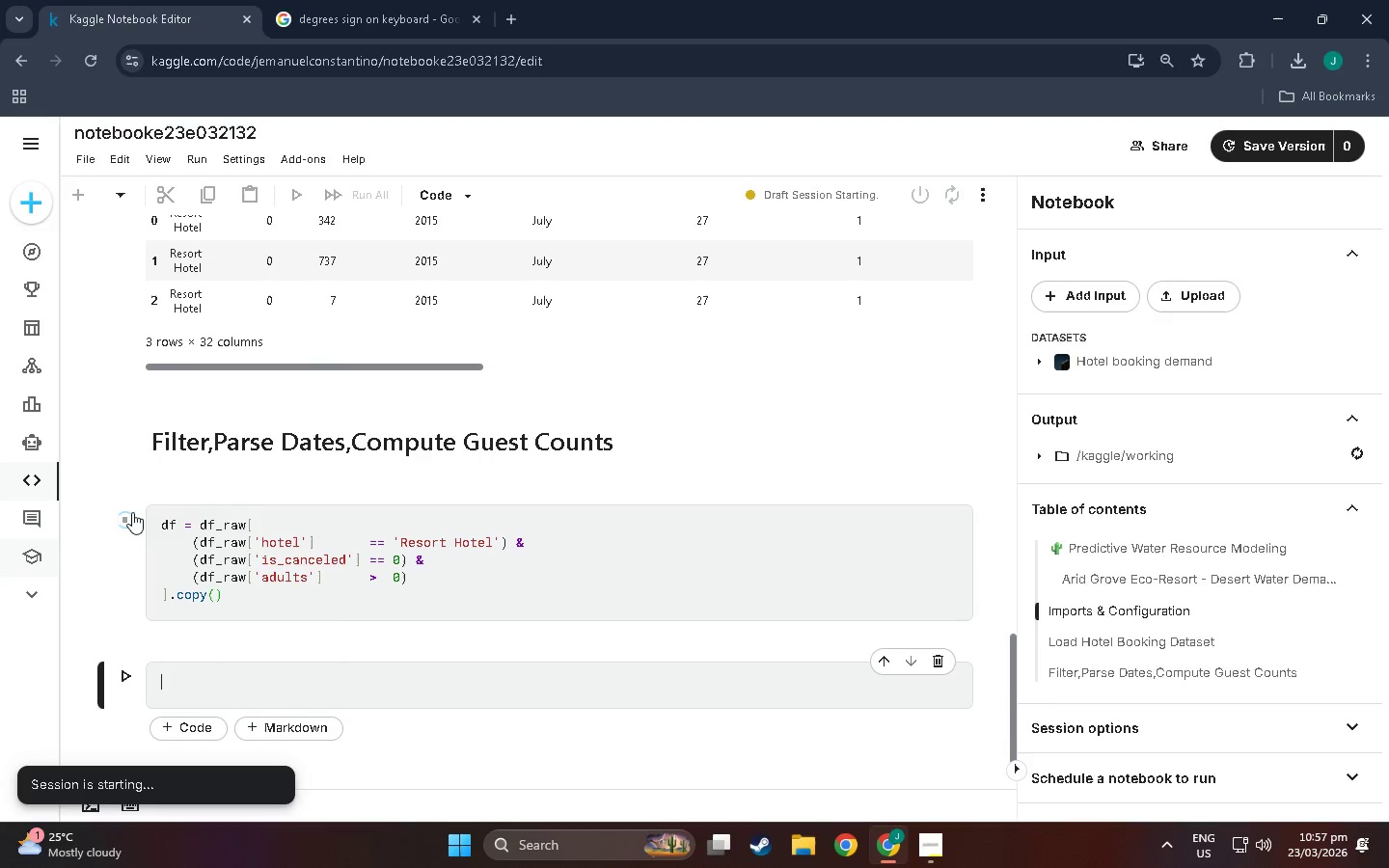 
scroll: coordinate [222, 585], scroll_direction: down, amount: 1.0
 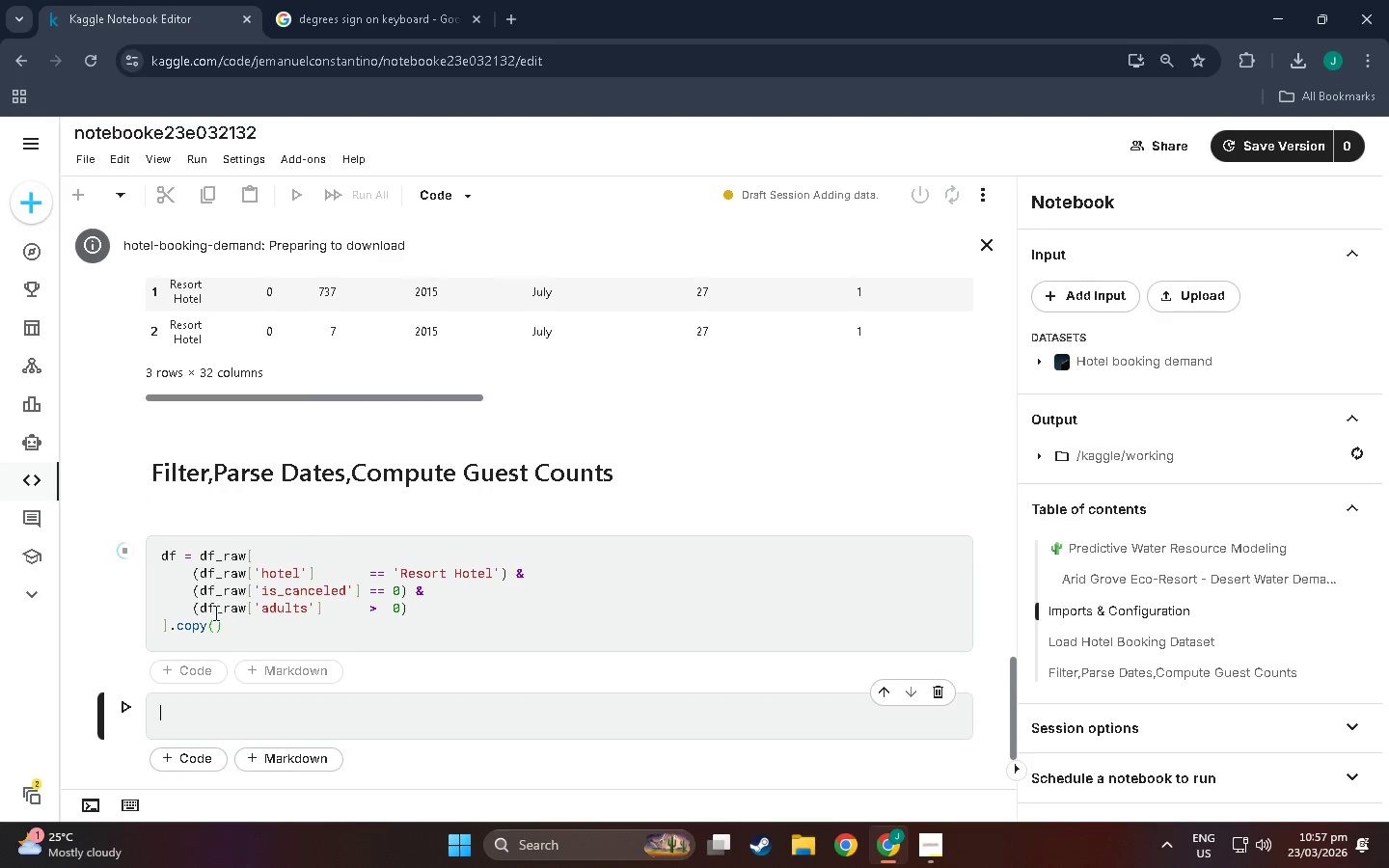 
left_click([244, 635])
 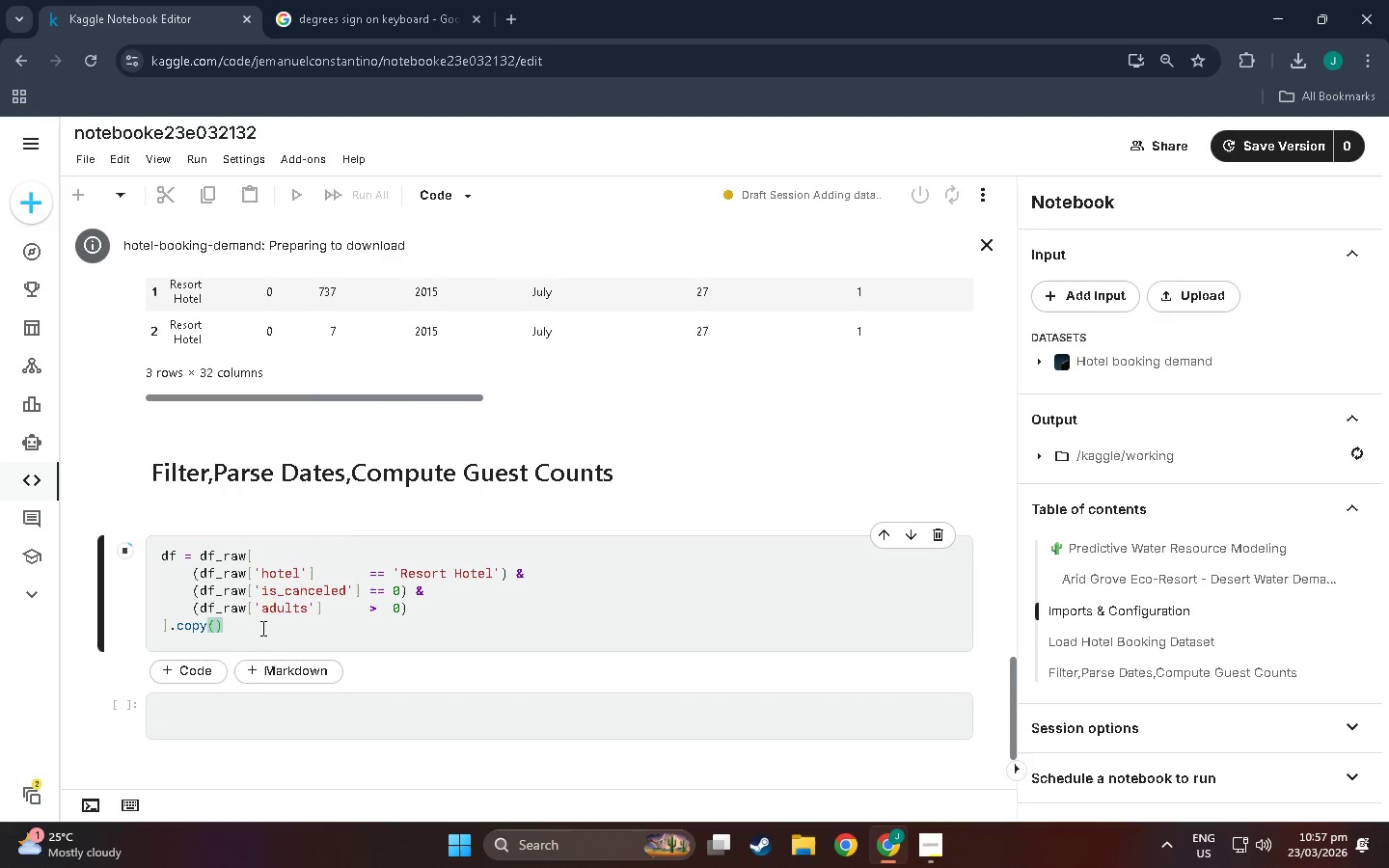 
scroll: coordinate [163, 420], scroll_direction: up, amount: 54.0
 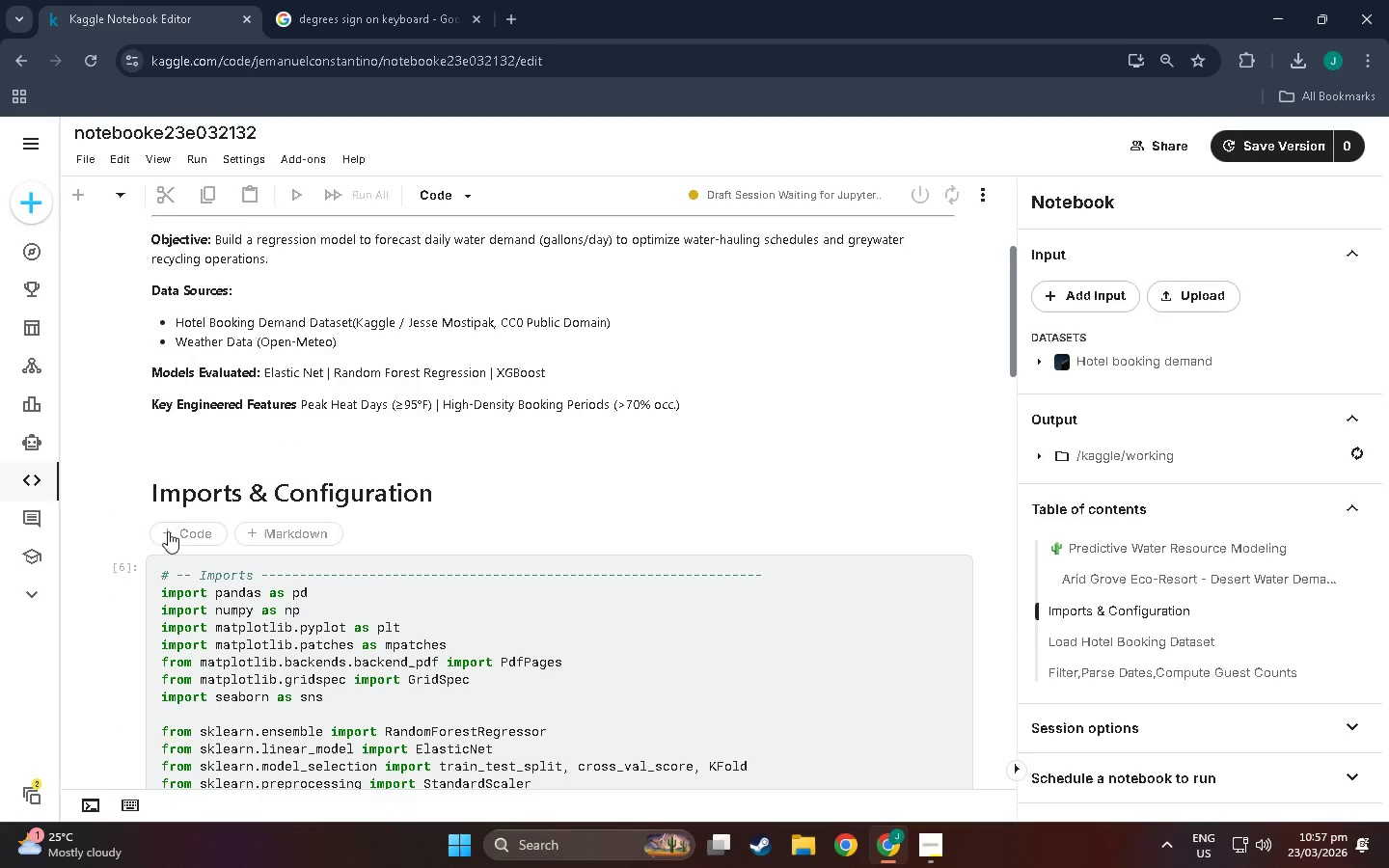 
scroll: coordinate [196, 530], scroll_direction: down, amount: 58.0
 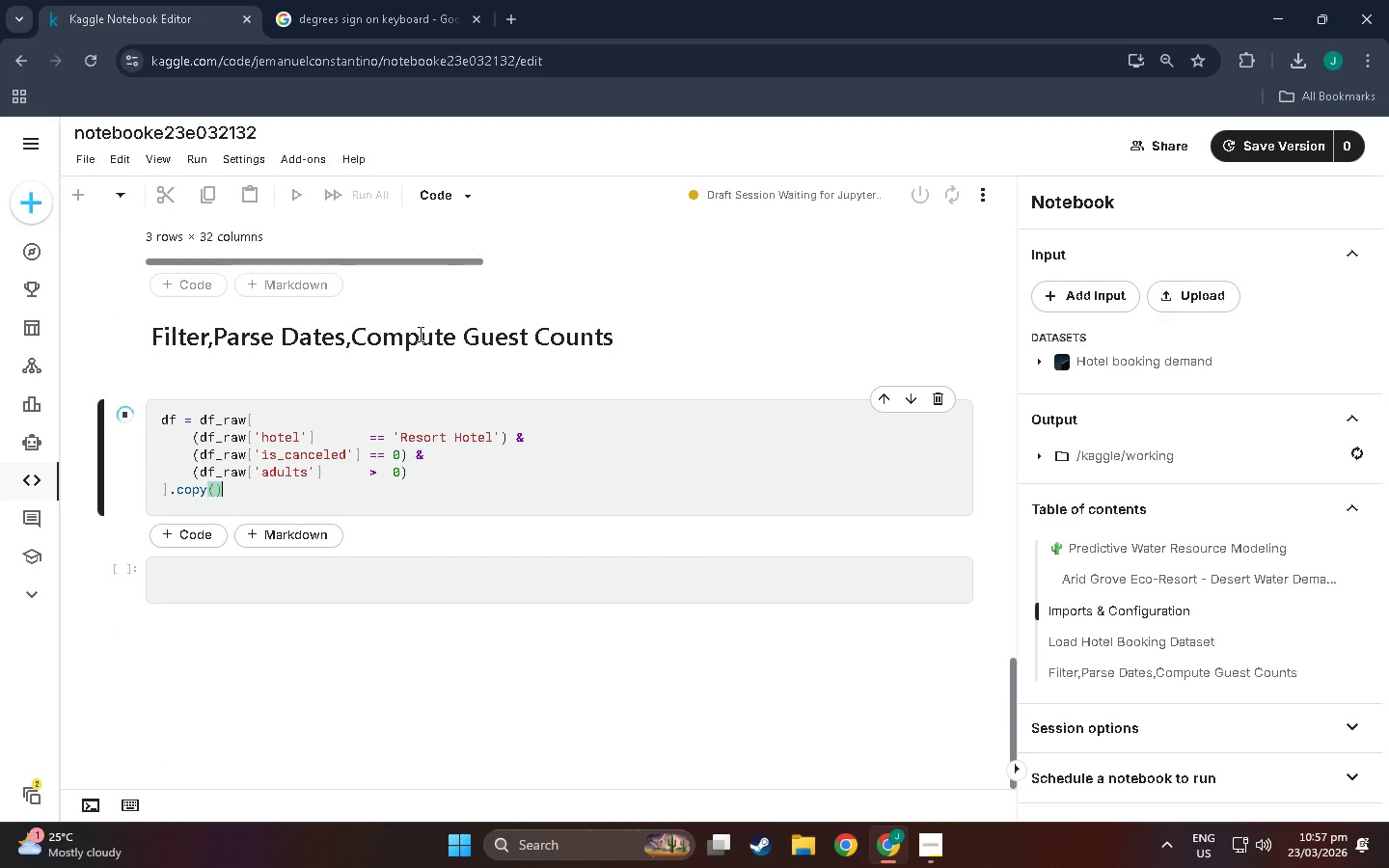 
scroll: coordinate [389, 456], scroll_direction: up, amount: 2.0
 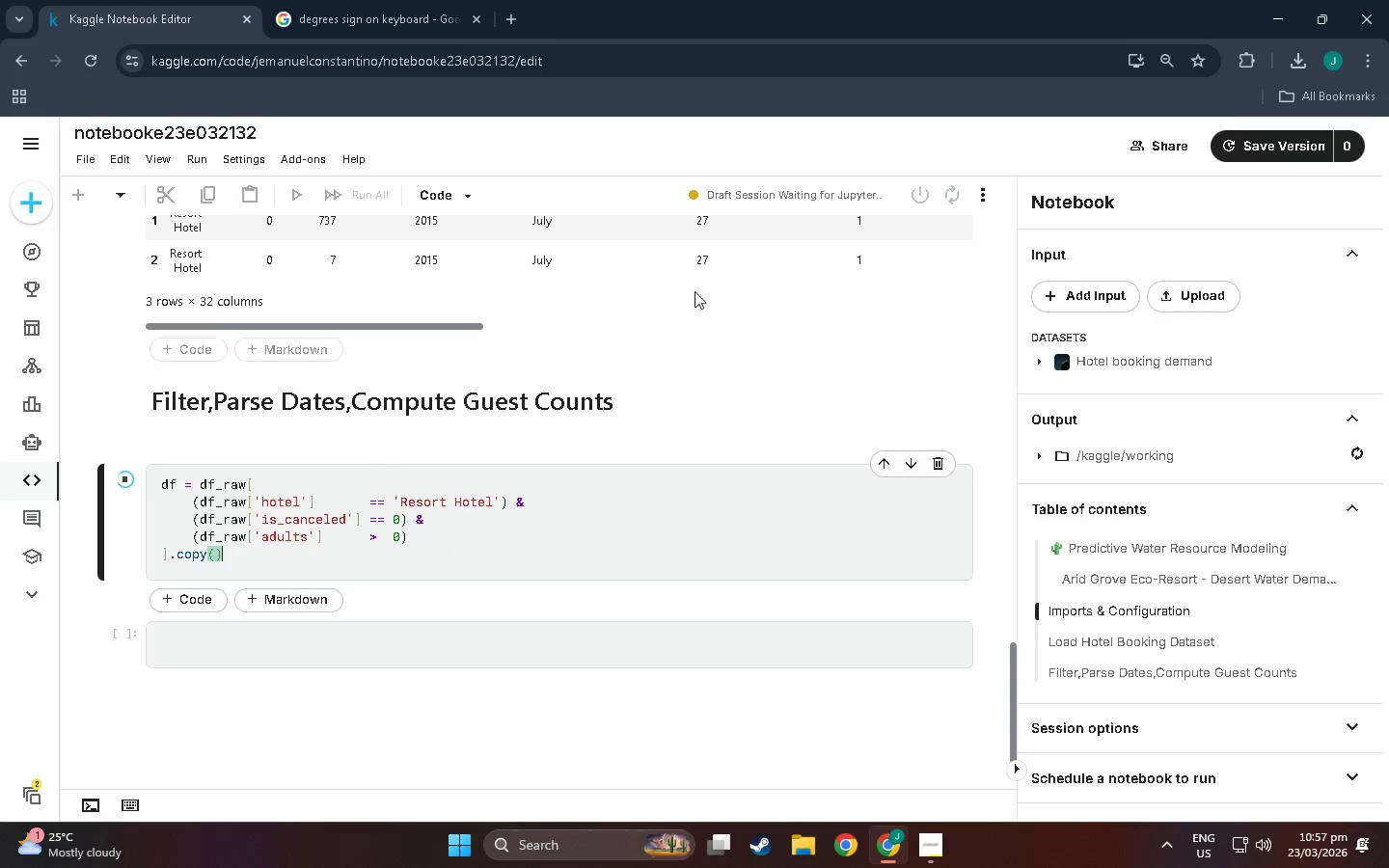 
mouse_move([694, 216])
 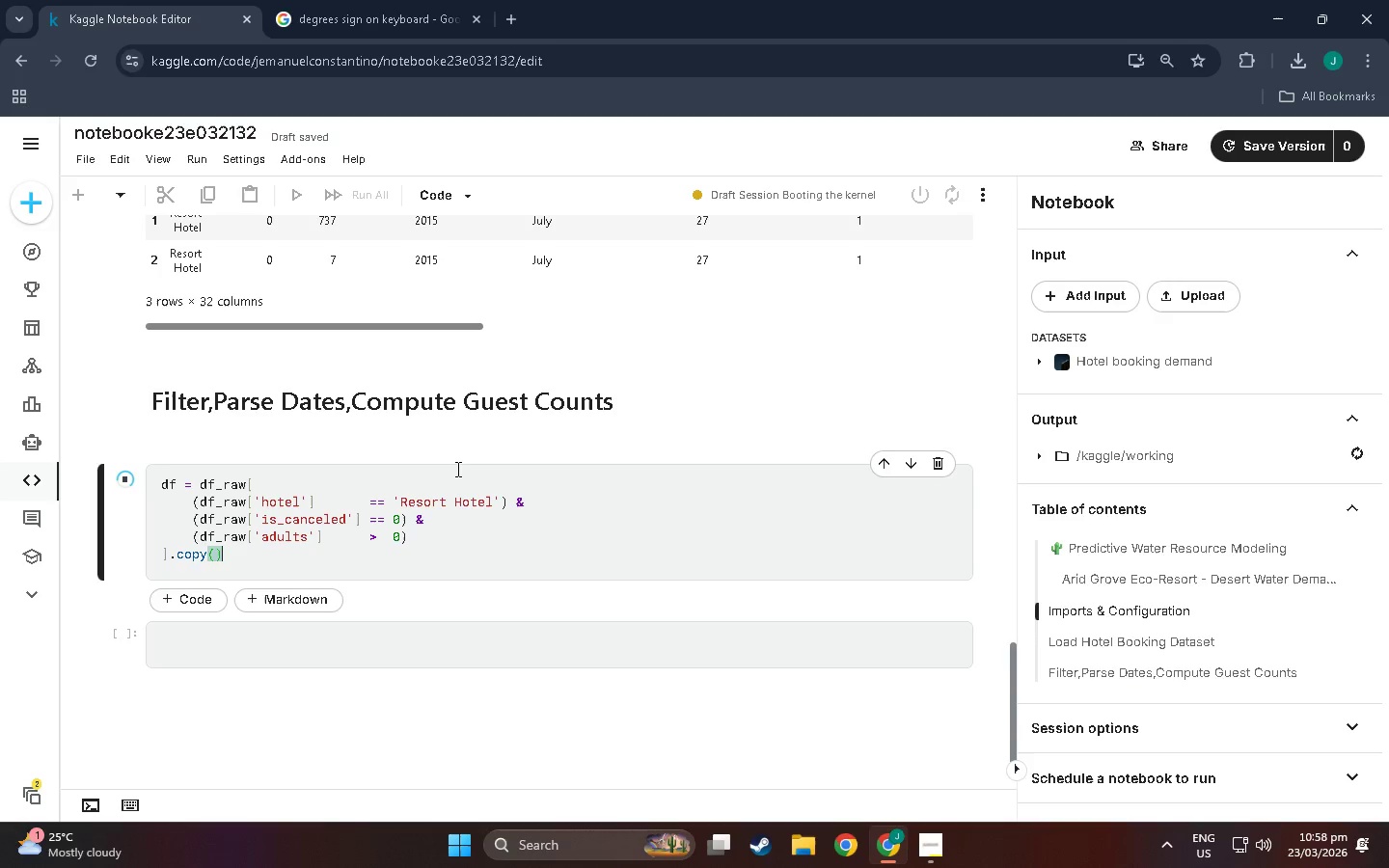 
wait(11.68)
 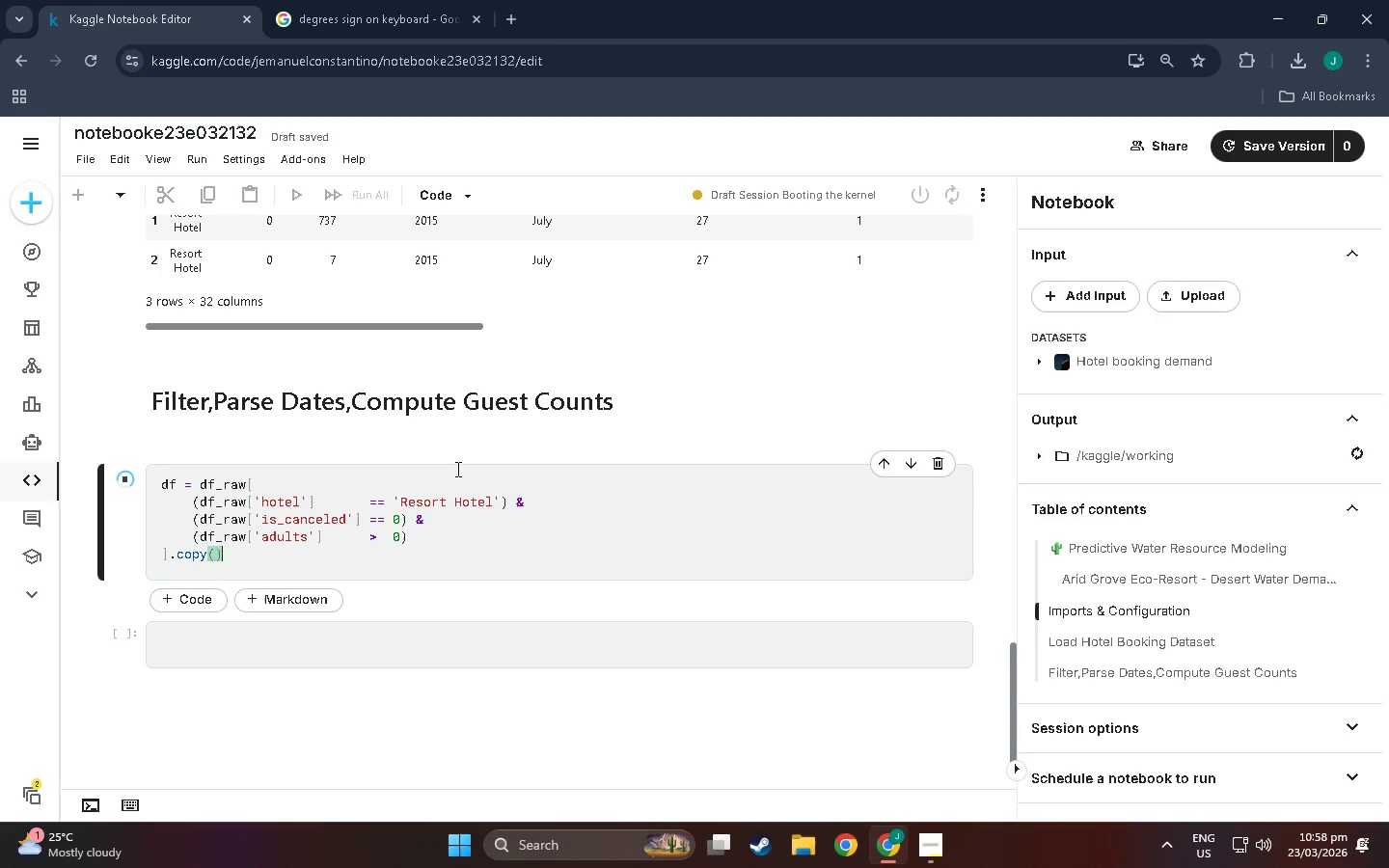 
scroll: coordinate [463, 582], scroll_direction: down, amount: 2.0
 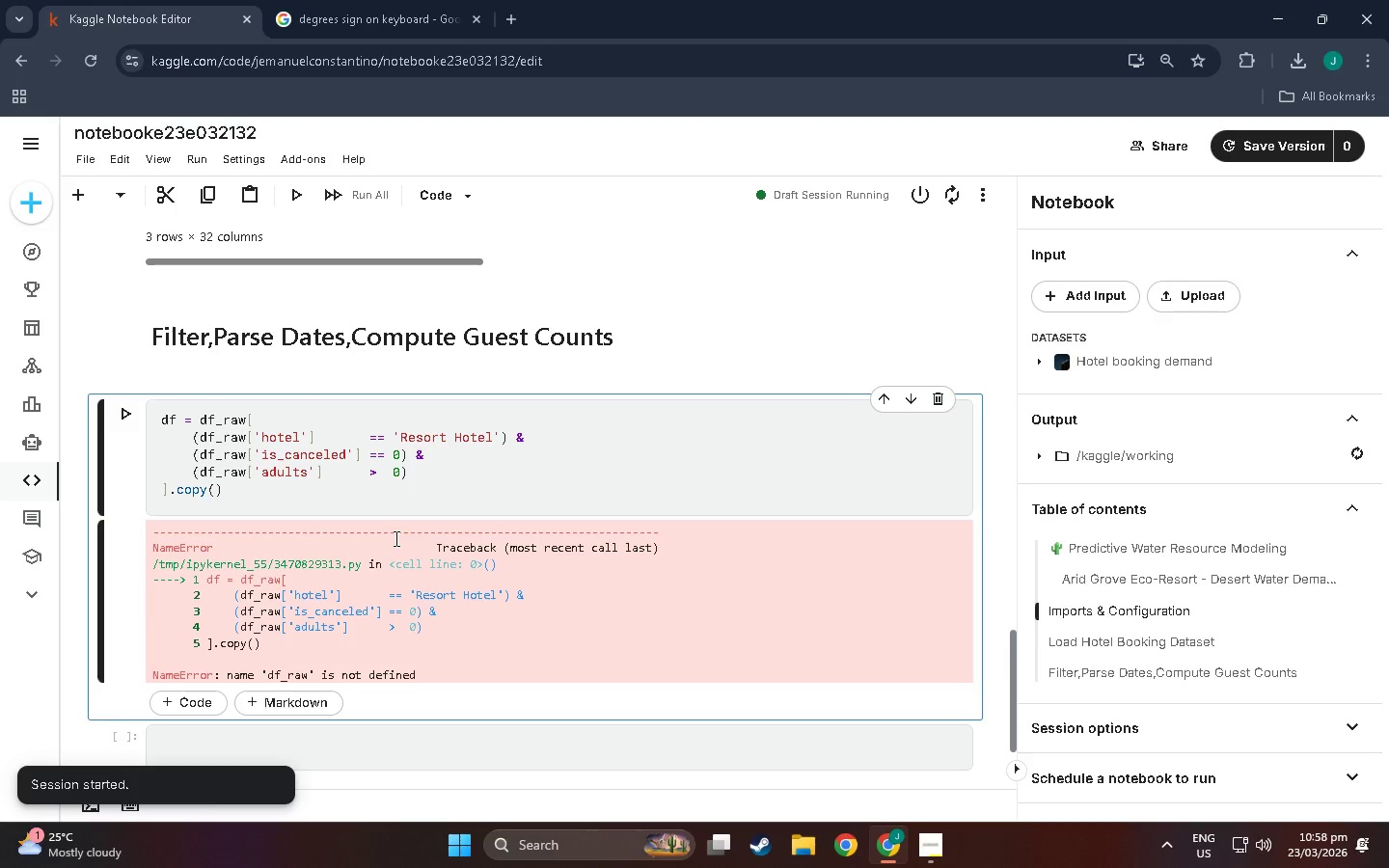 
scroll: coordinate [276, 604], scroll_direction: up, amount: 58.0
 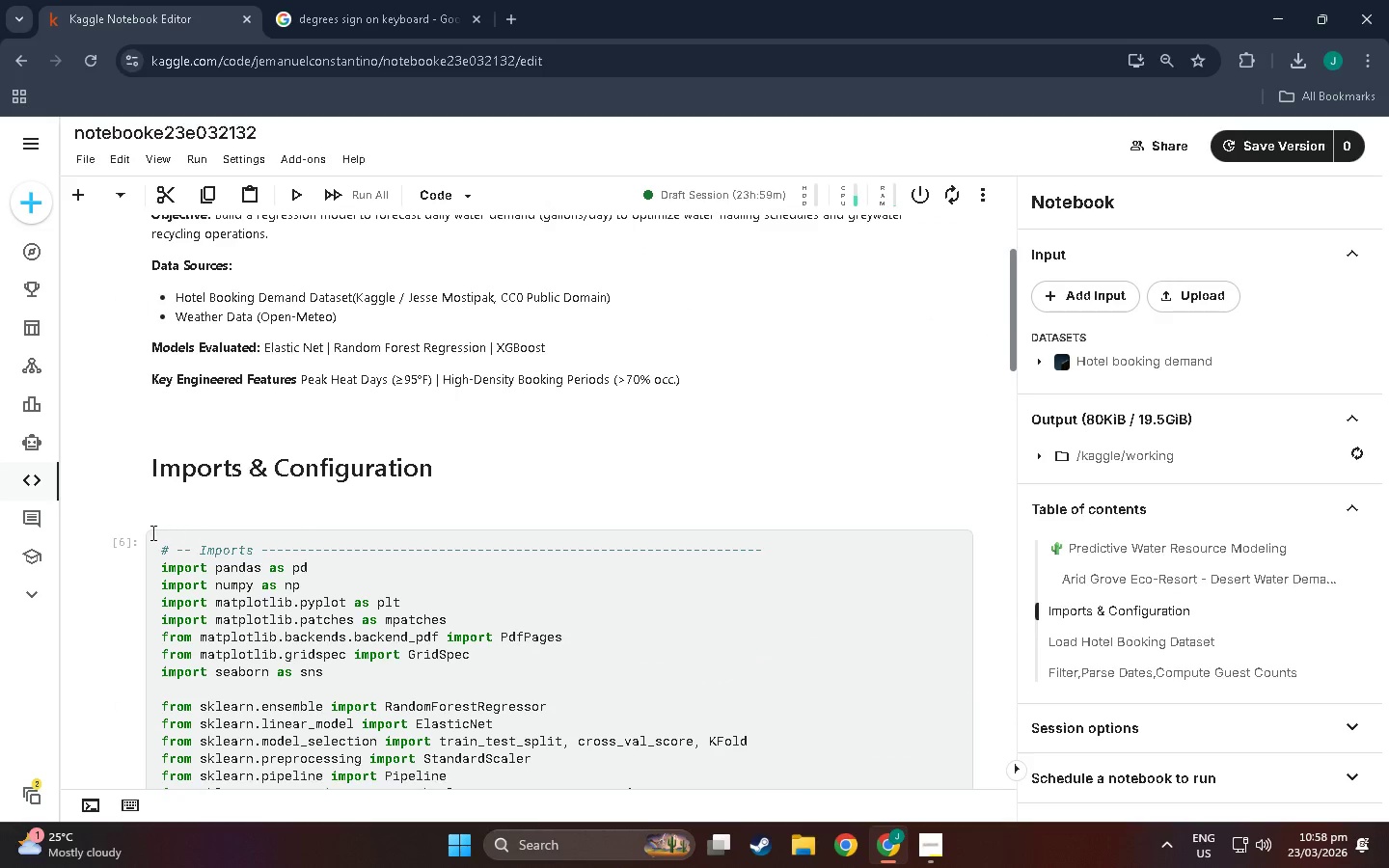 
left_click([147, 551])
 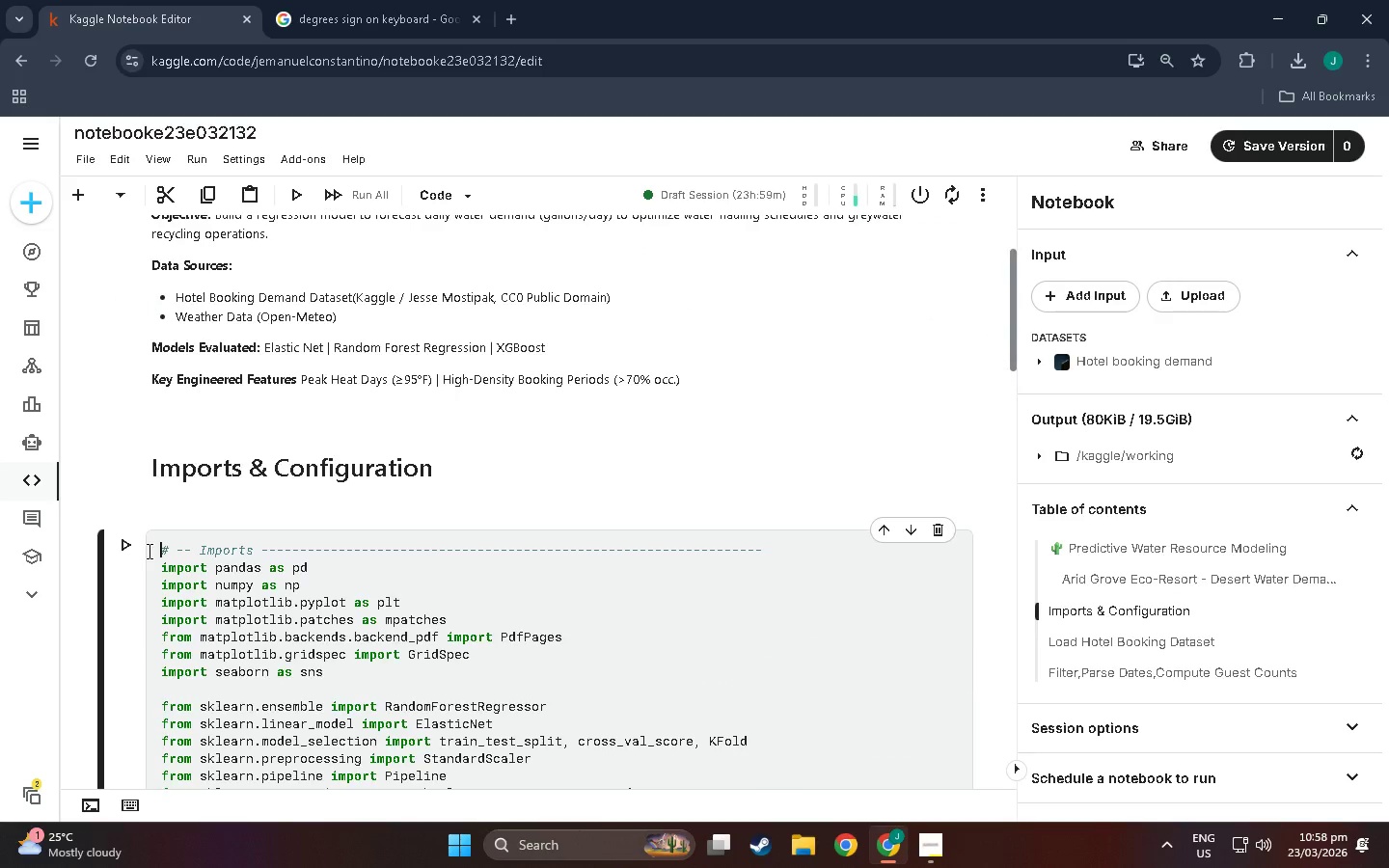 
scroll: coordinate [148, 551], scroll_direction: down, amount: 3.0
 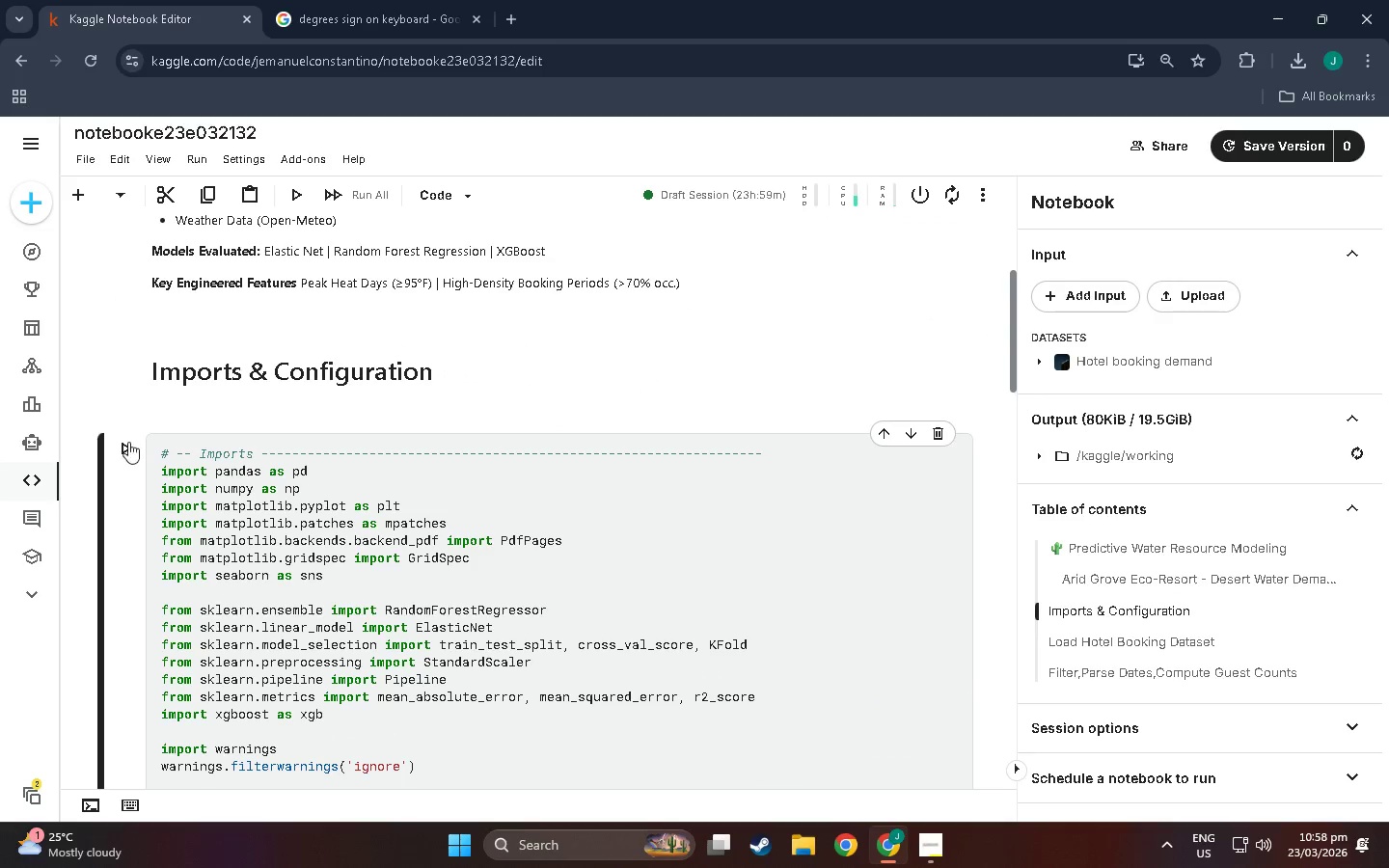 
left_click([127, 447])
 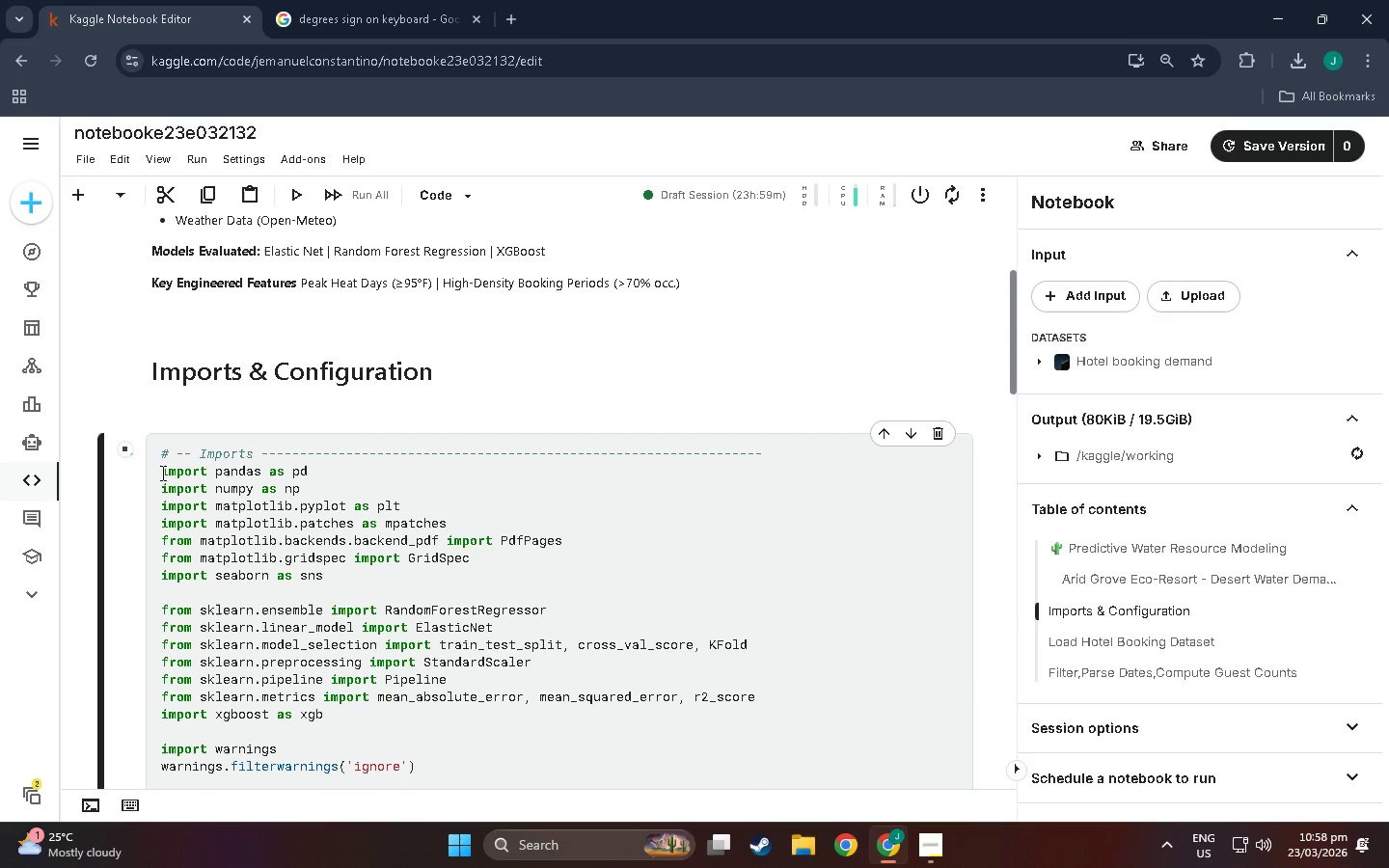 
scroll: coordinate [171, 485], scroll_direction: down, amount: 30.0
 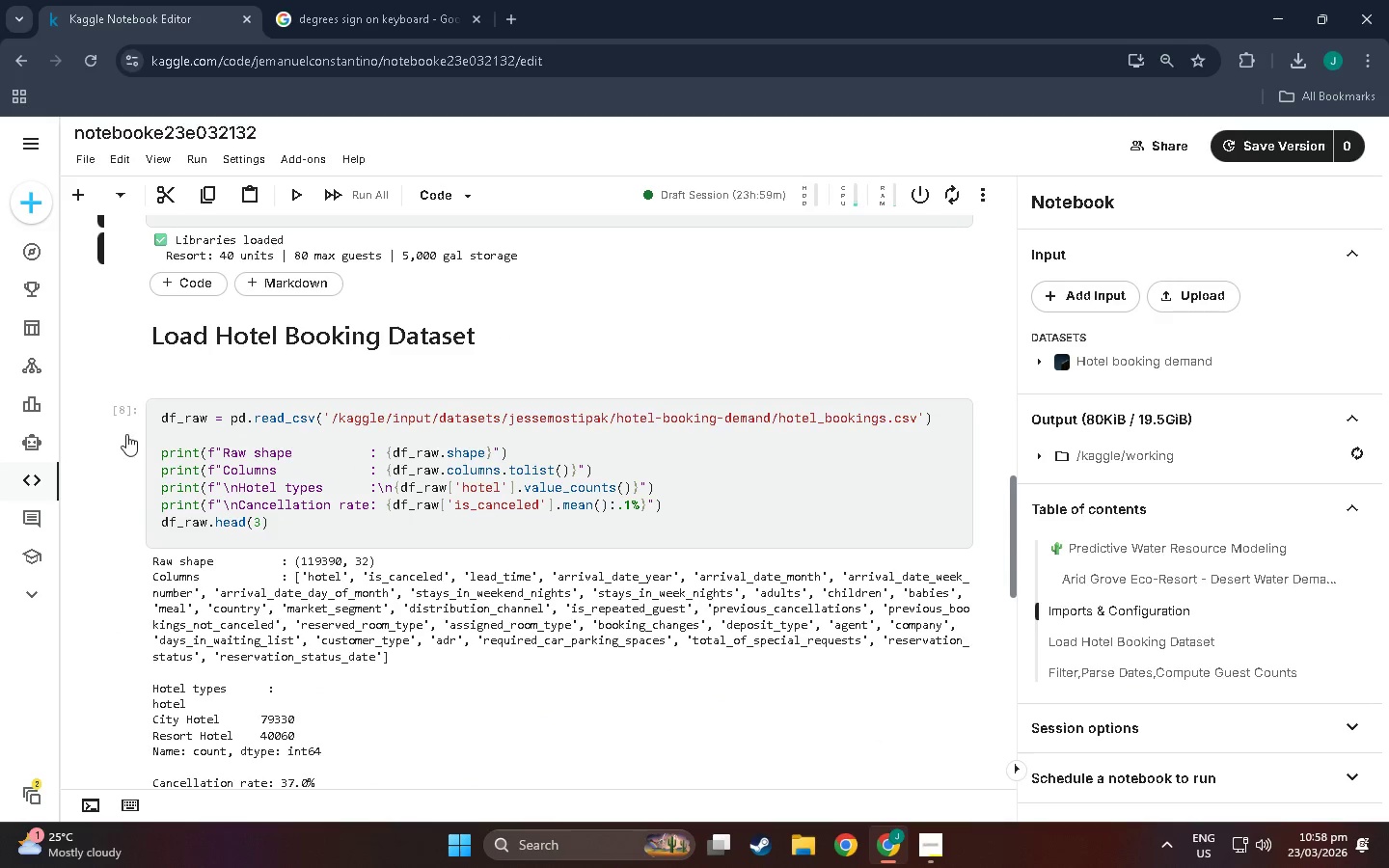 
left_click([126, 436])
 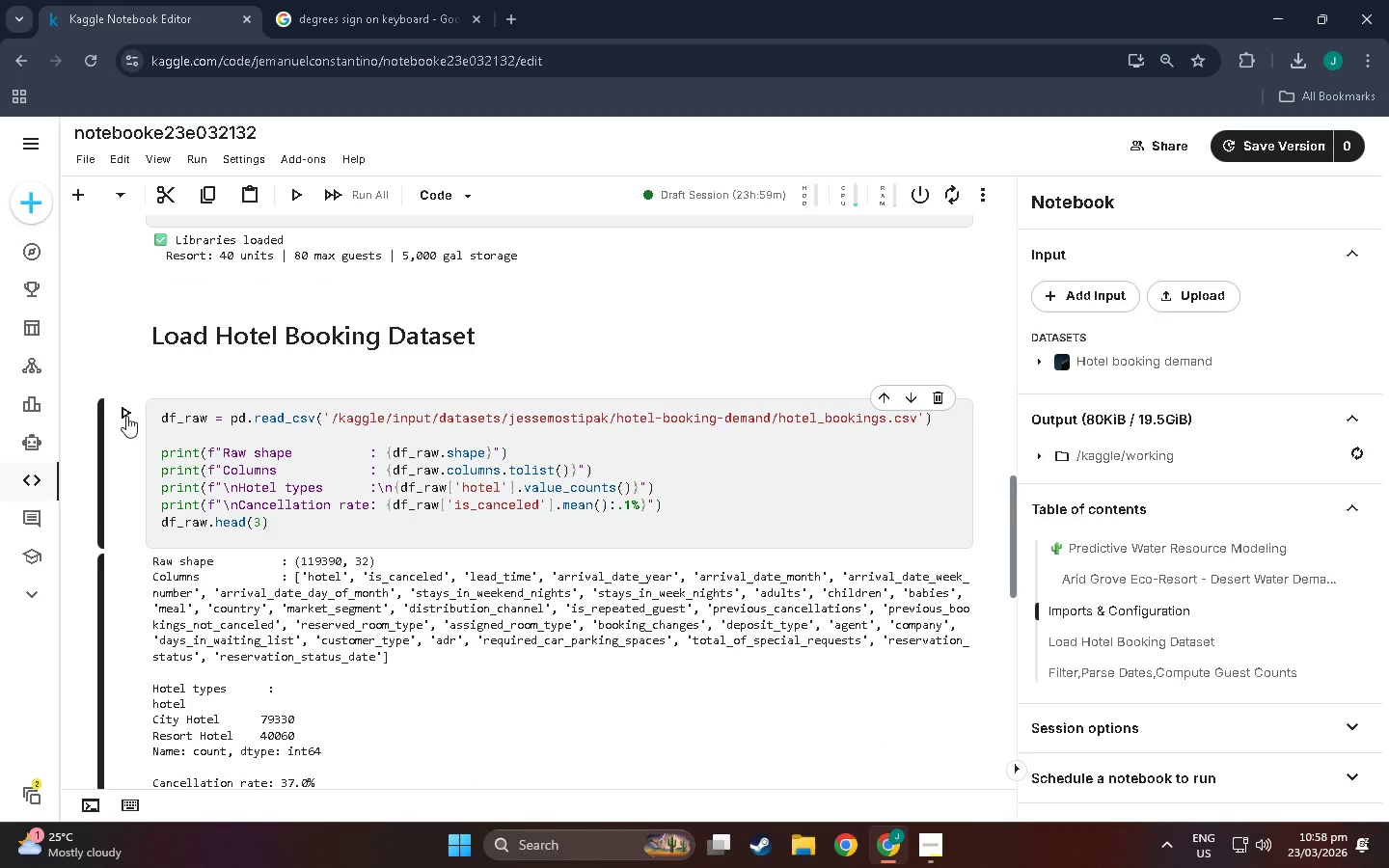 
left_click([126, 415])
 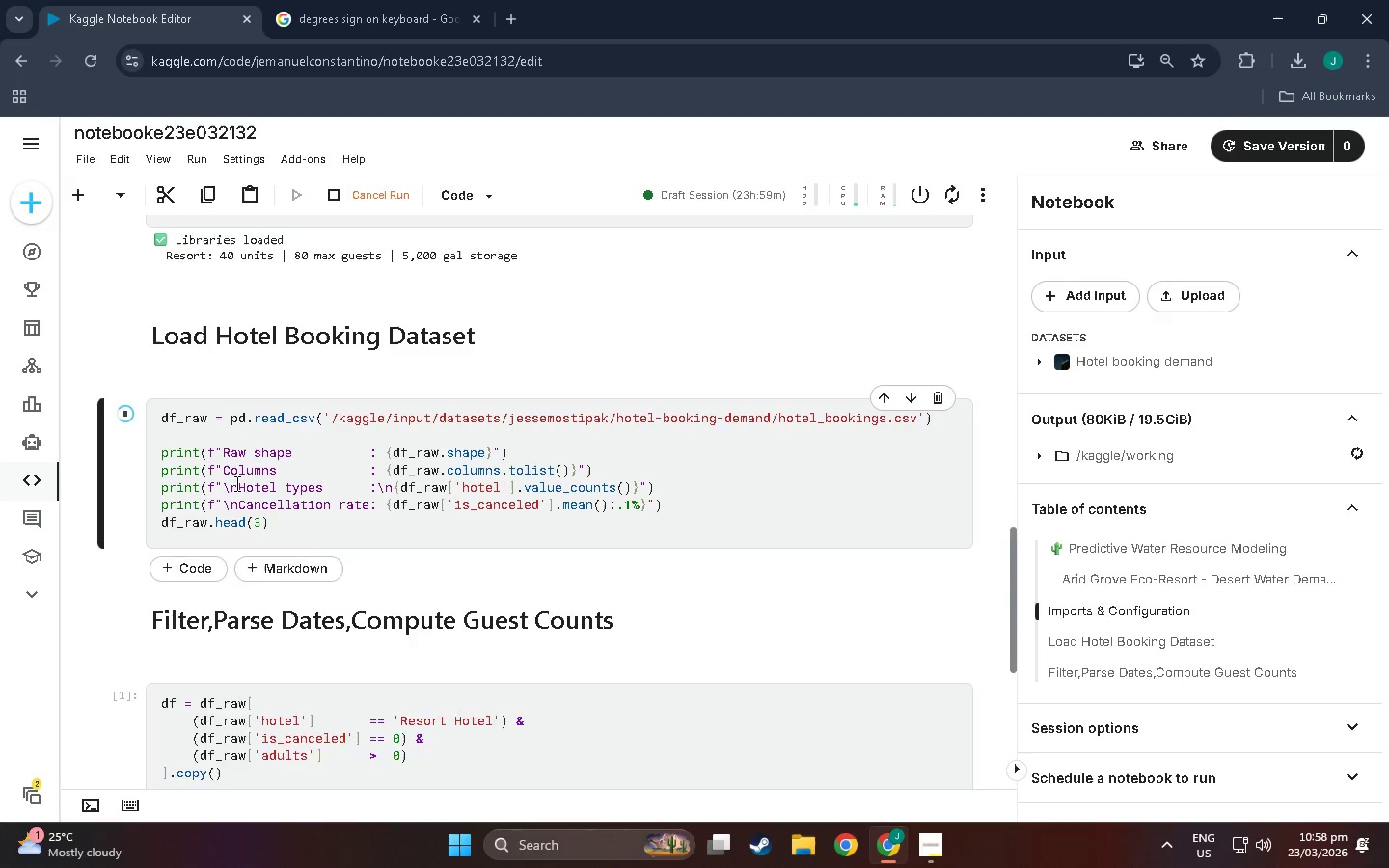 
scroll: coordinate [221, 484], scroll_direction: down, amount: 25.0
 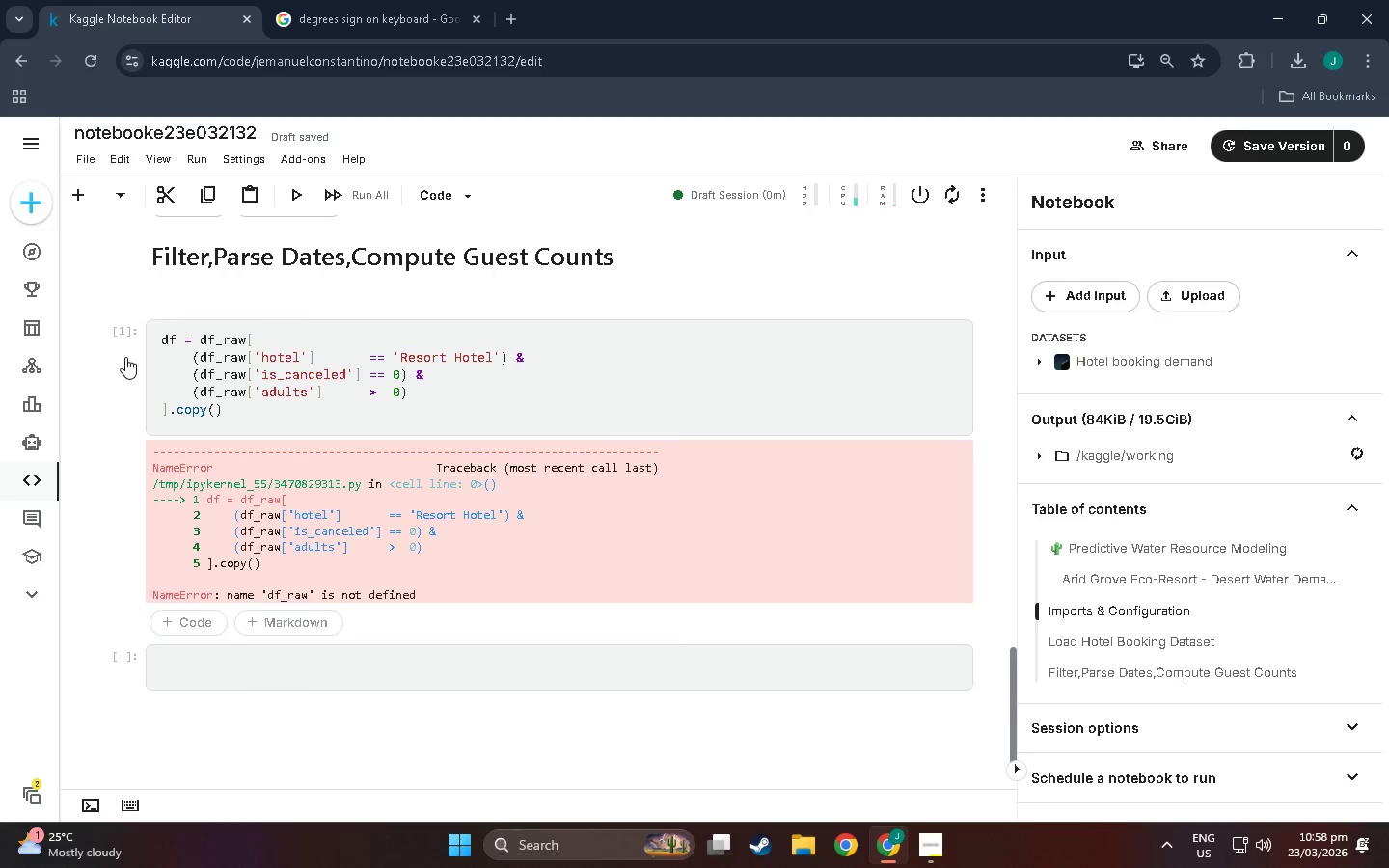 
left_click([125, 356])
 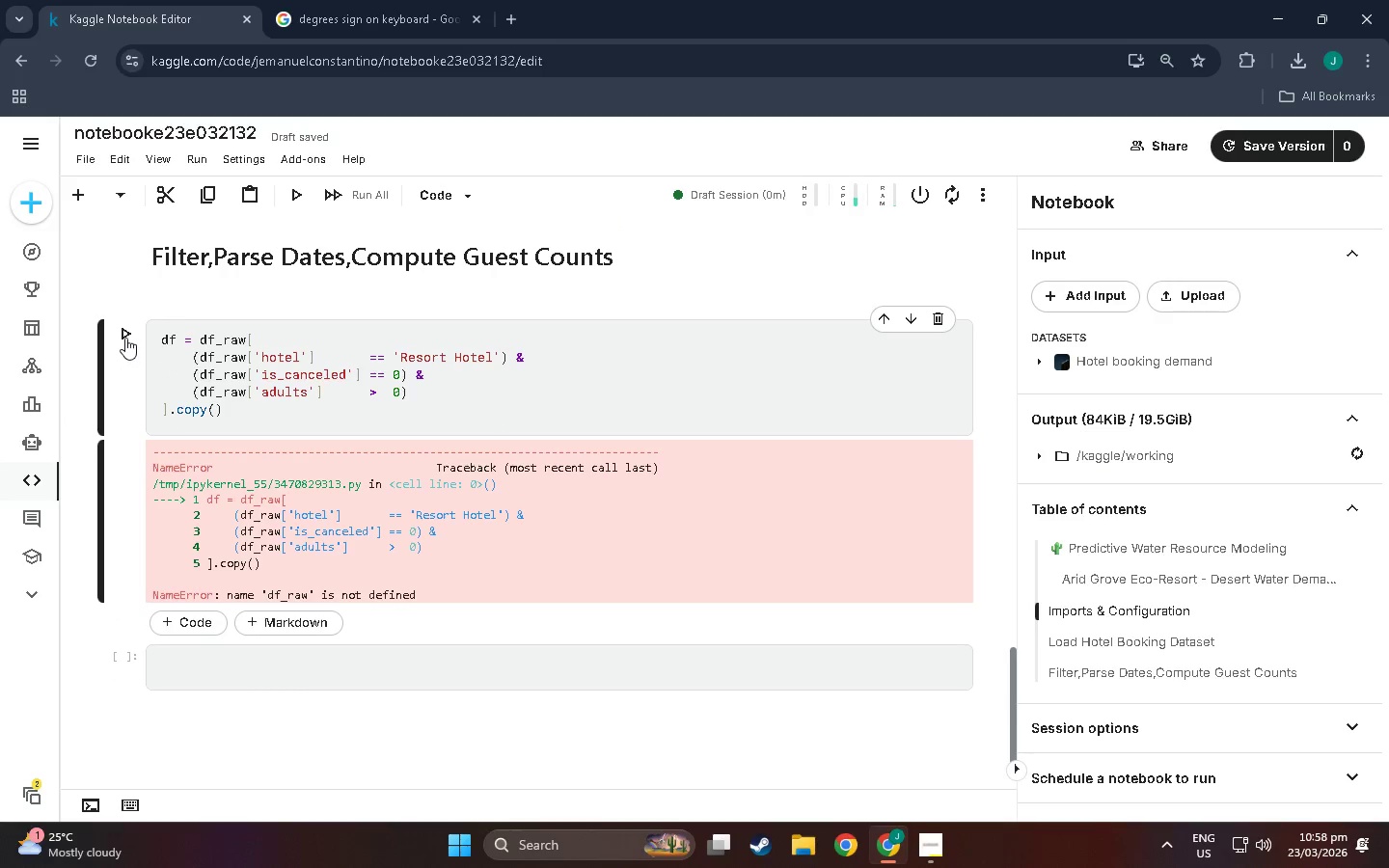 
left_click([125, 337])
 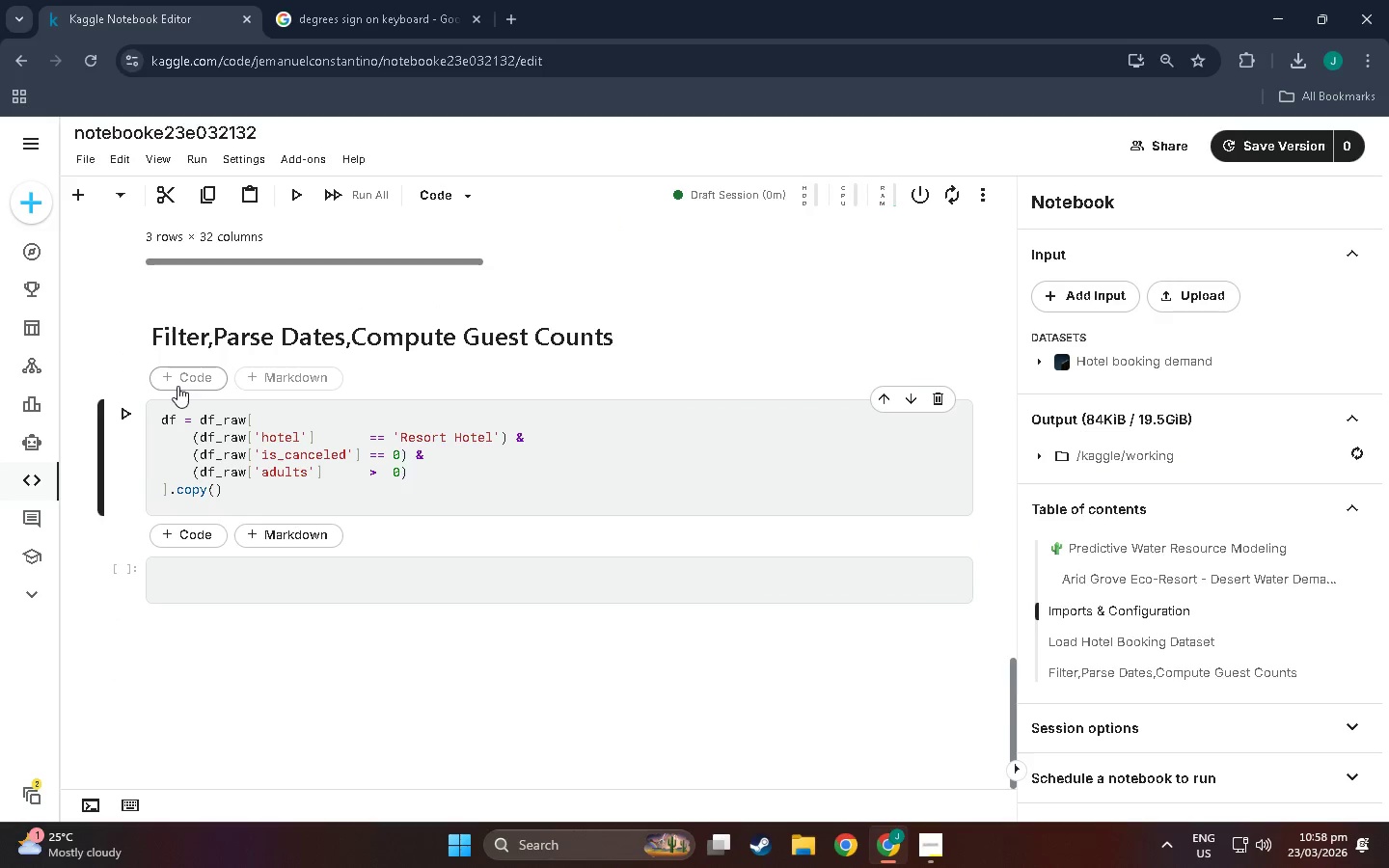 
left_click([127, 413])
 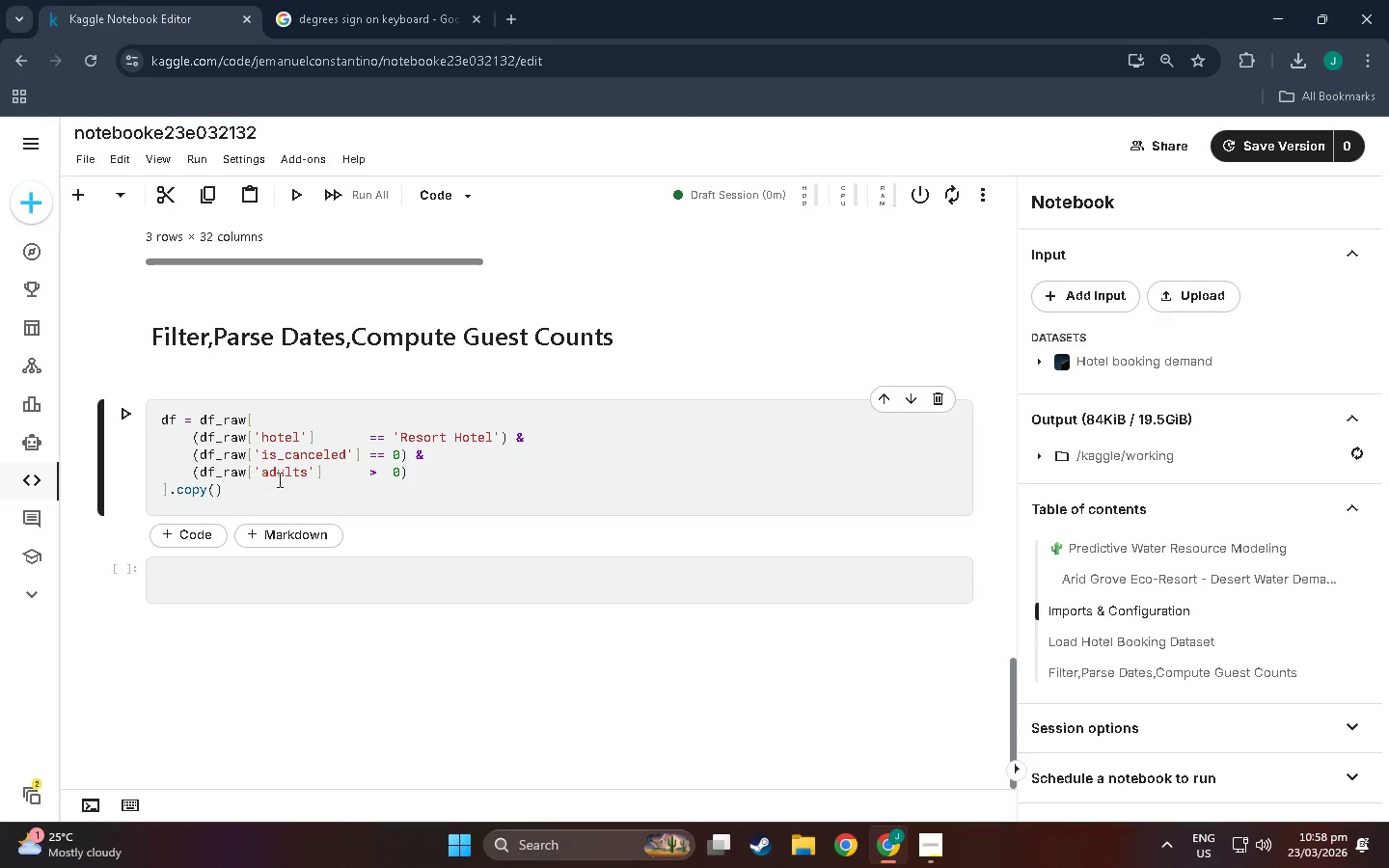 
left_click([258, 489])
 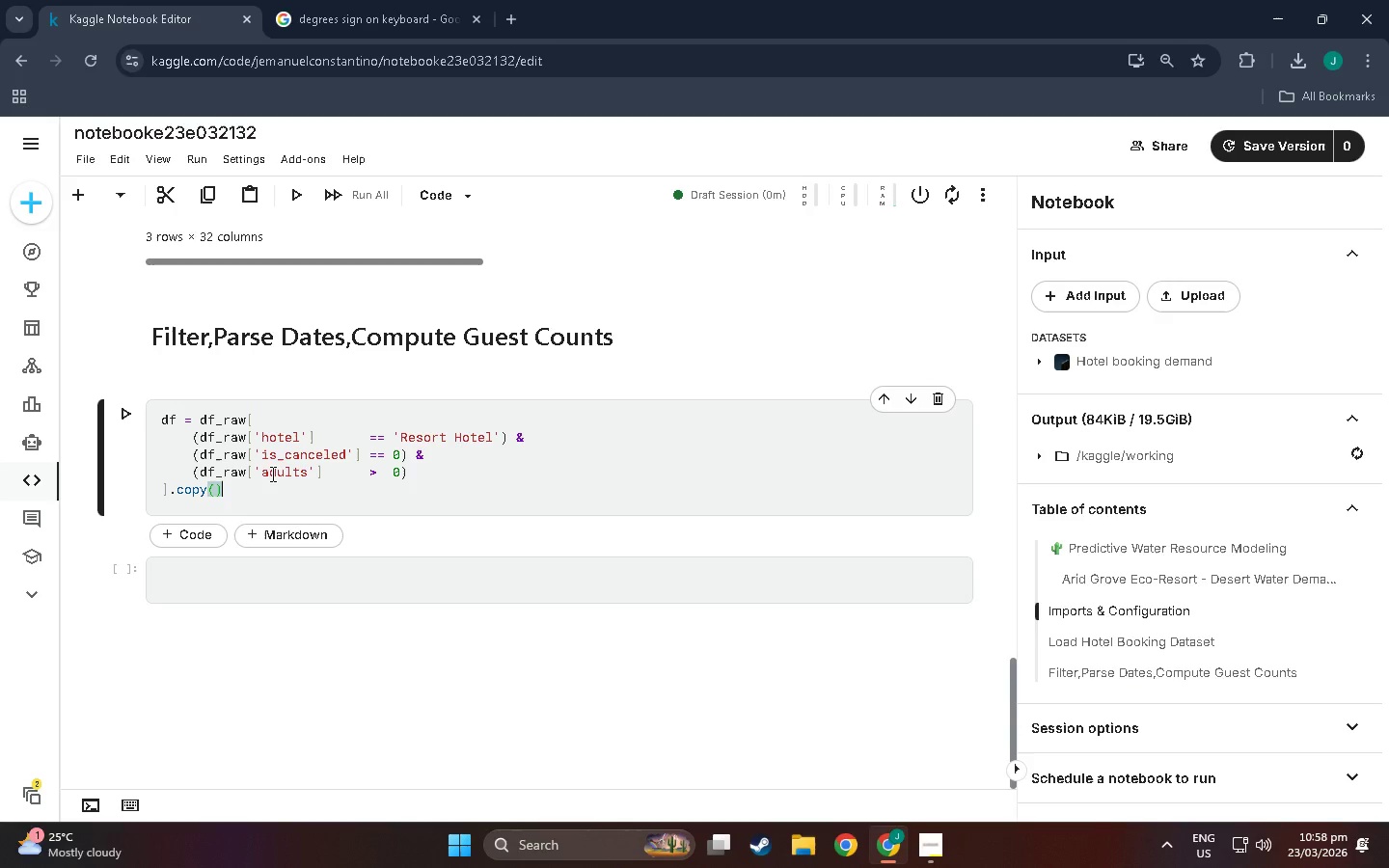 
wait(6.73)
 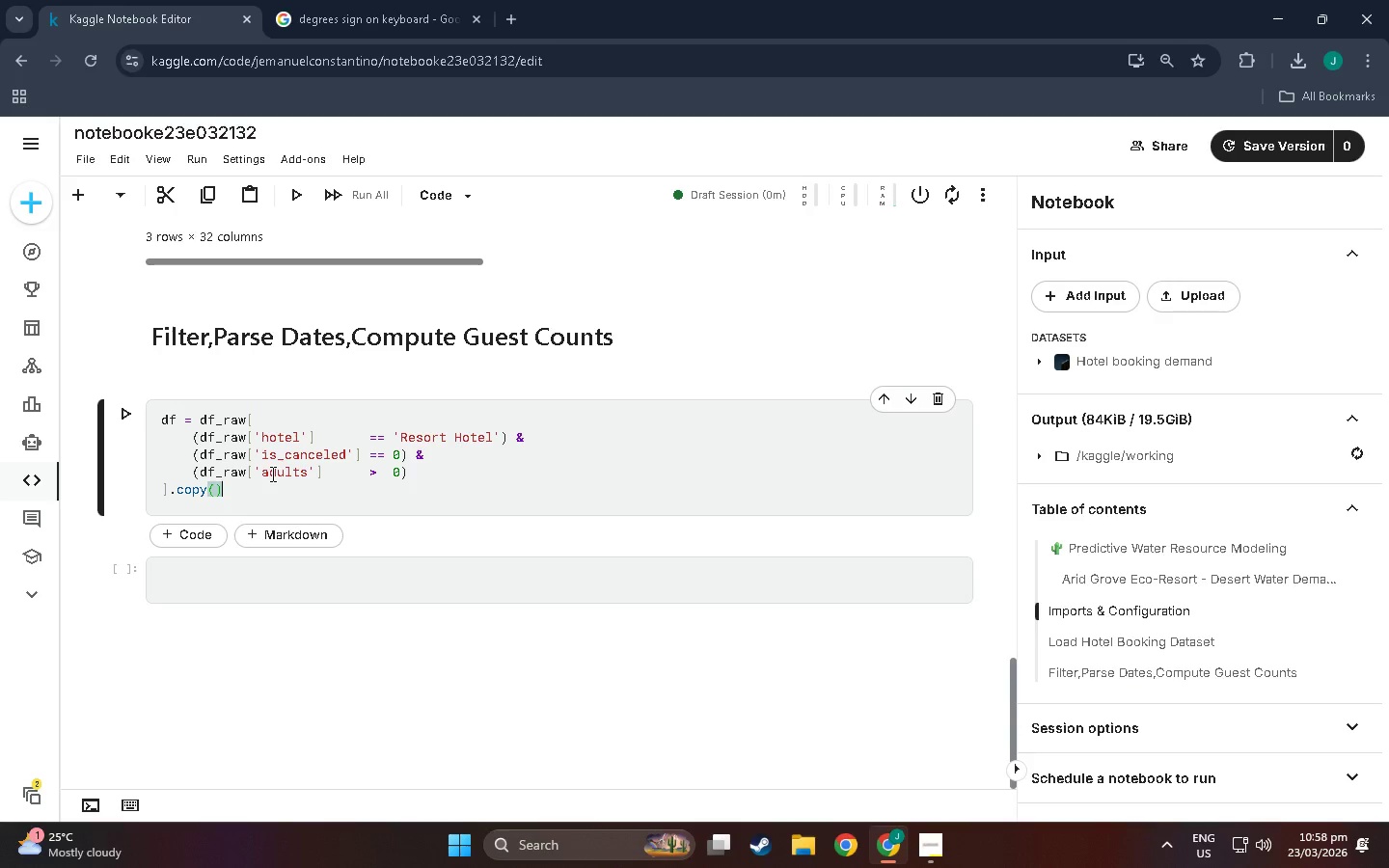 
key(Enter)
 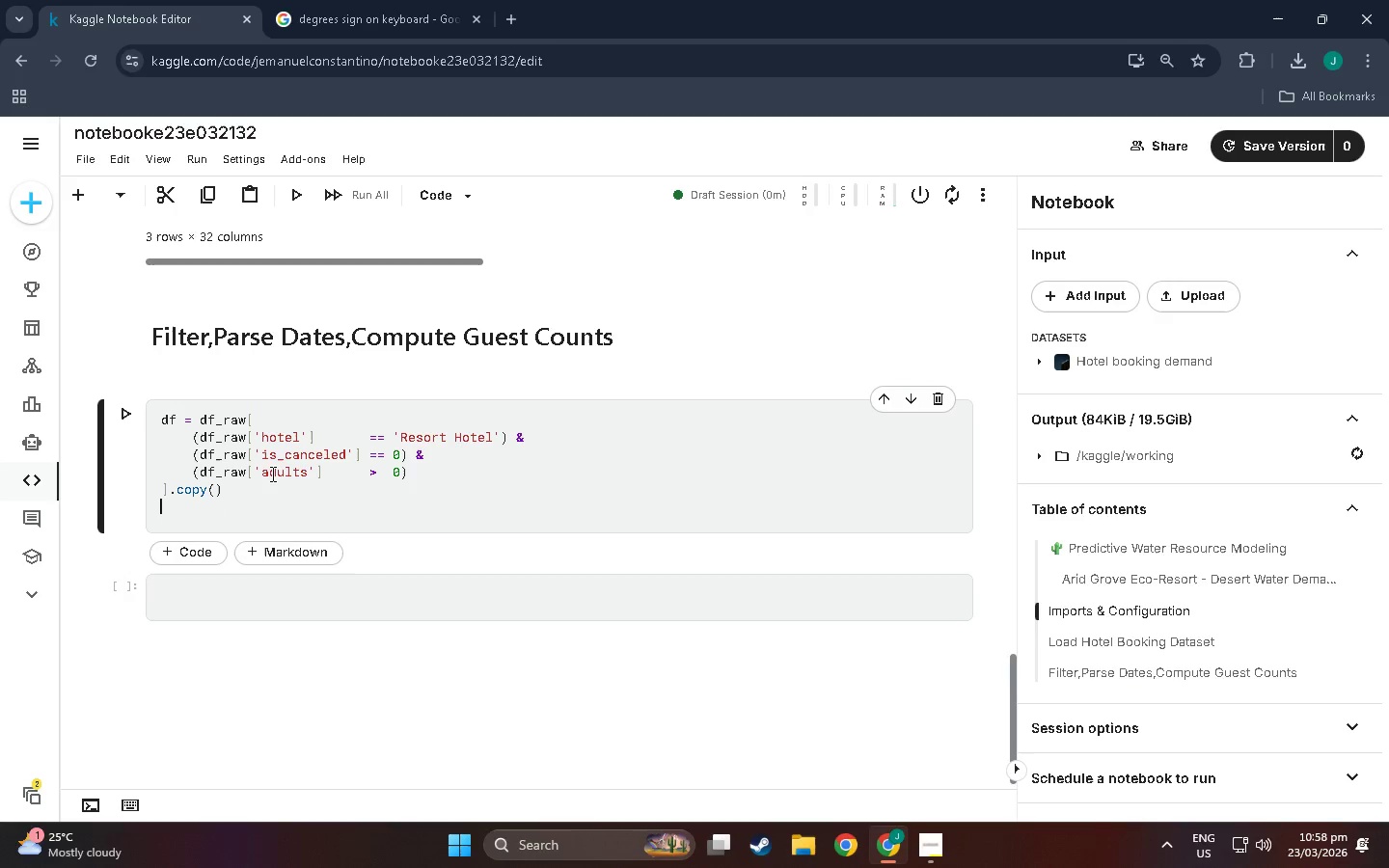 
key(Enter)
 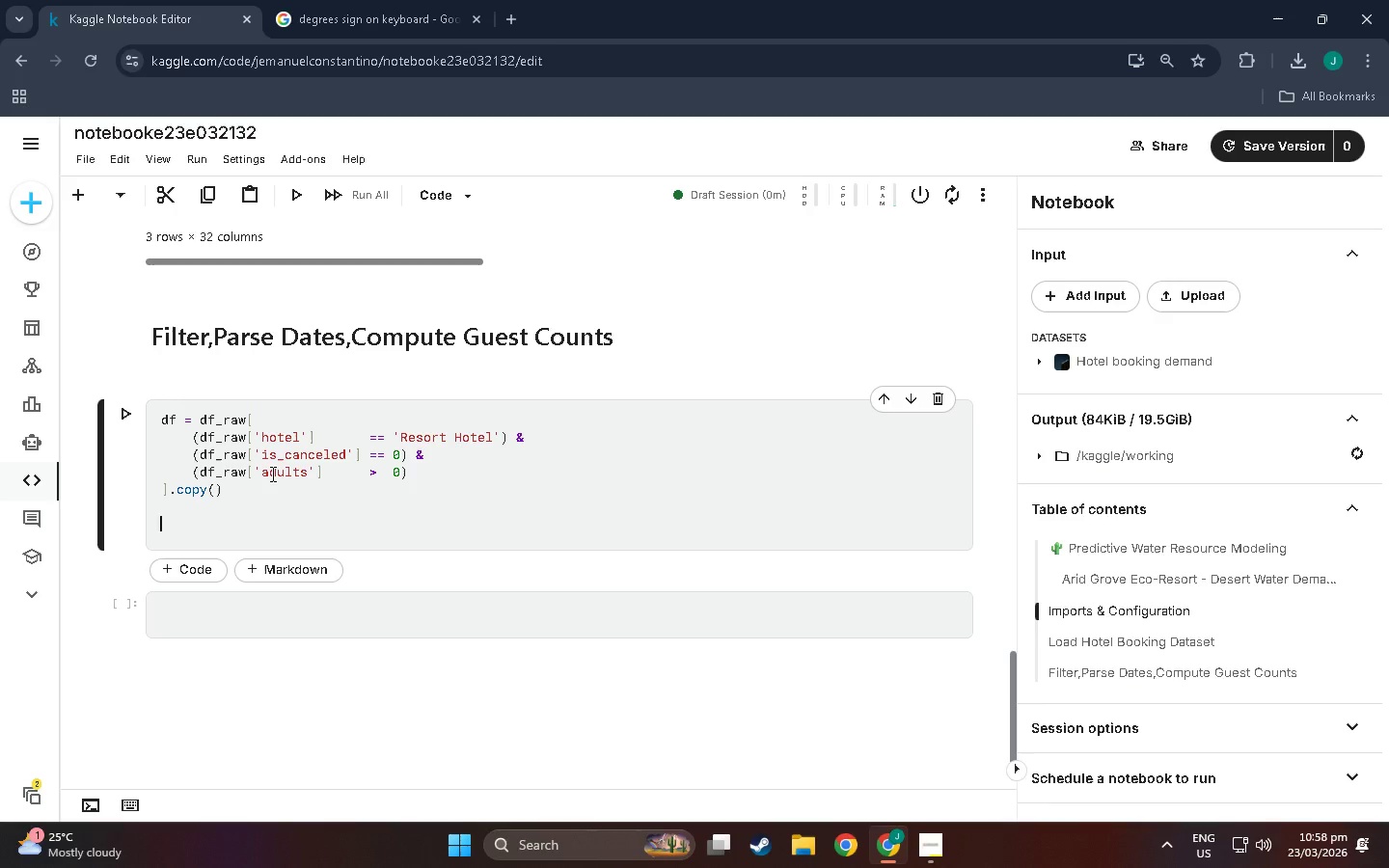 
type(# Parse arrival date)
 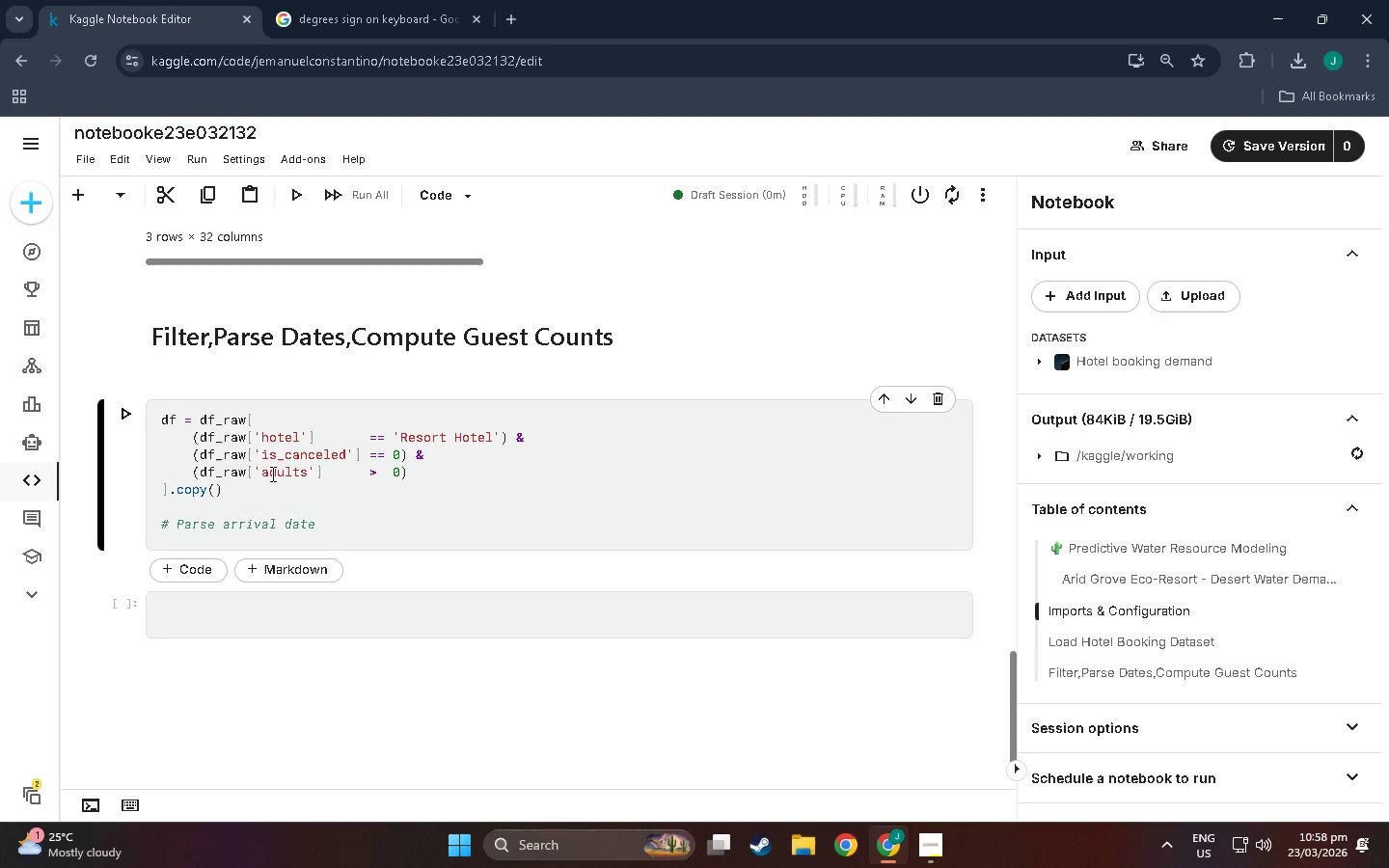 
key(Enter)
 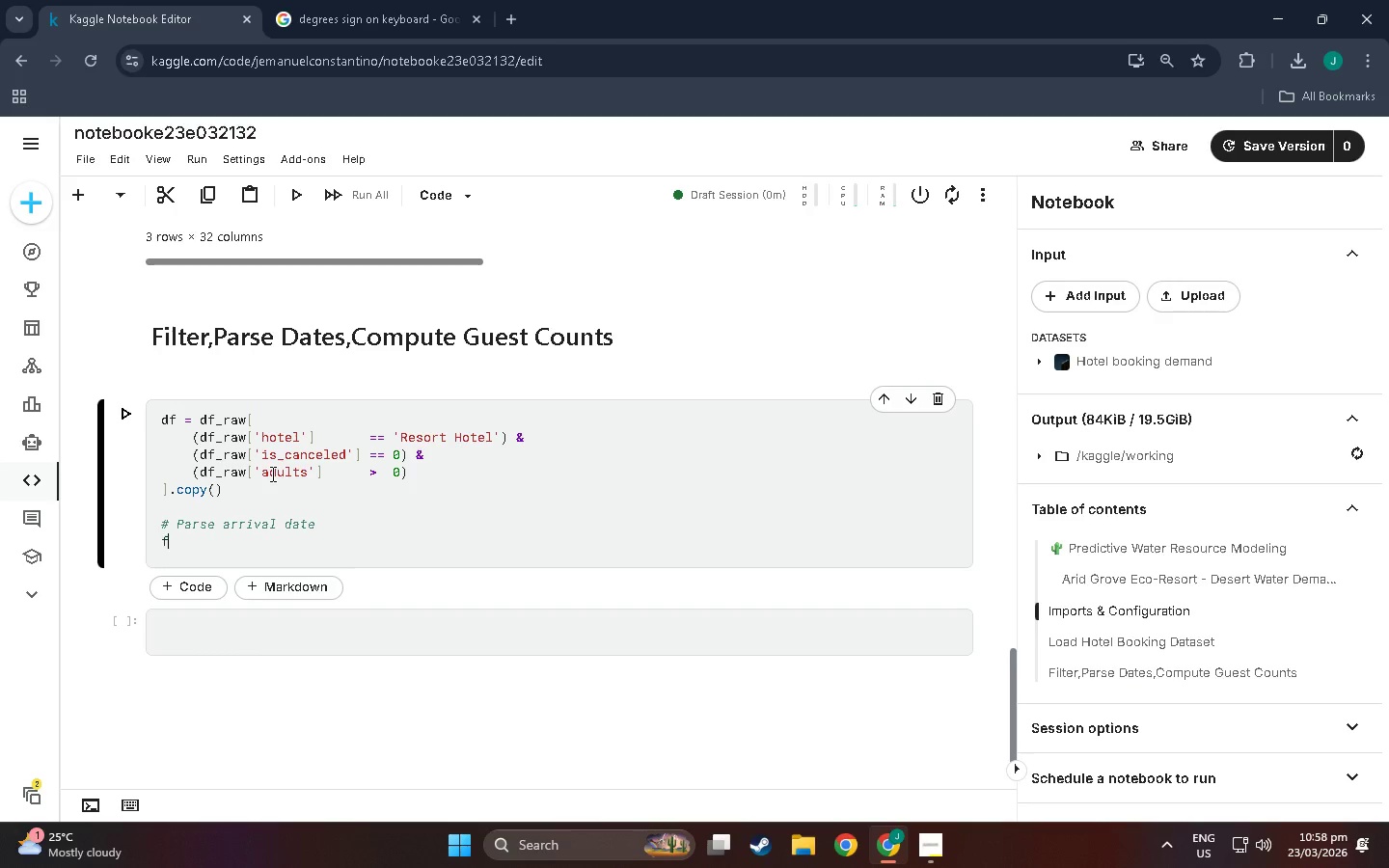 
type(fd)
key(Backspace)
key(Backspace)
type(df['arrival_date)
 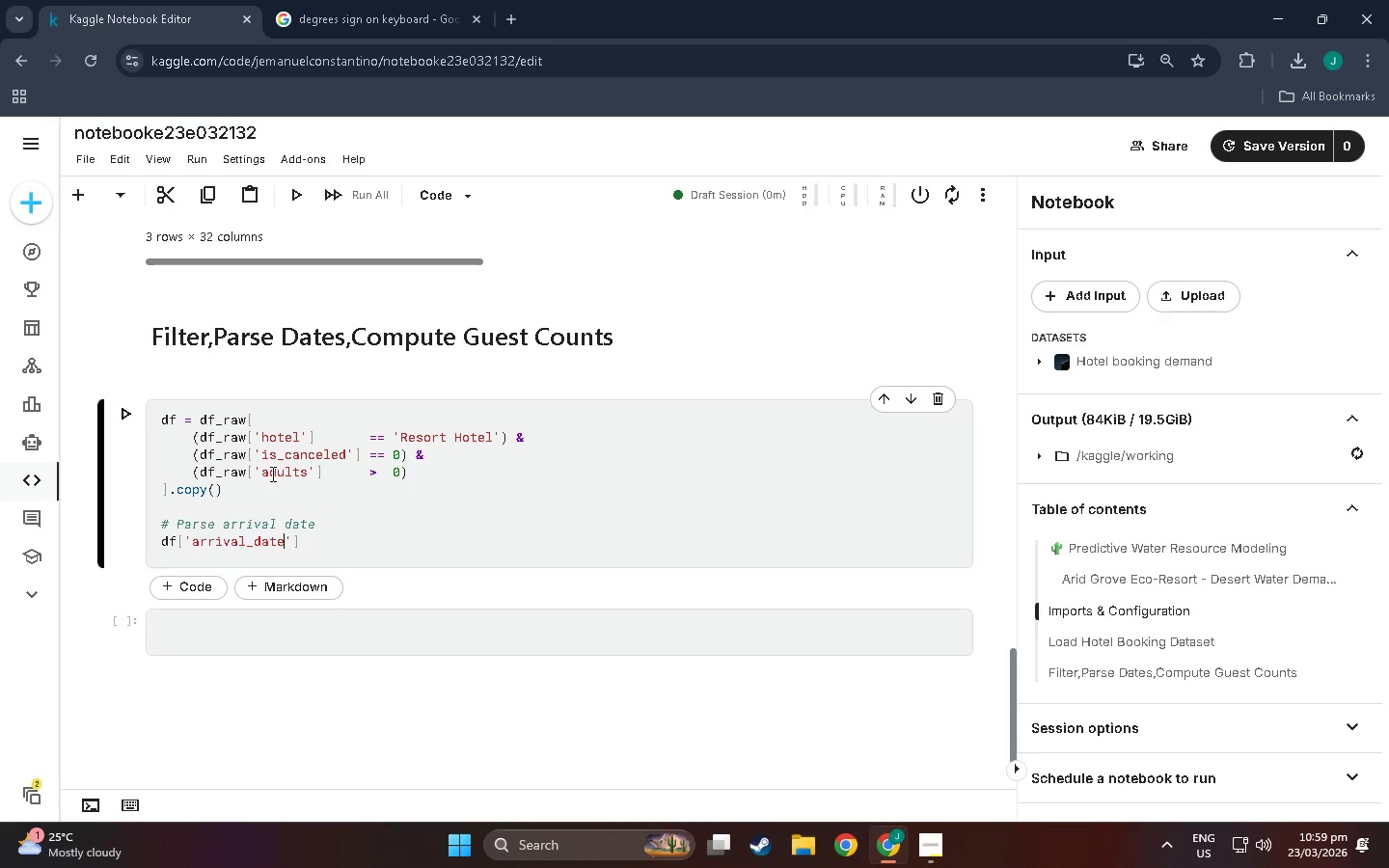 
key(ArrowRight)
 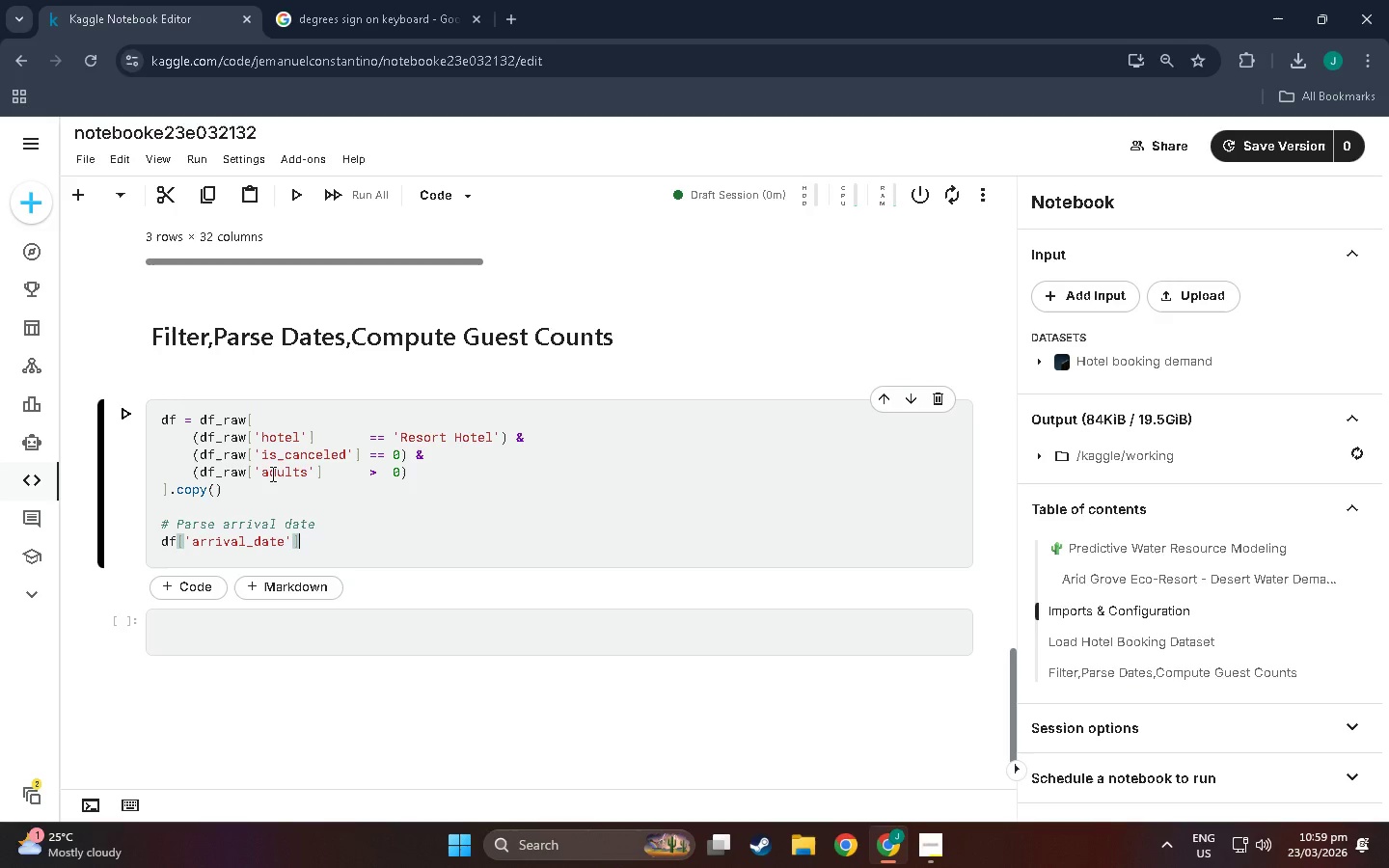 
key(ArrowRight)
 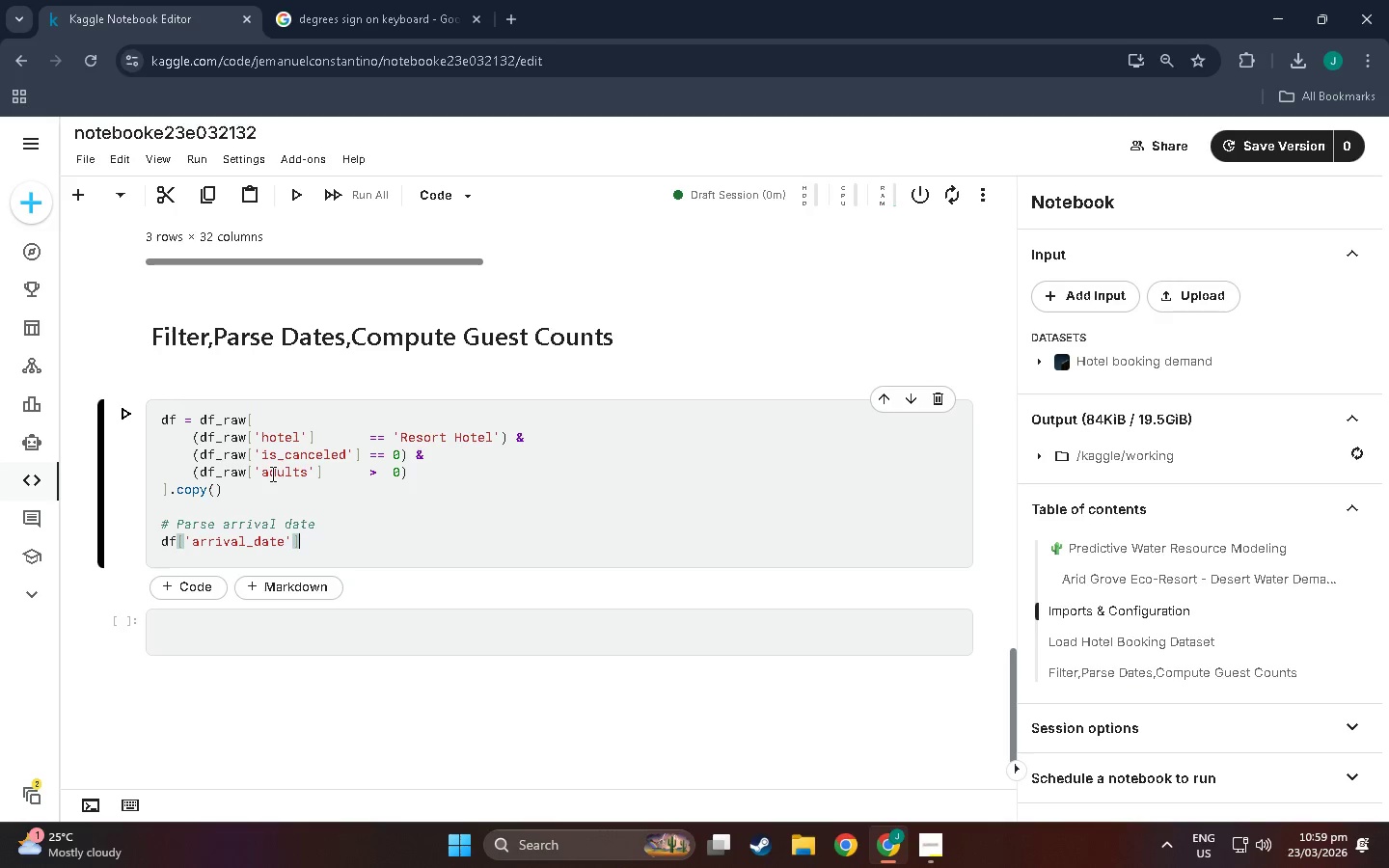 
type( = pd.to_datetime()
 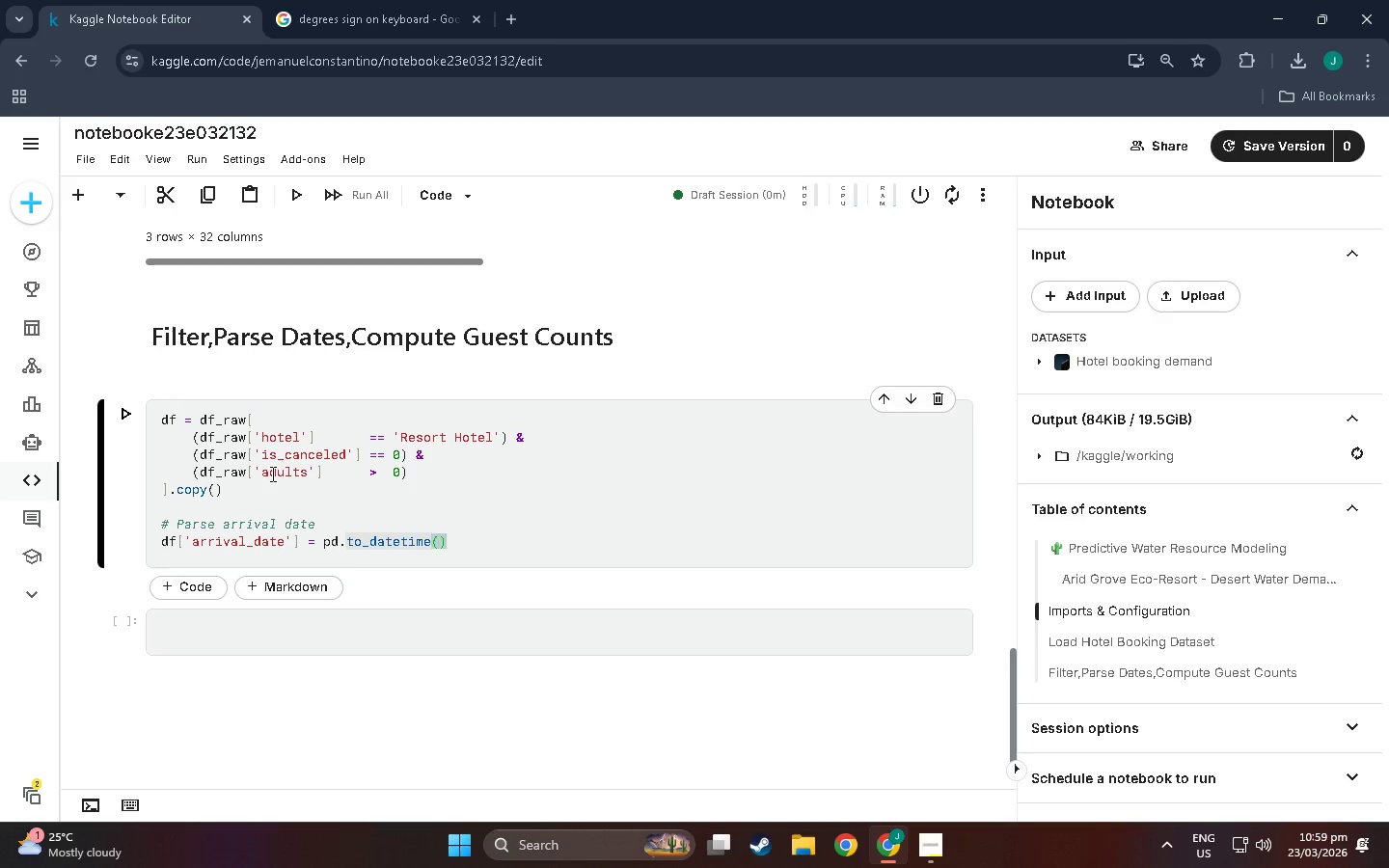 
key(Enter)
 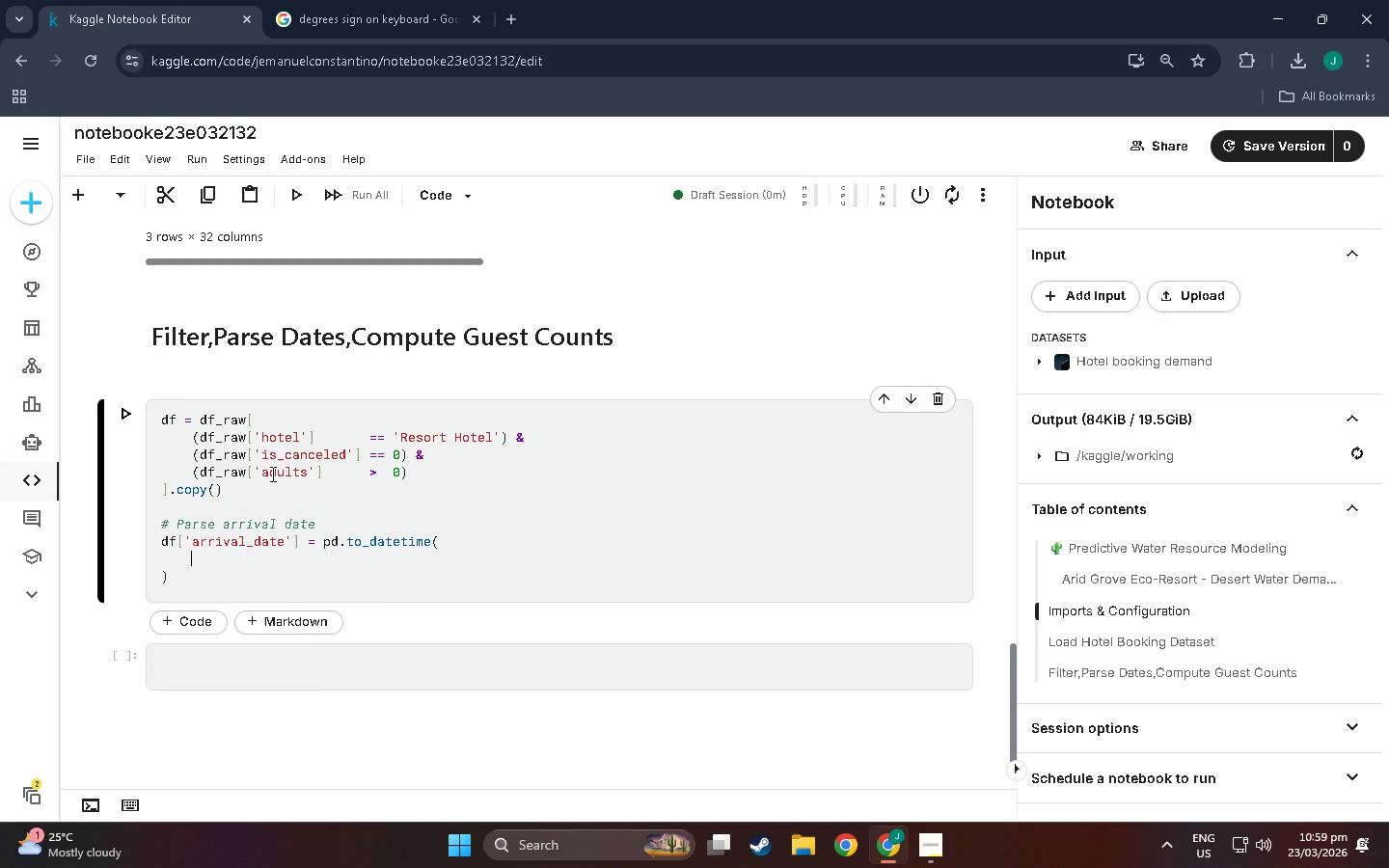 
type(df{)
key(Backspace)
type(['a)
 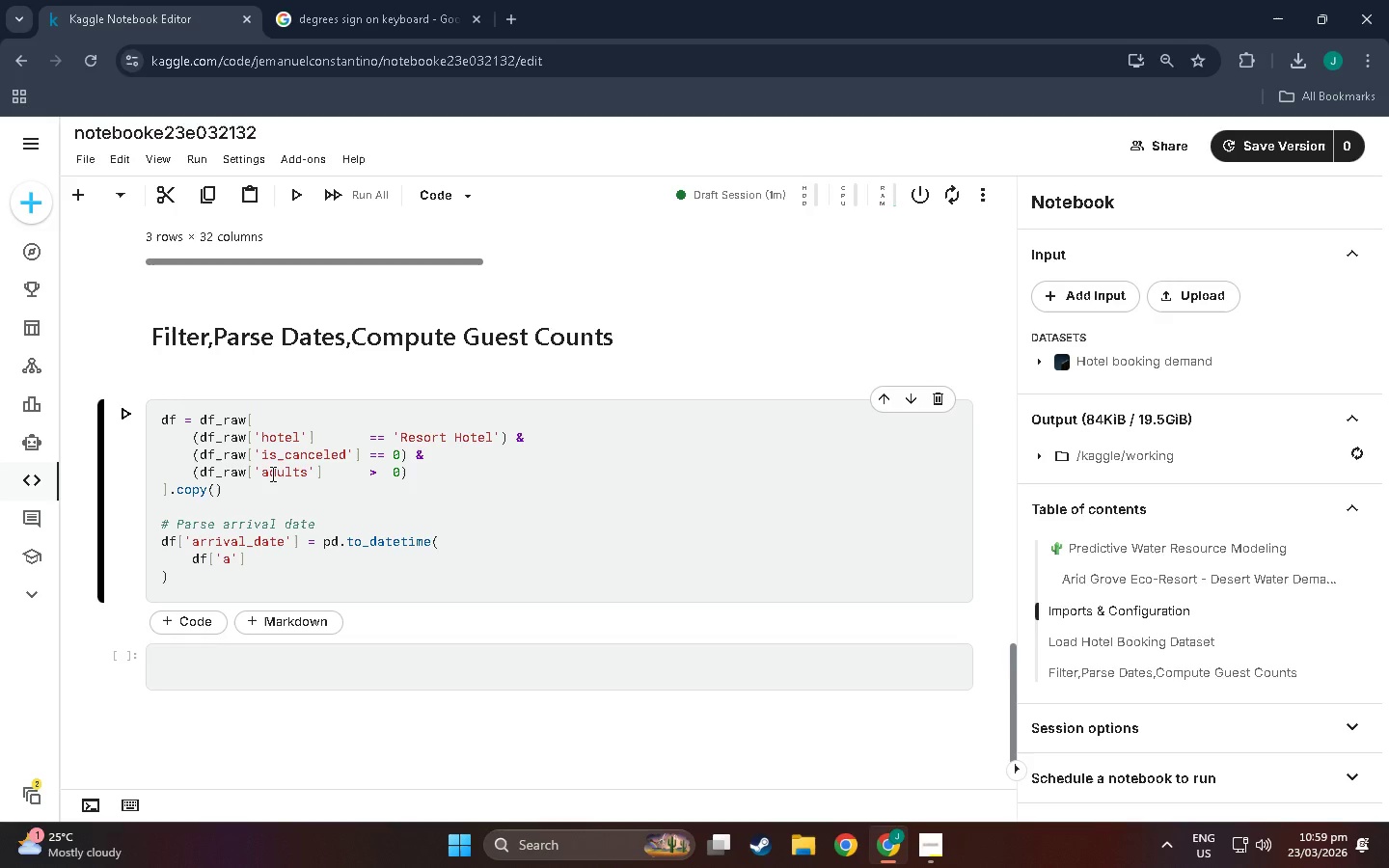 
type(rrival_date_year)
 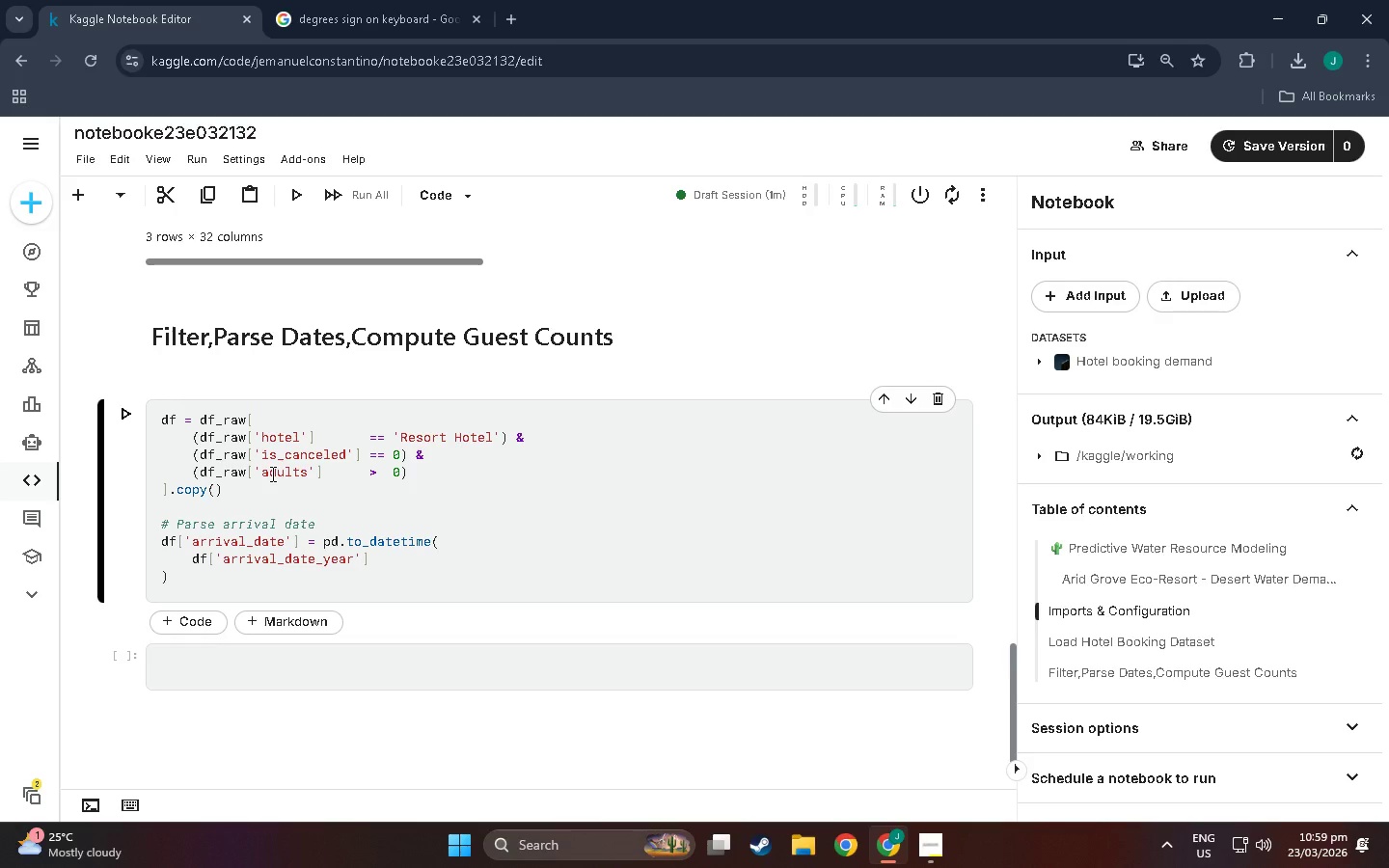 
key(ArrowRight)
 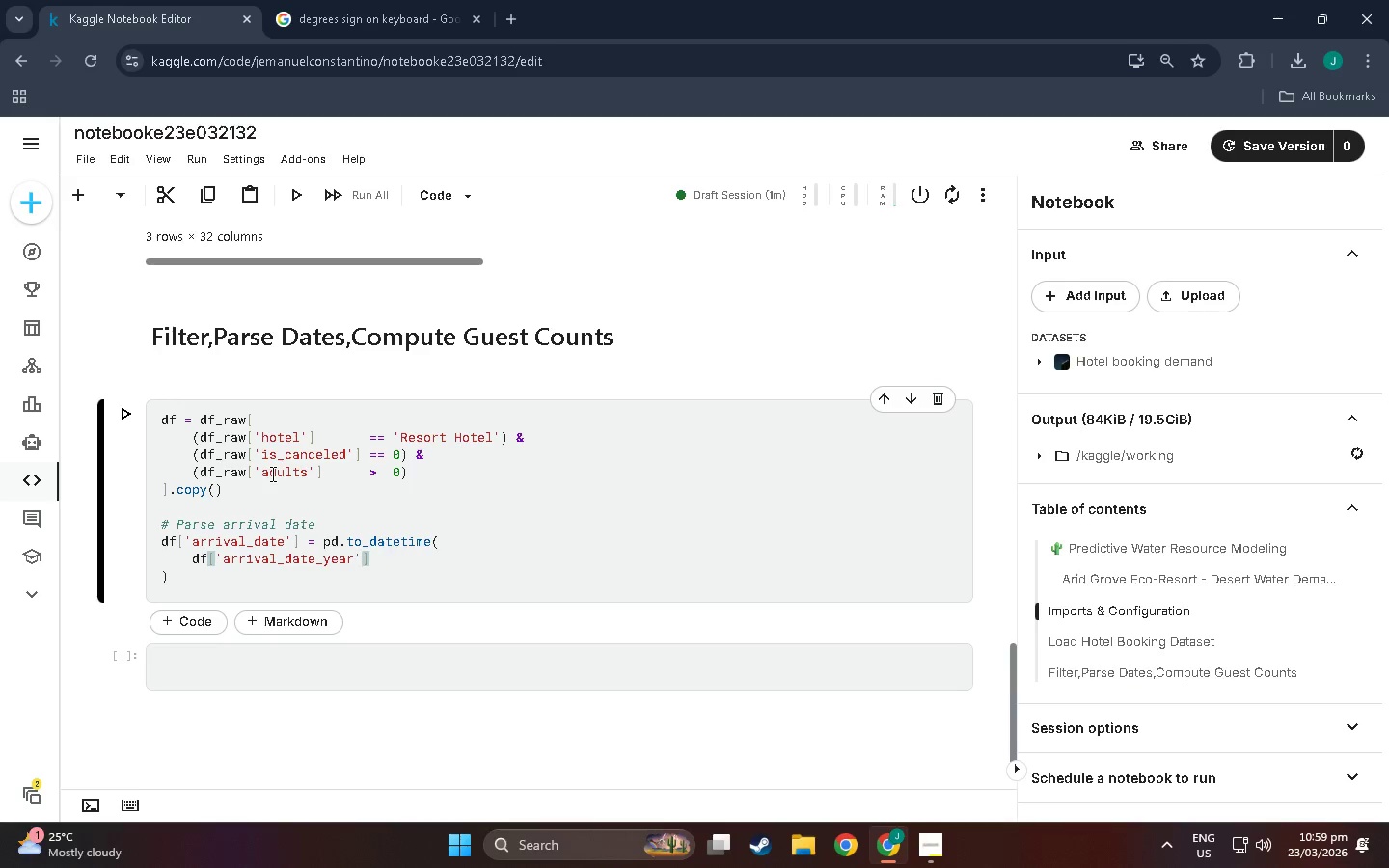 
key(ArrowRight)
 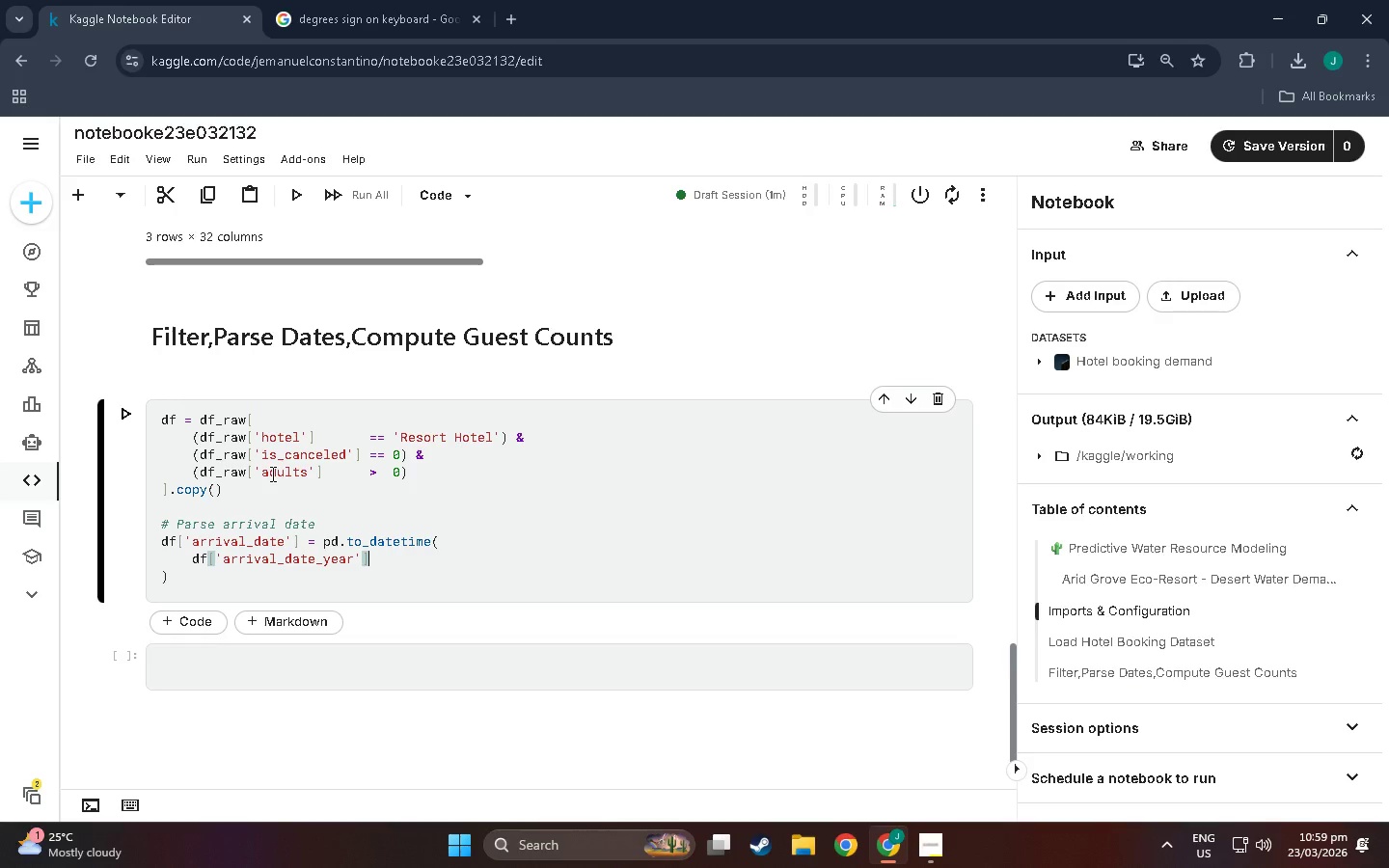 
type(.astype(str)
 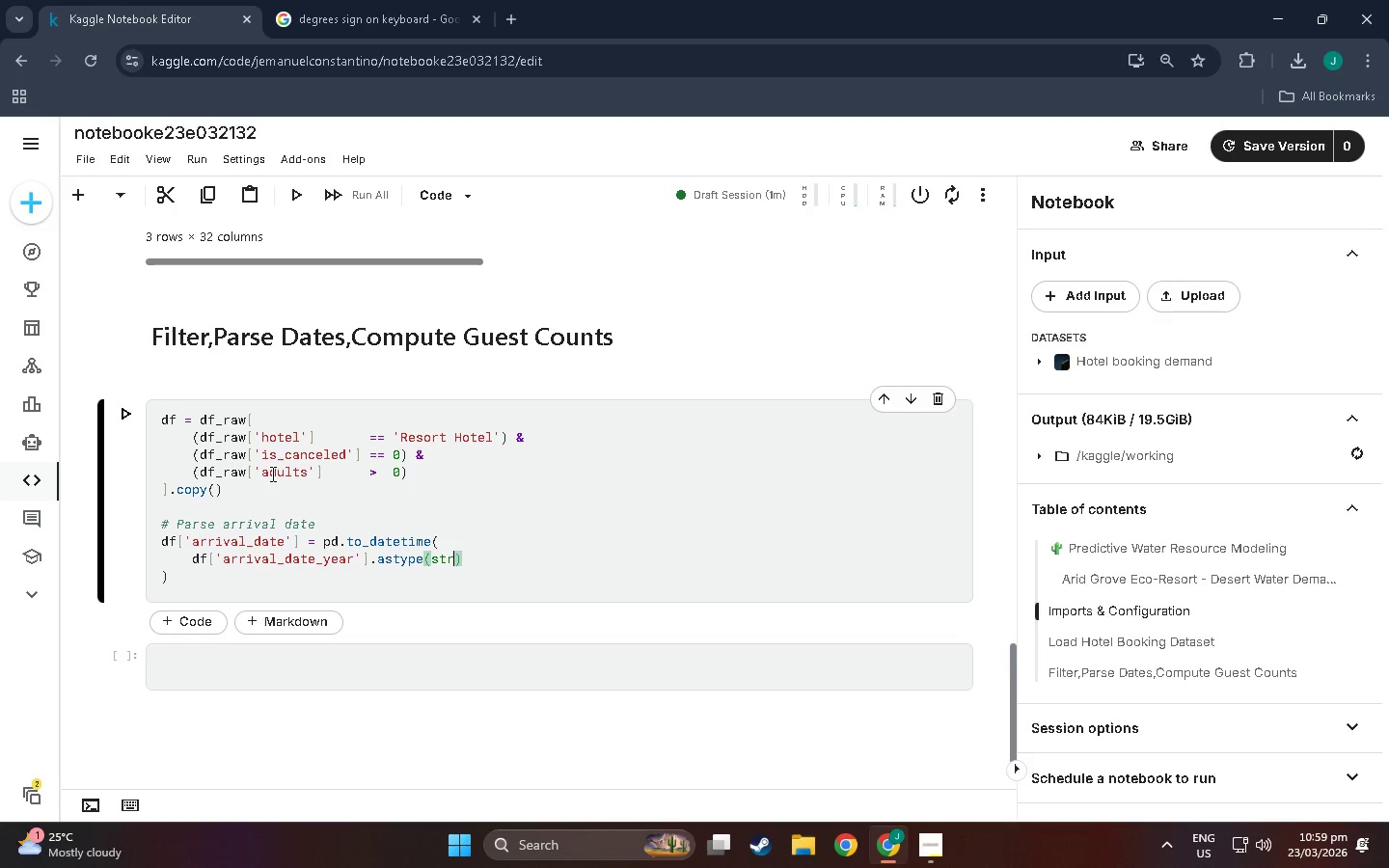 
key(ArrowRight)
 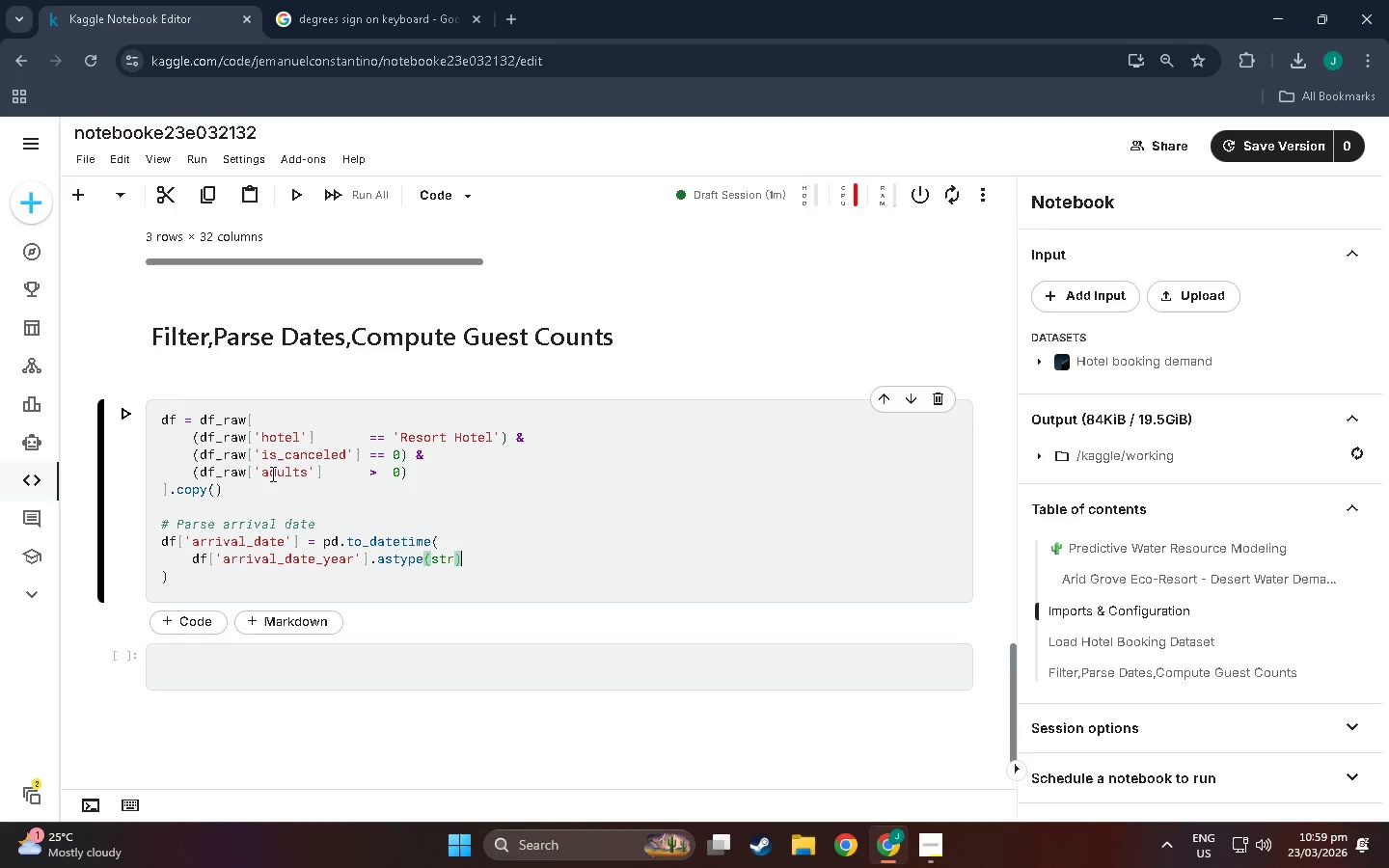 
key(Space)
 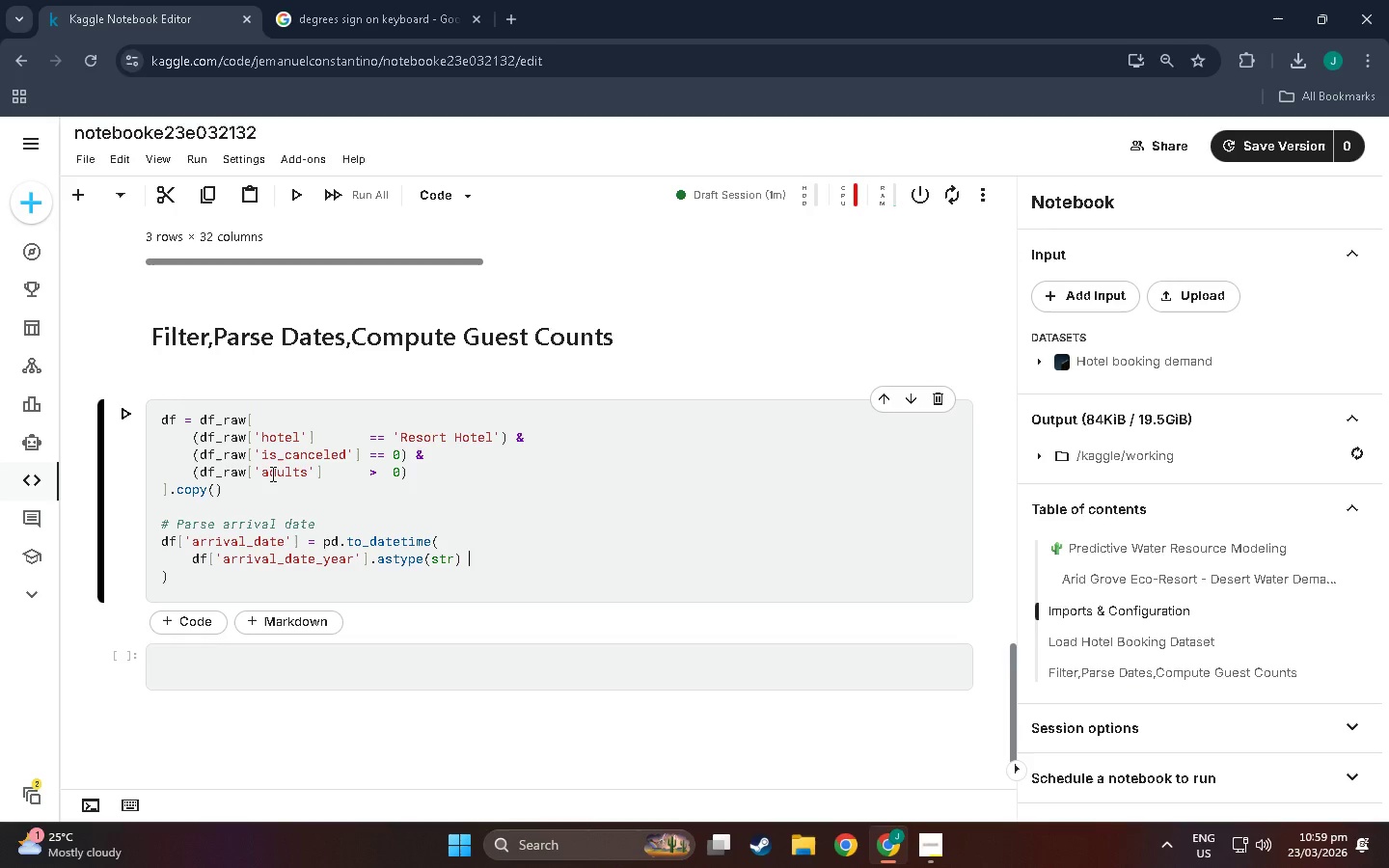 
key(Shift+Equal)
 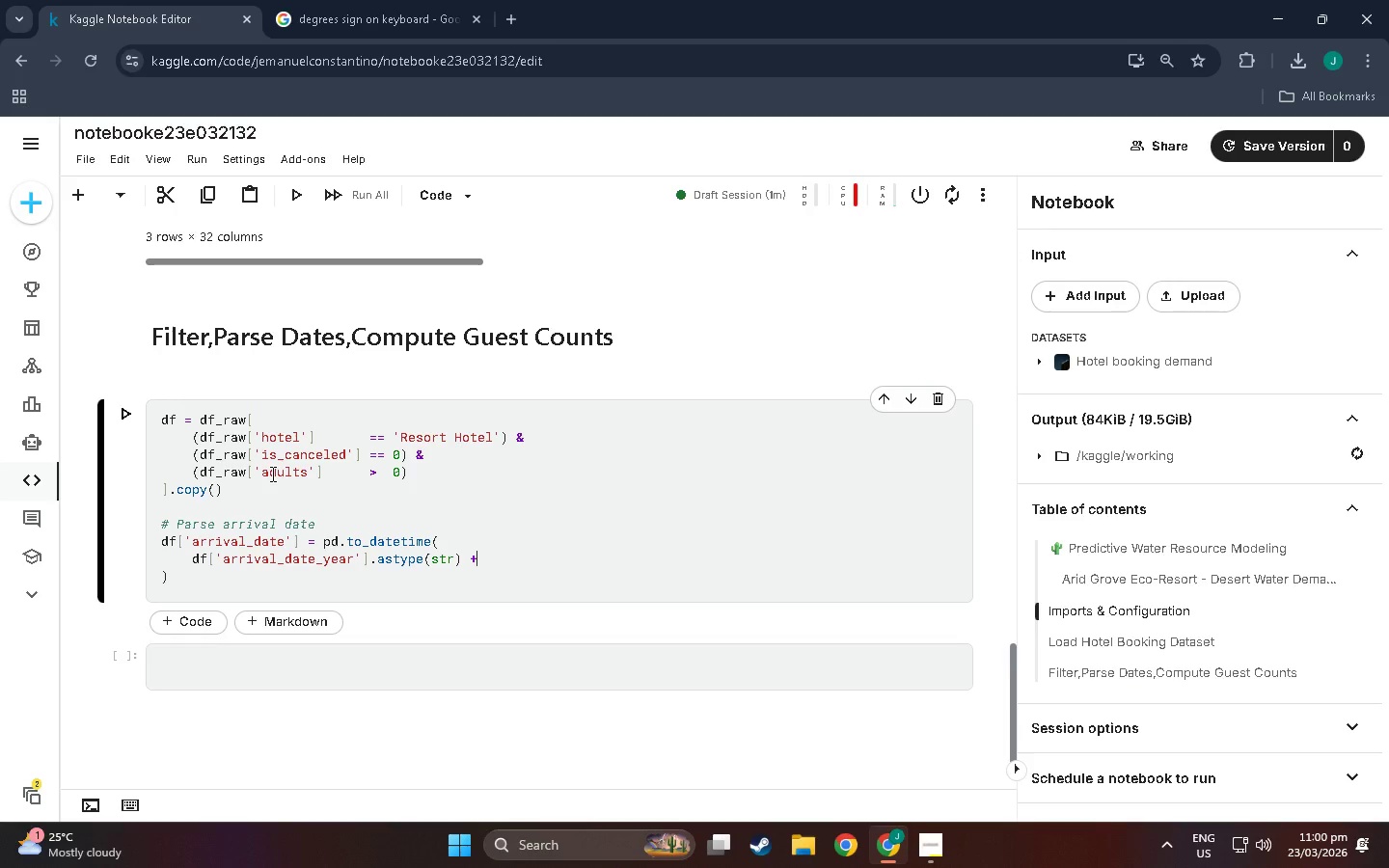 
key(Space)
 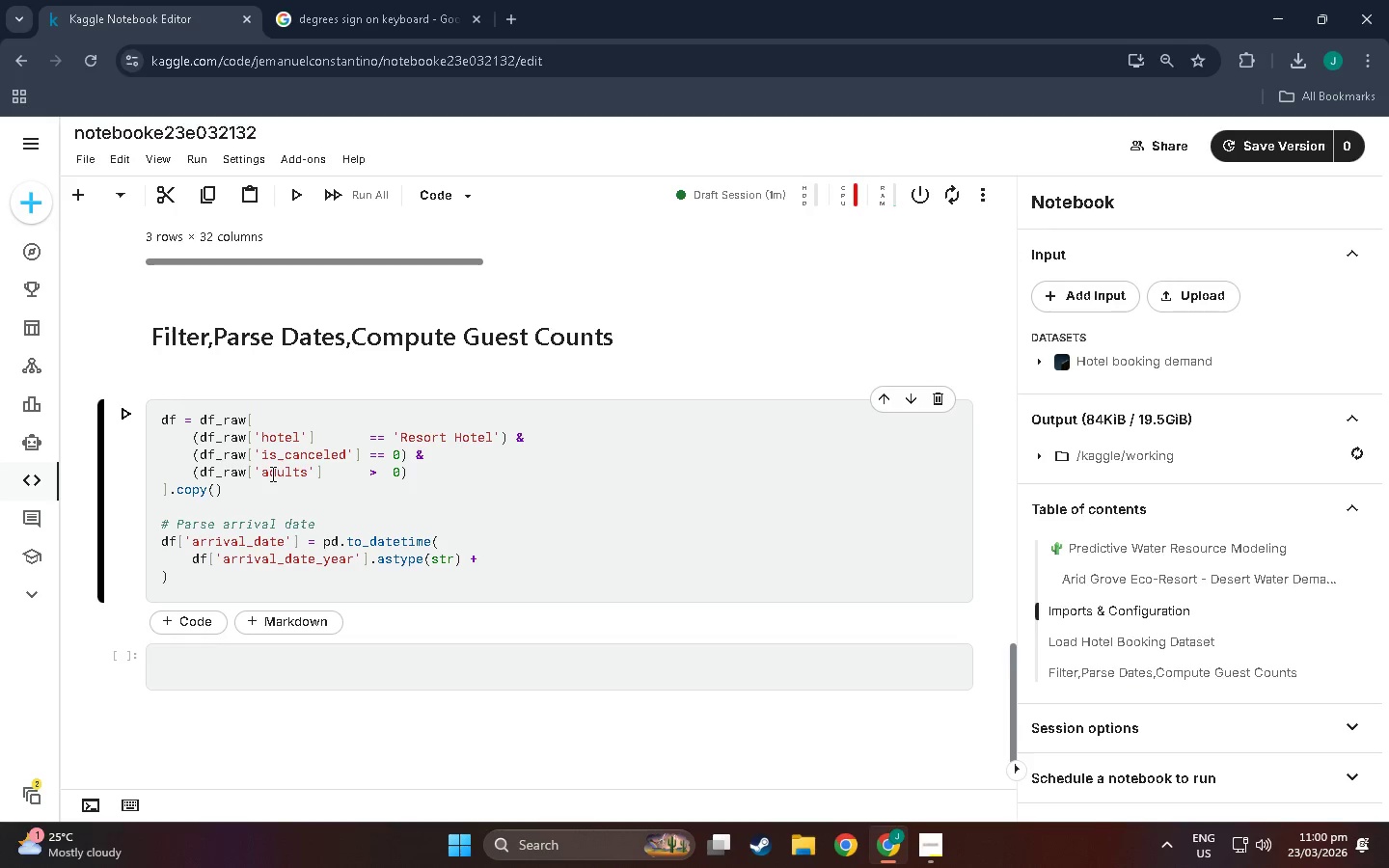 
key(Quote)
 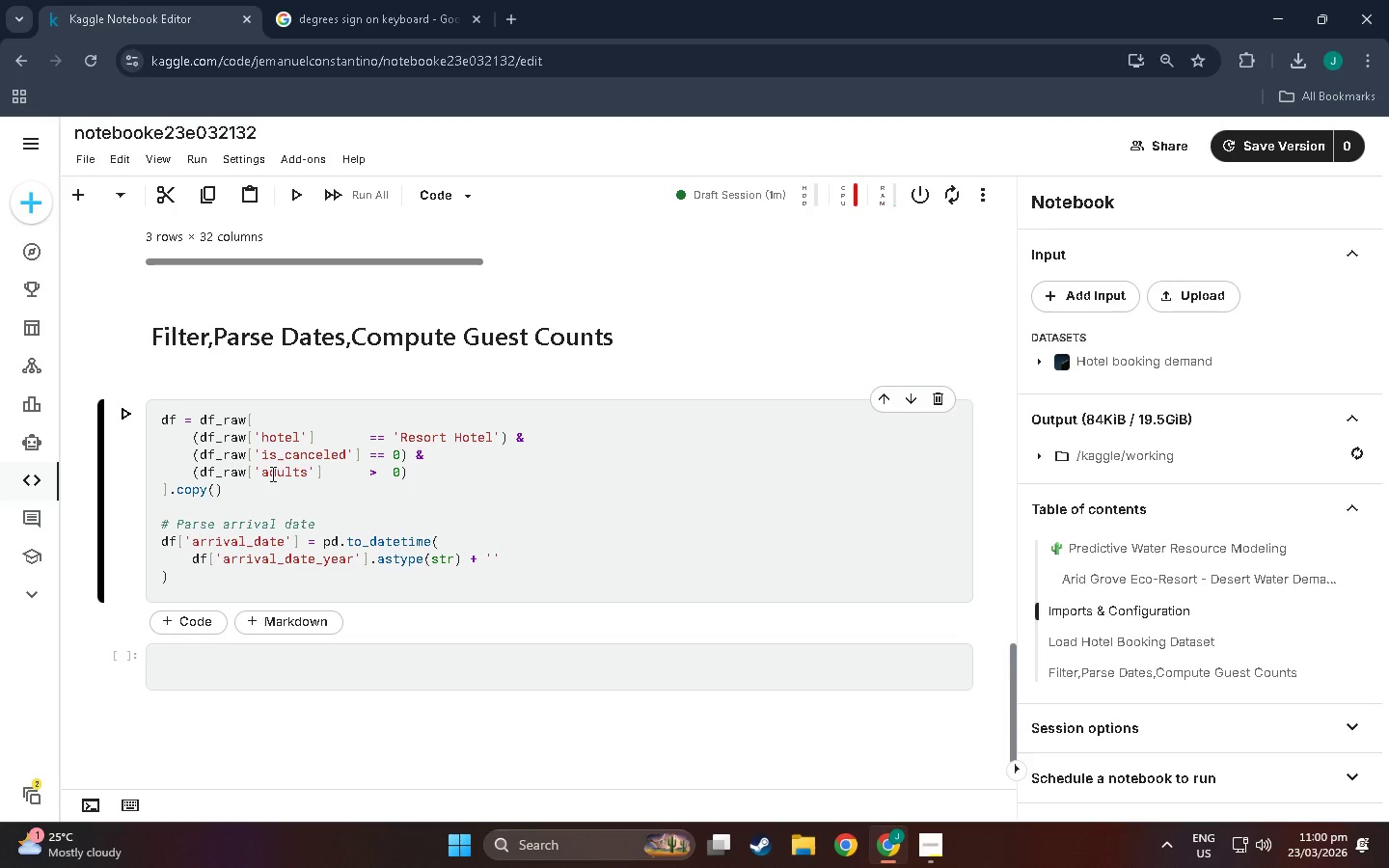 
key(Minus)
 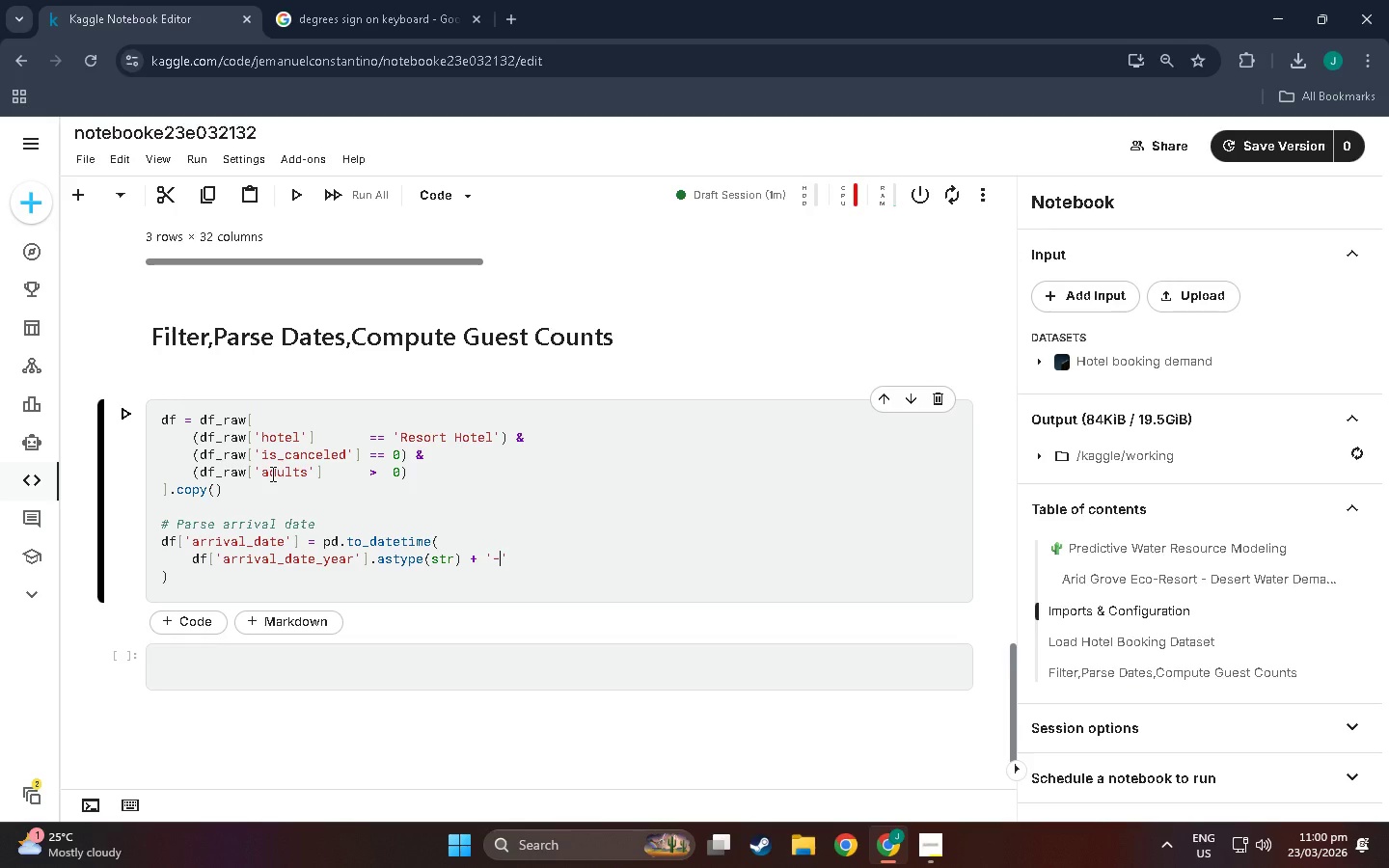 
key(ArrowRight)
 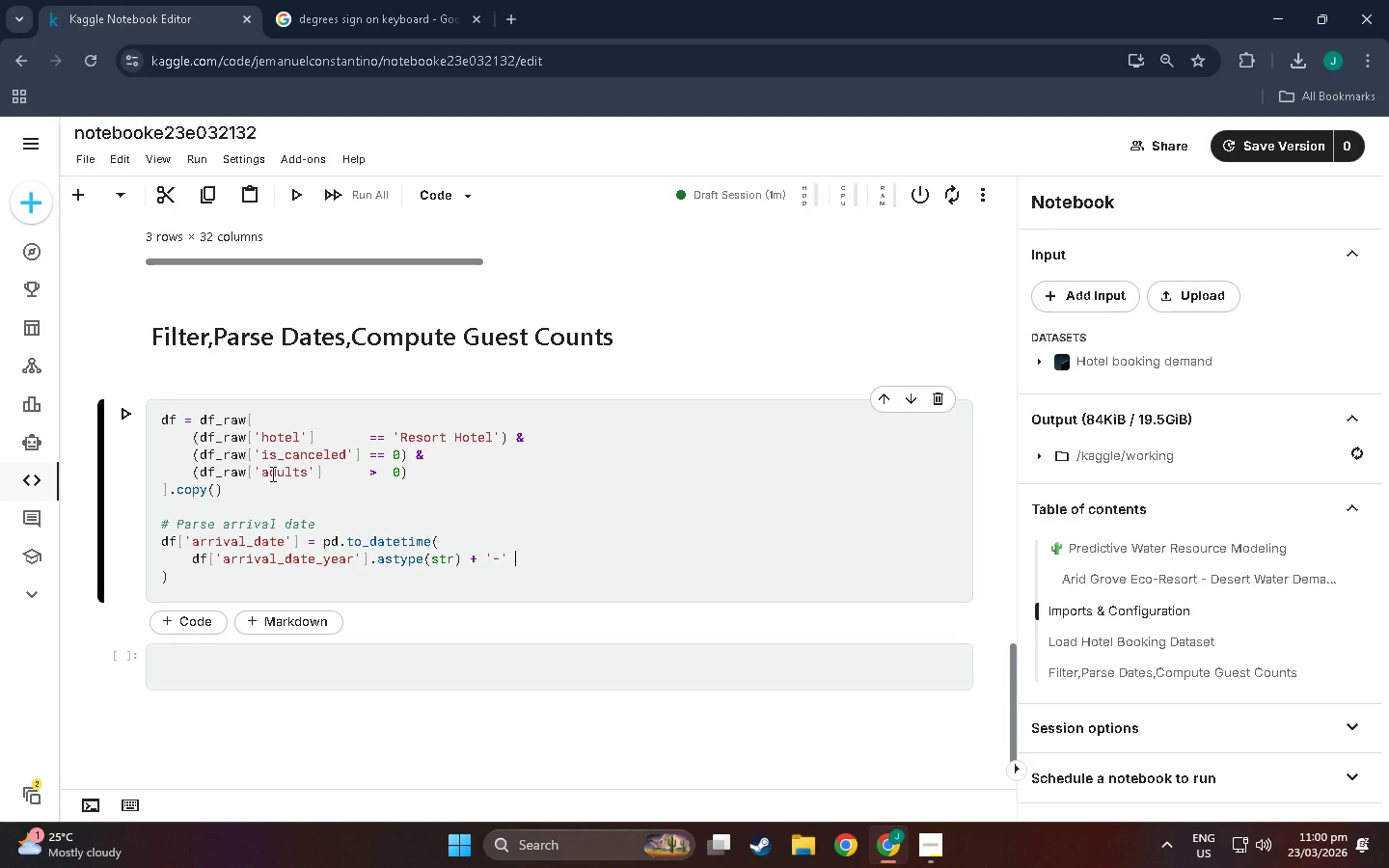 
key(Space)
 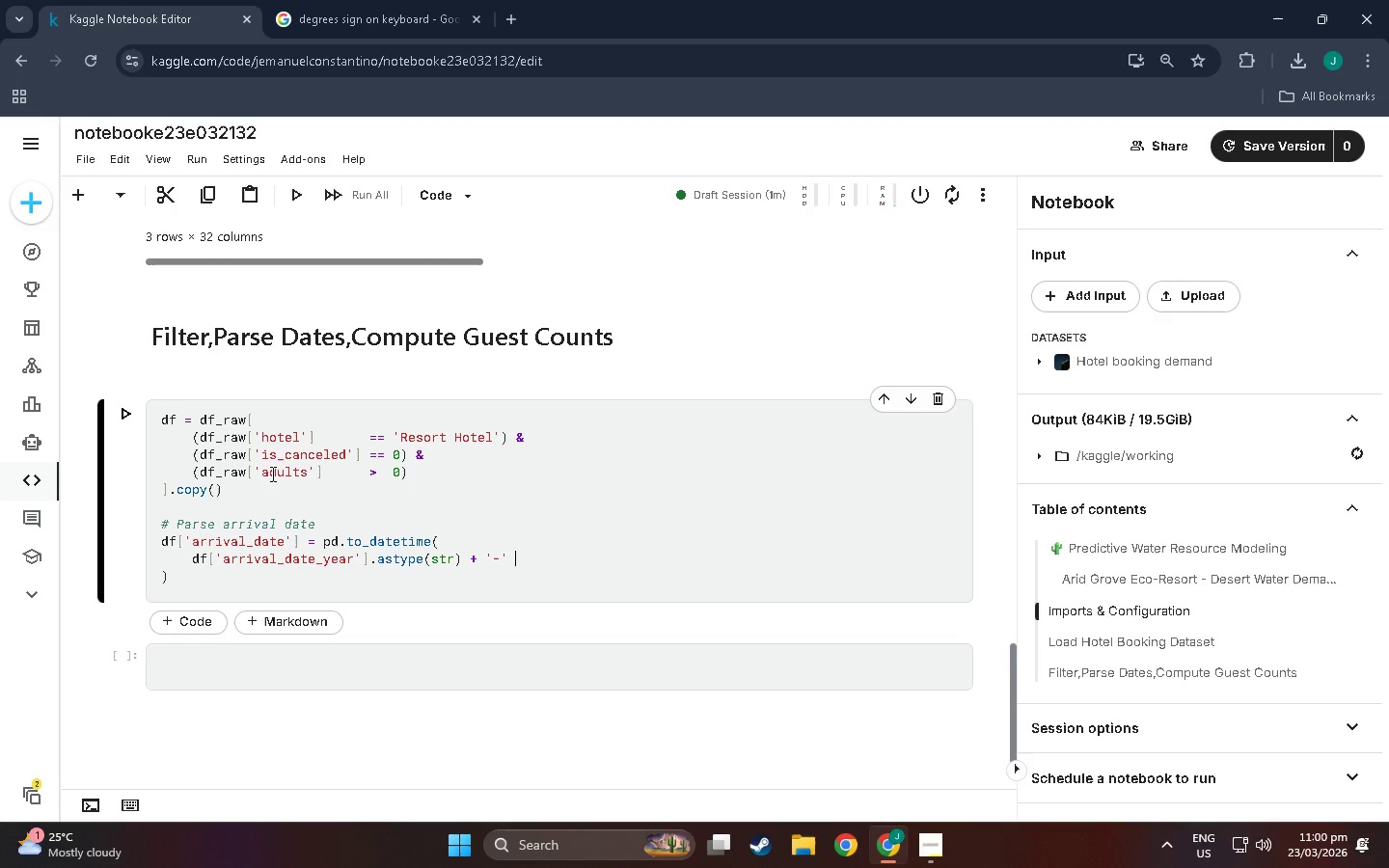 
key(Shift+Equal)
 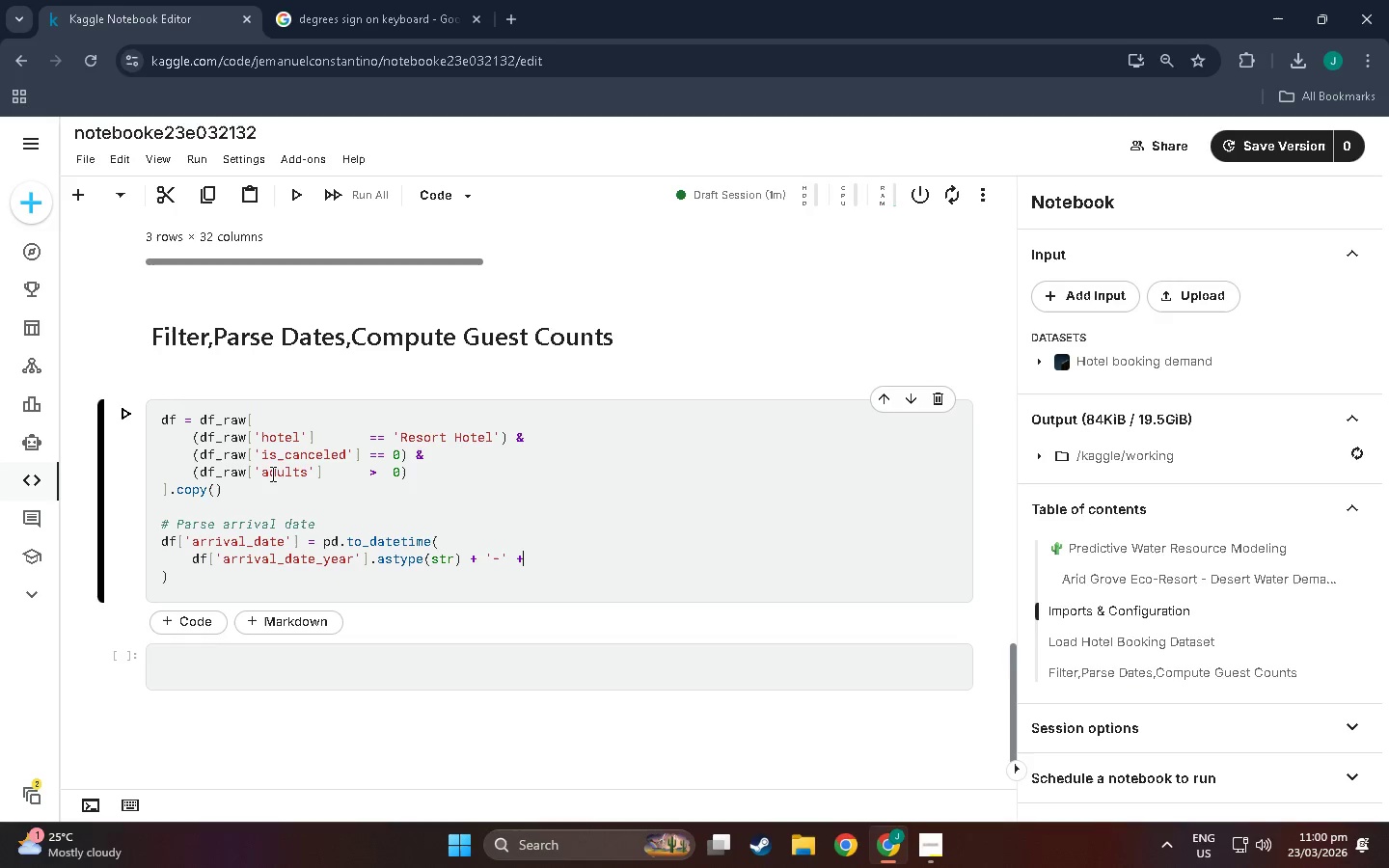 
key(Enter)
 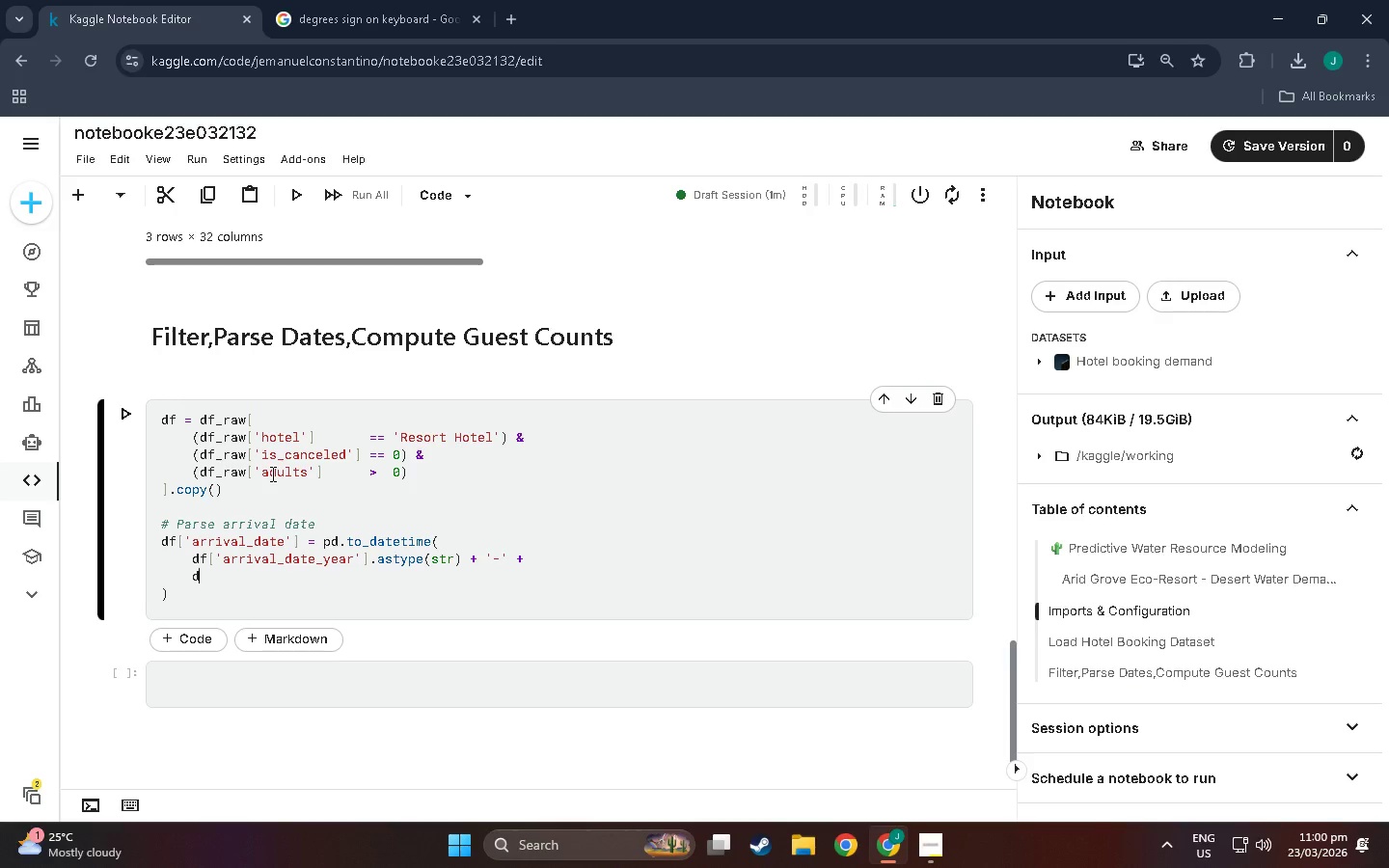 
type(df['arrival_date_n)
key(Backspace)
type(month)
 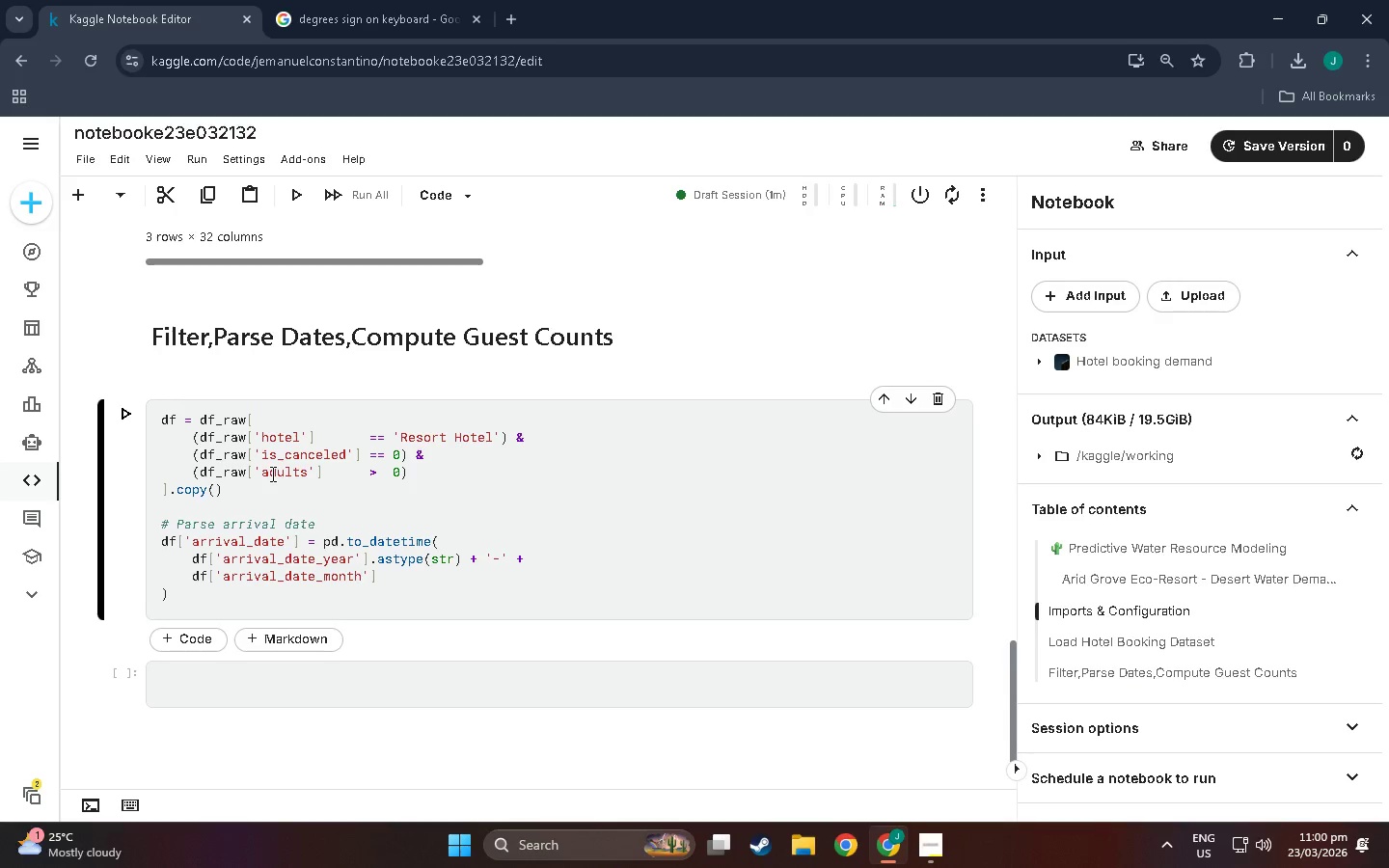 
wait(5.02)
 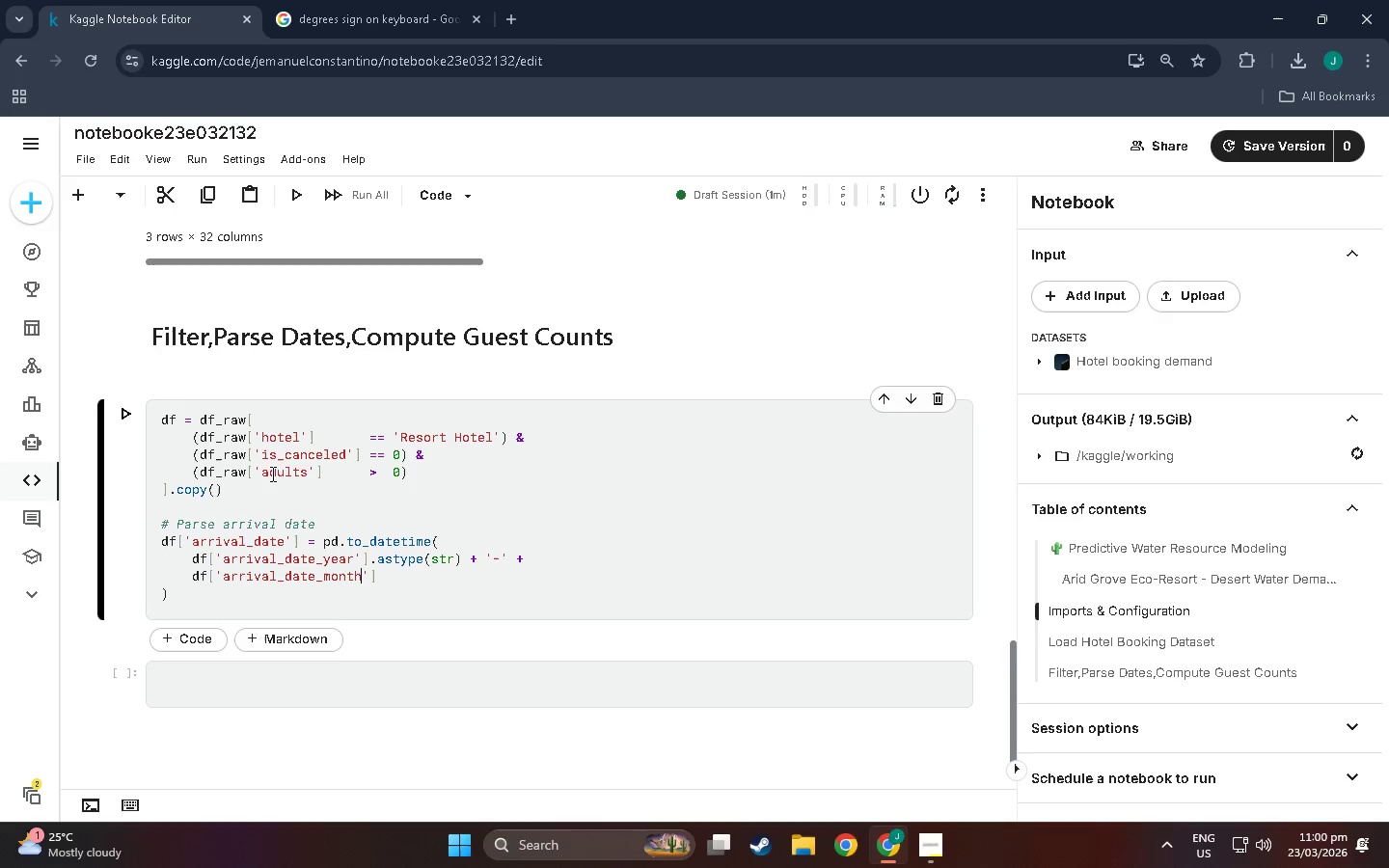 
key(ArrowRight)
 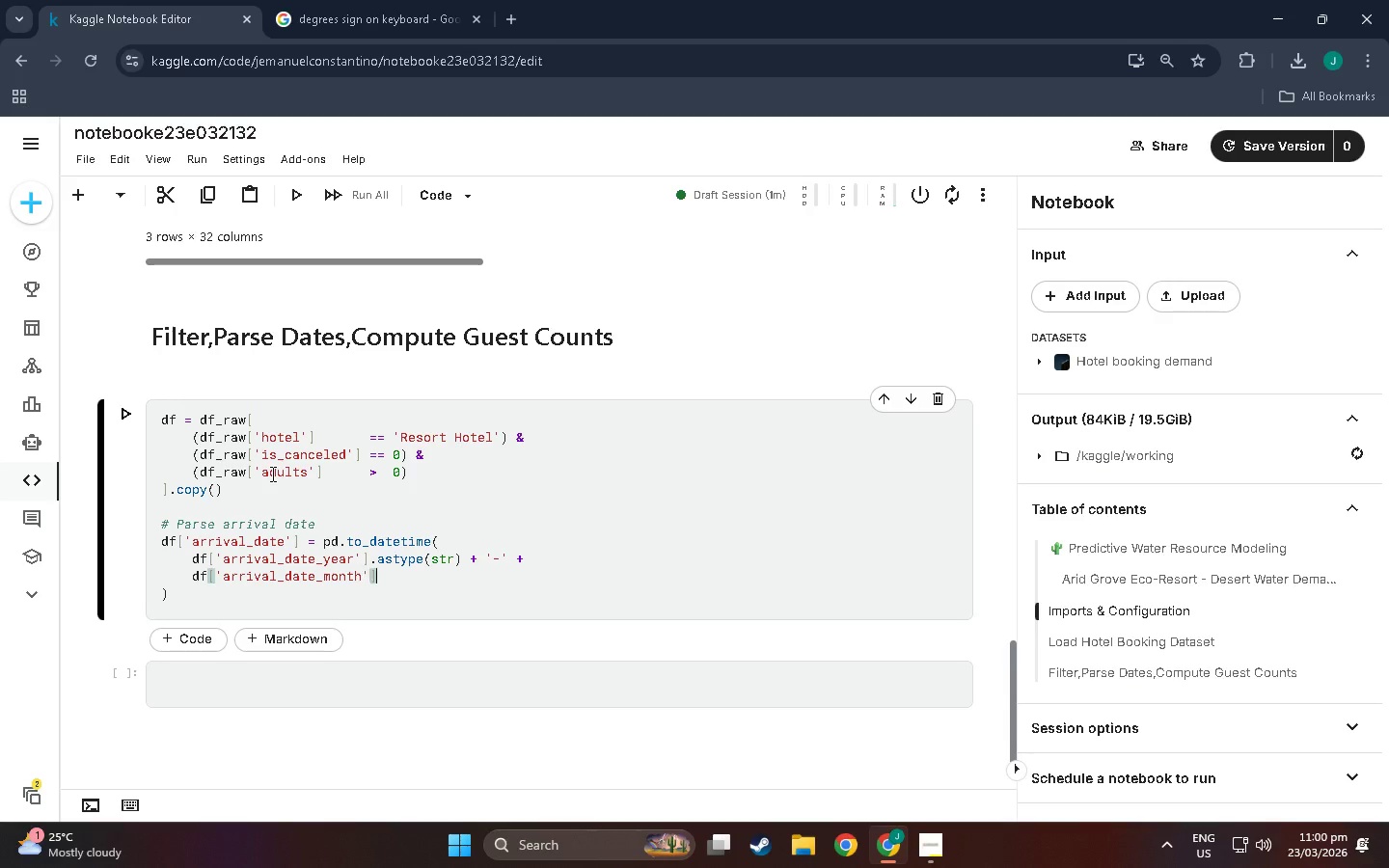 
key(ArrowRight)
 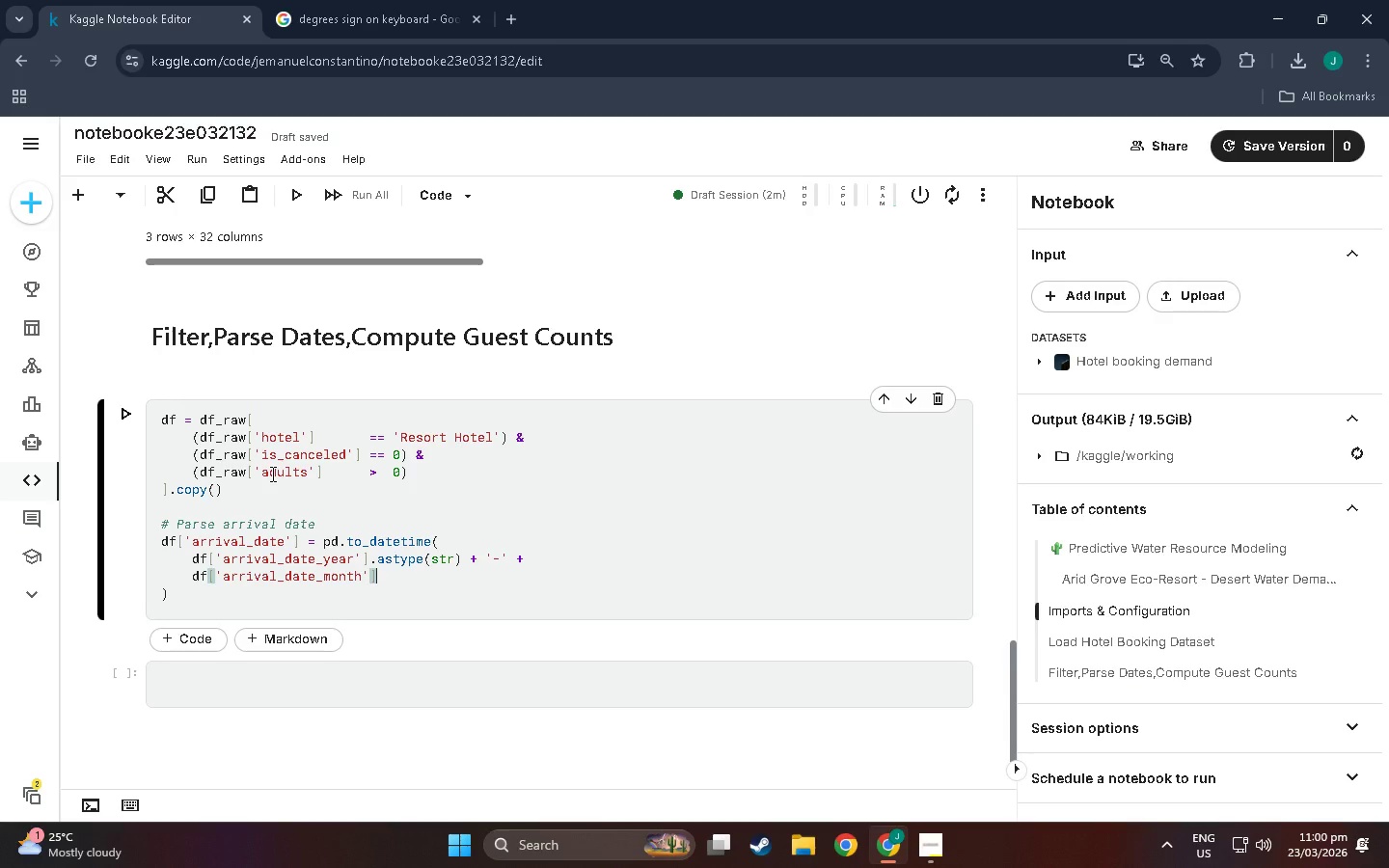 
wait(16.64)
 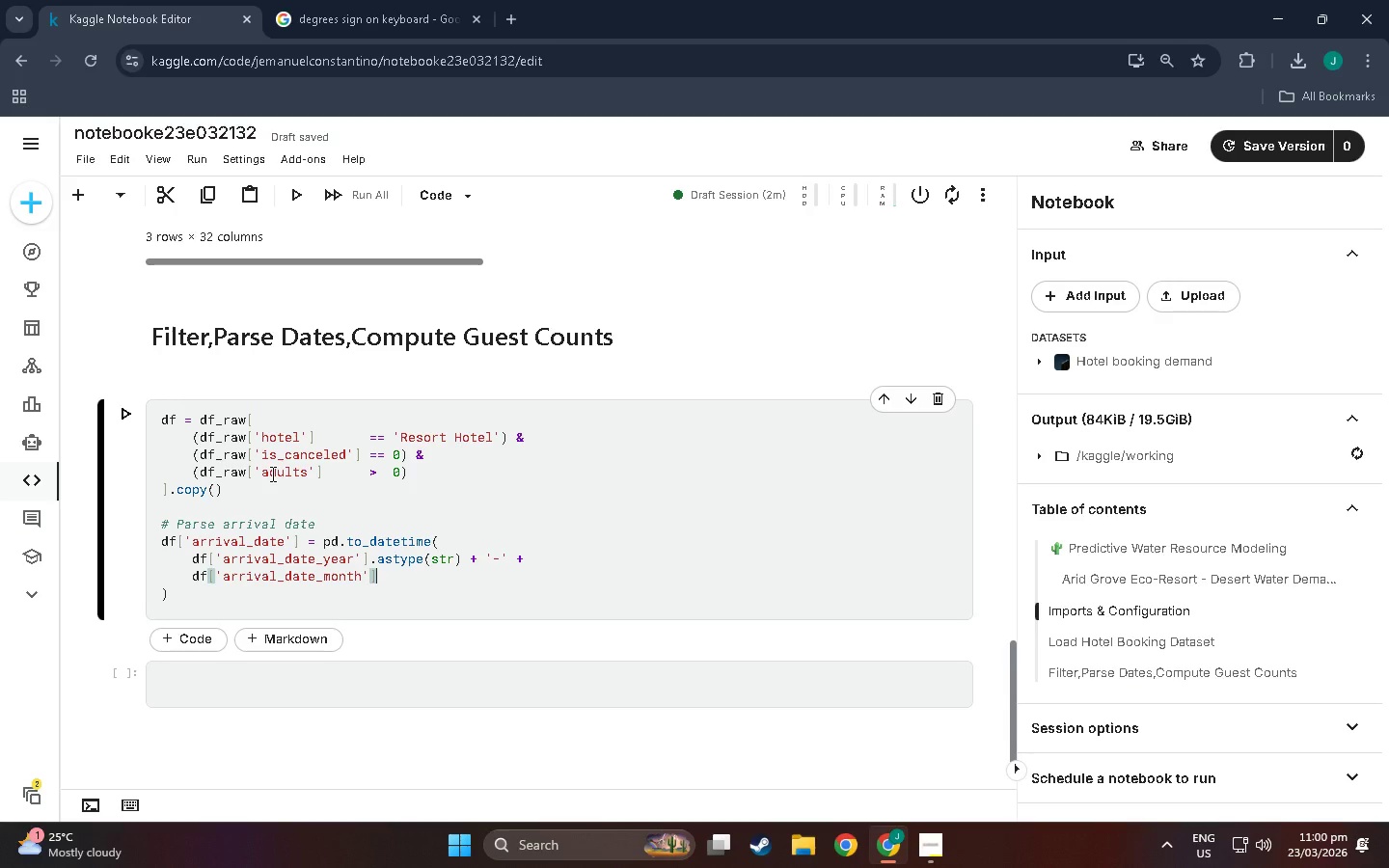 
key(Space)
 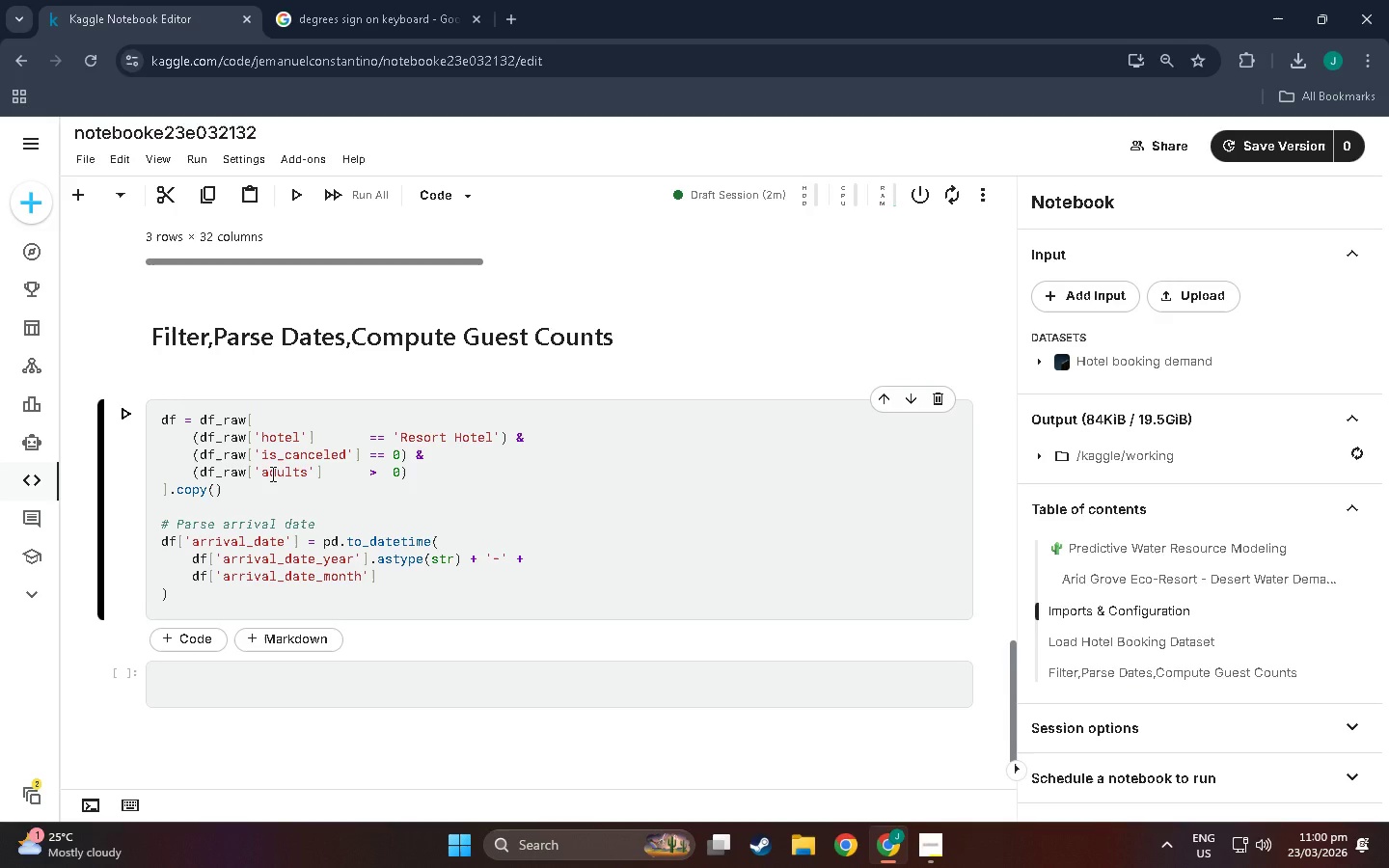 
key(Shift+Equal)
 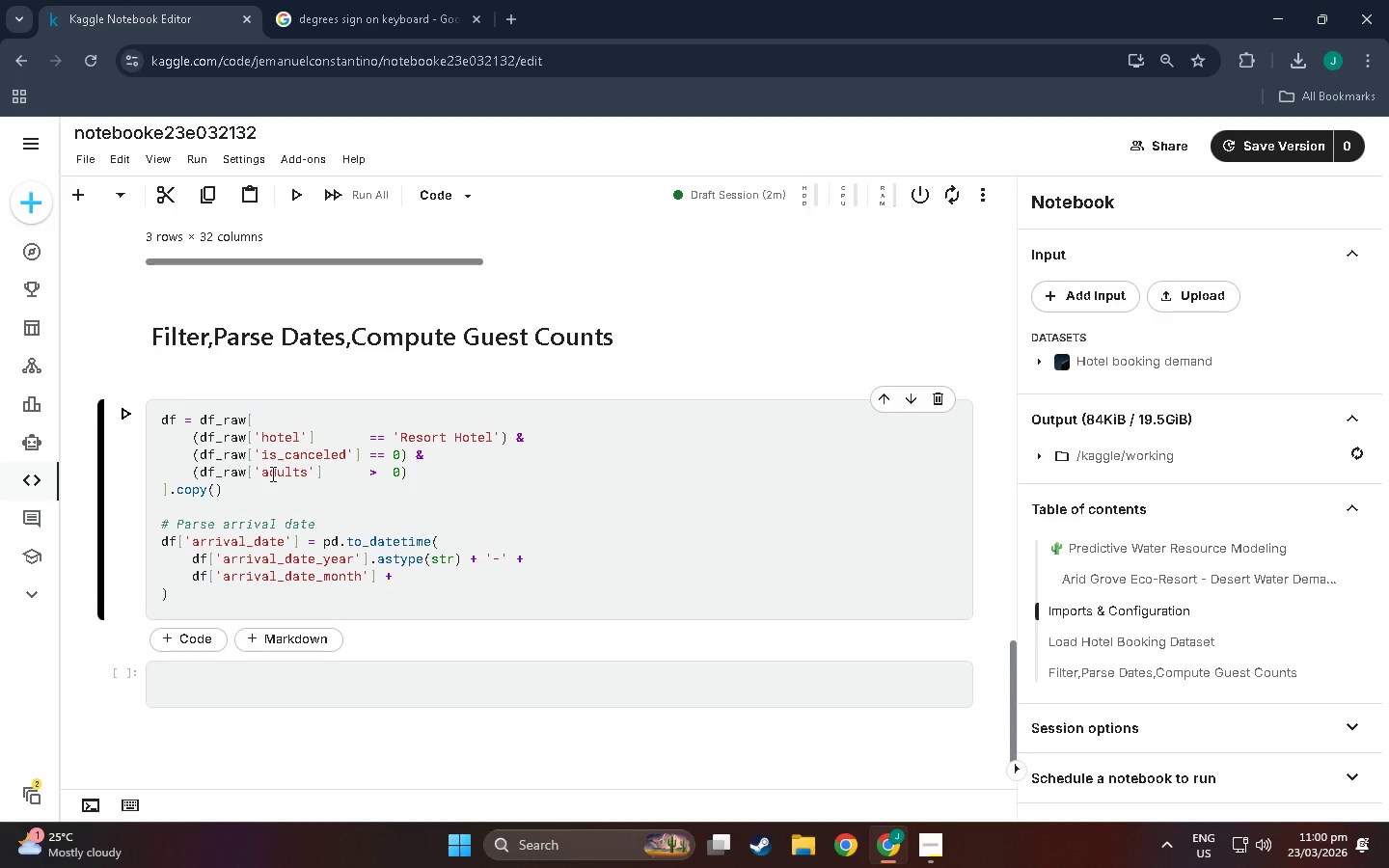 
key(Space)
 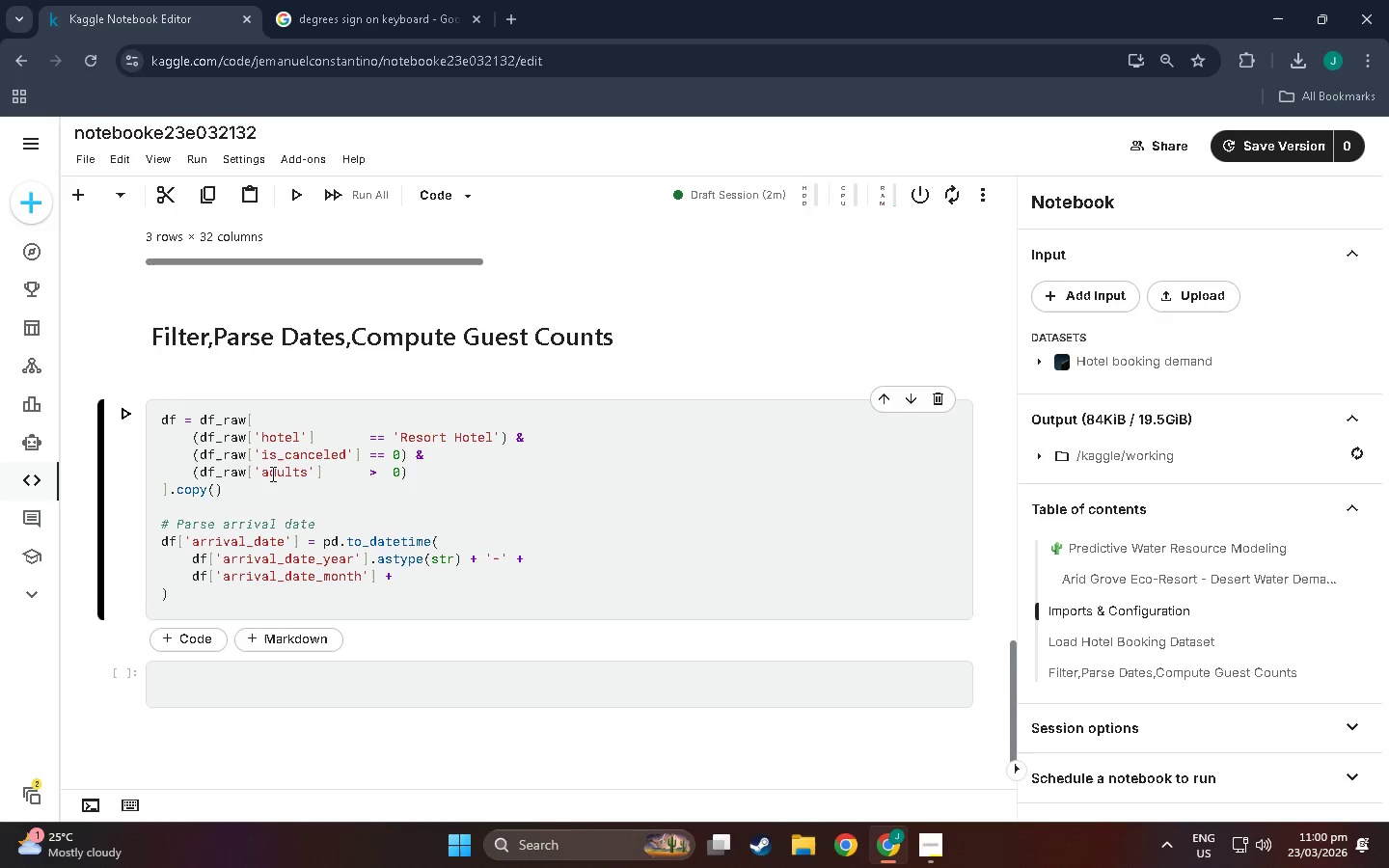 
key(Quote)
 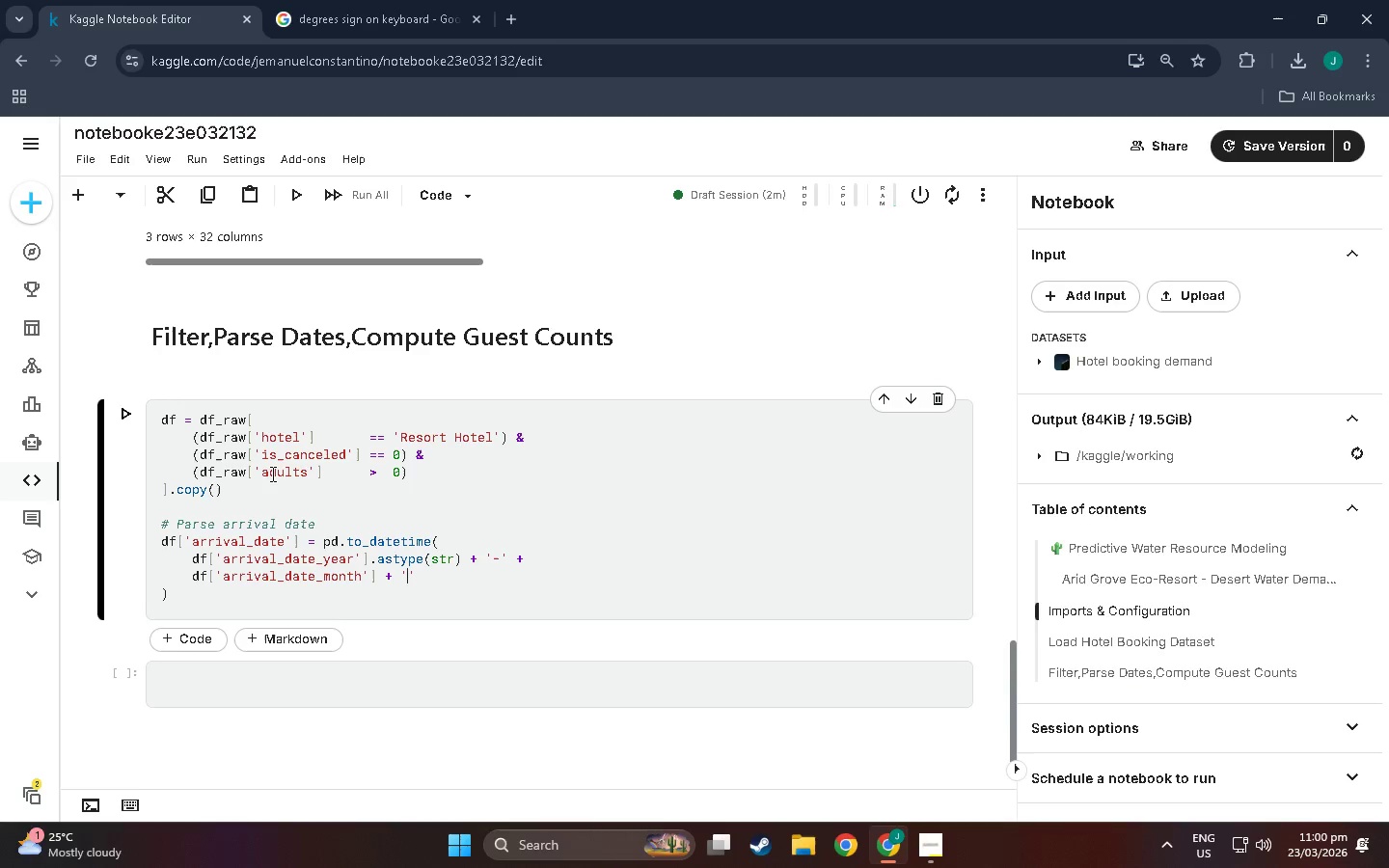 
key(Equal)
 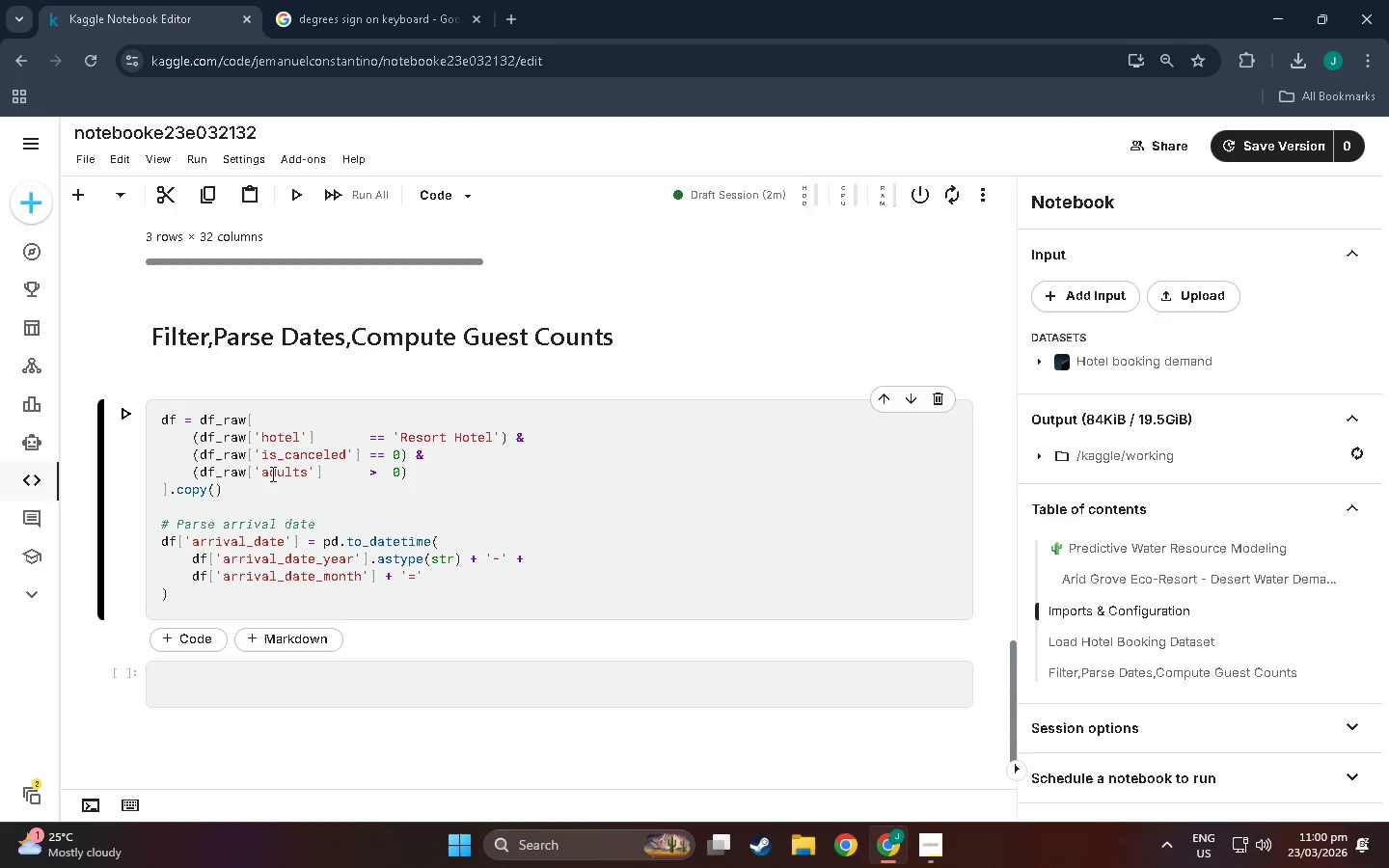 
key(Backspace)
 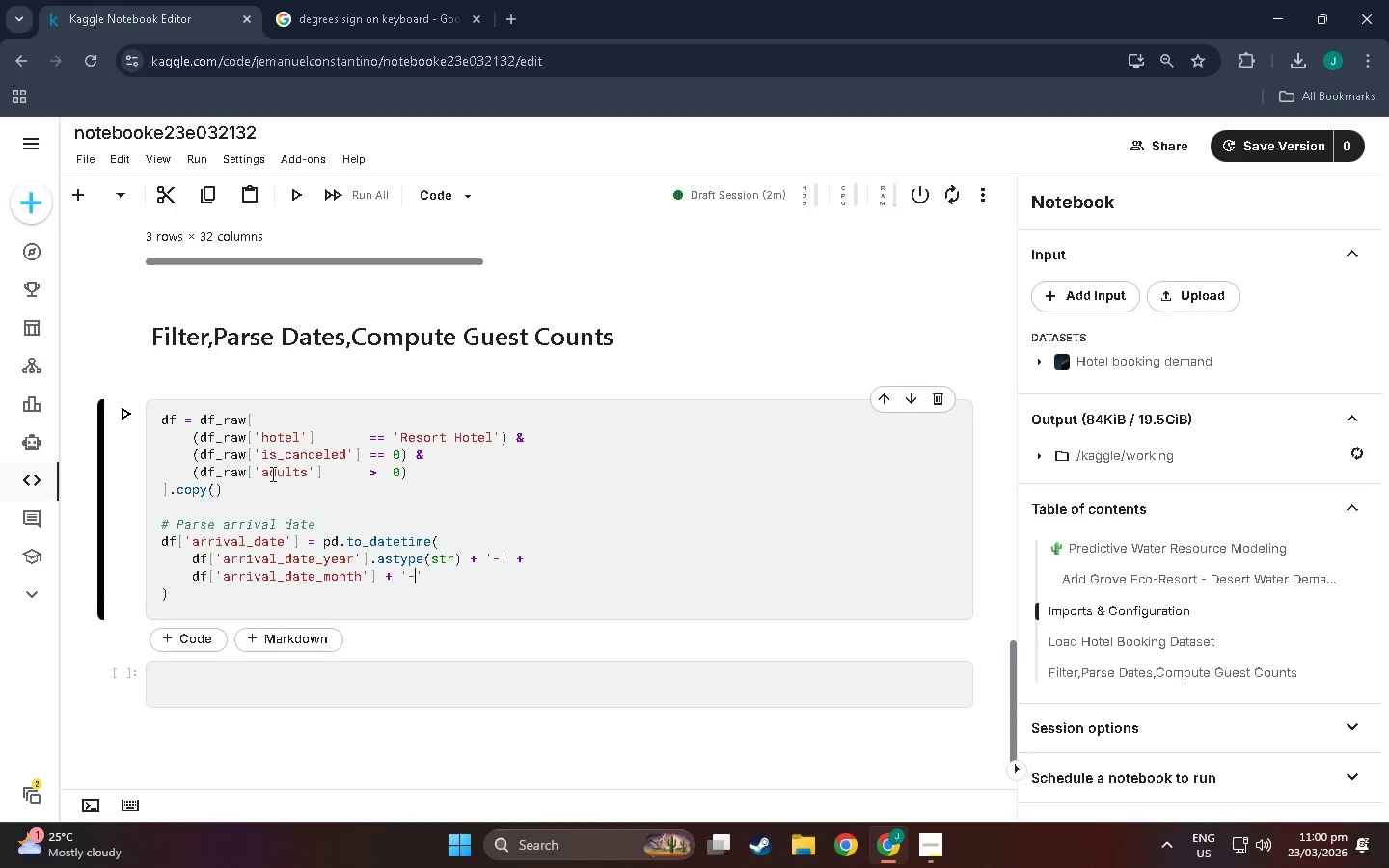 
key(Minus)
 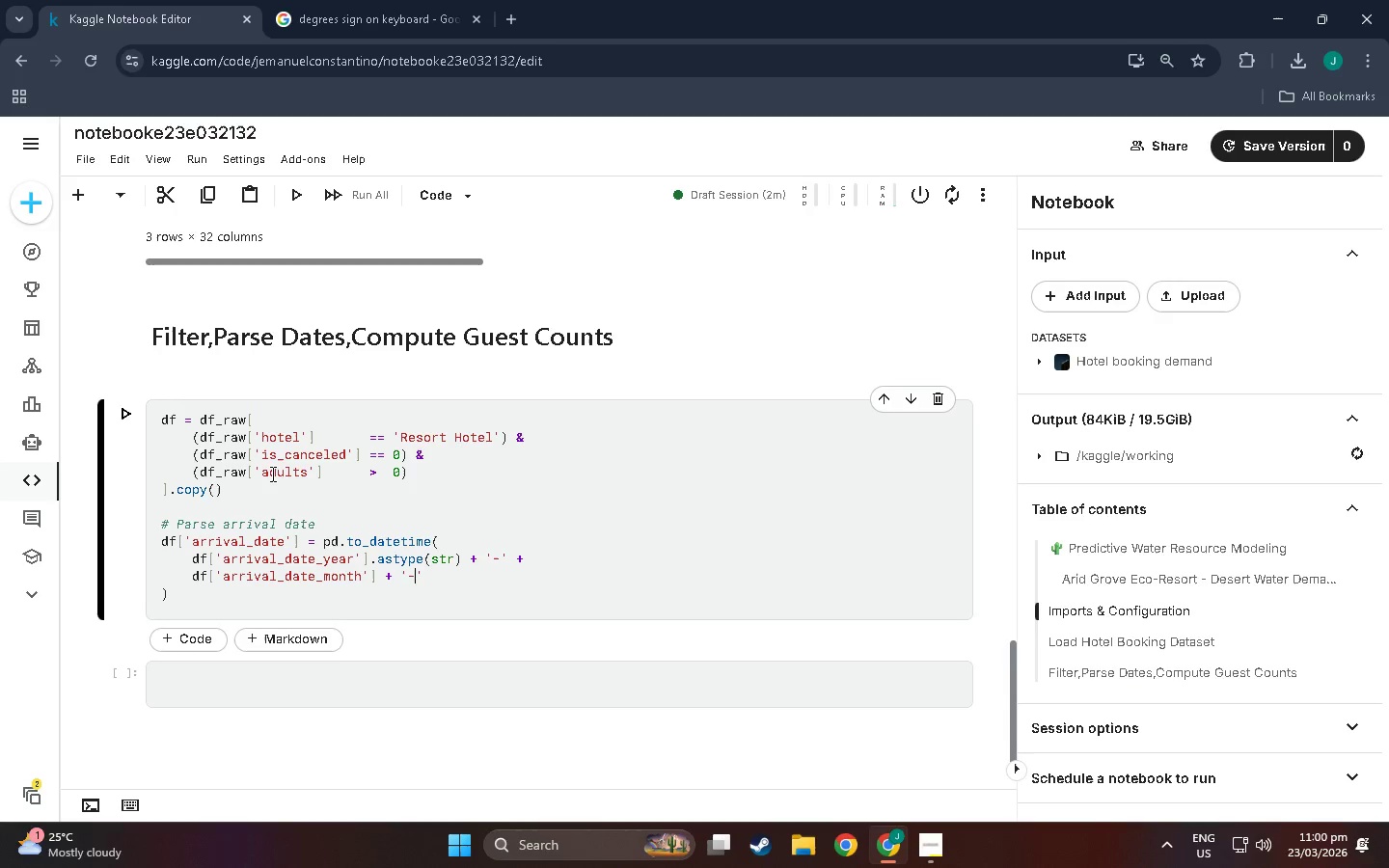 
key(ArrowRight)
 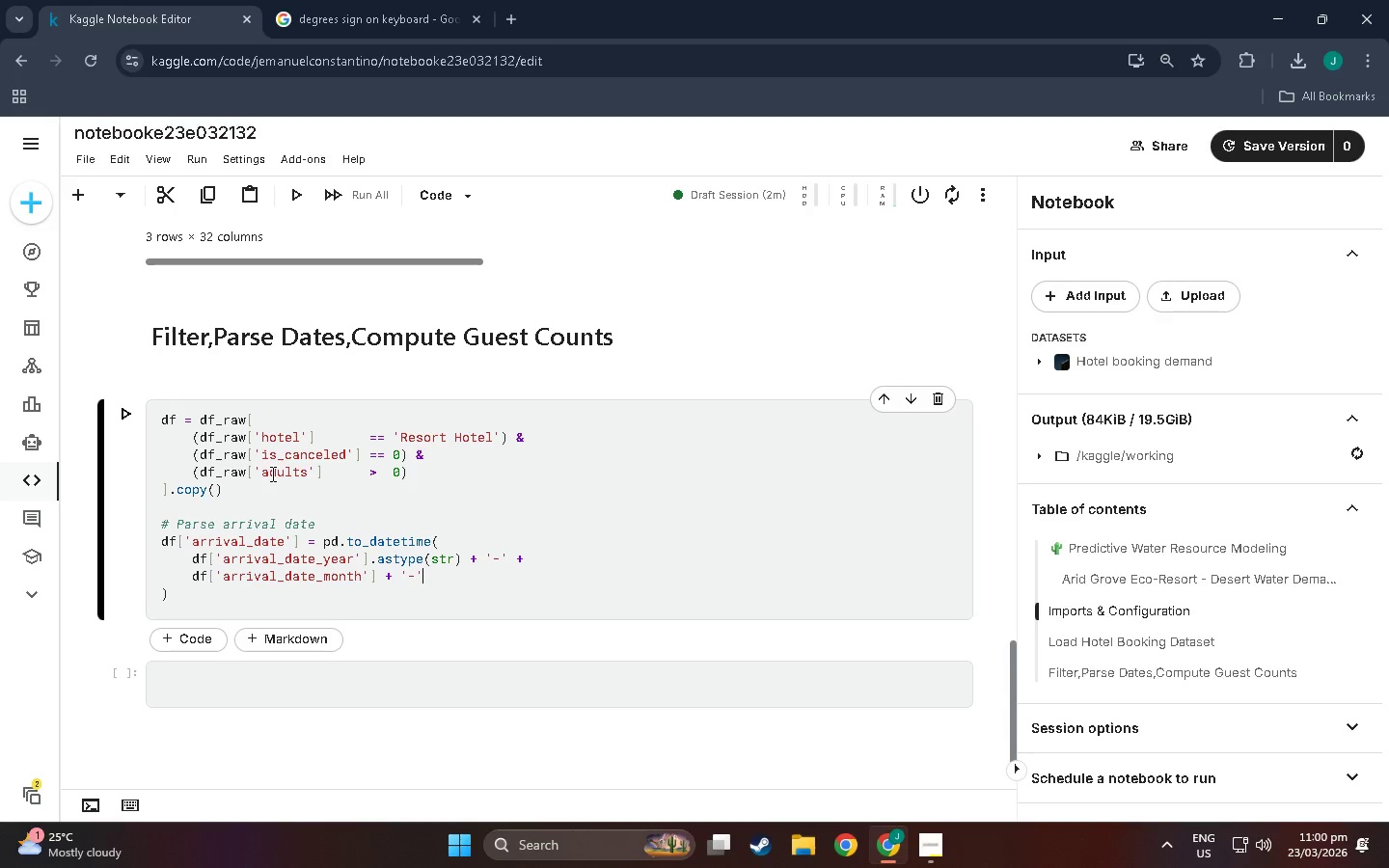 
key(Space)
 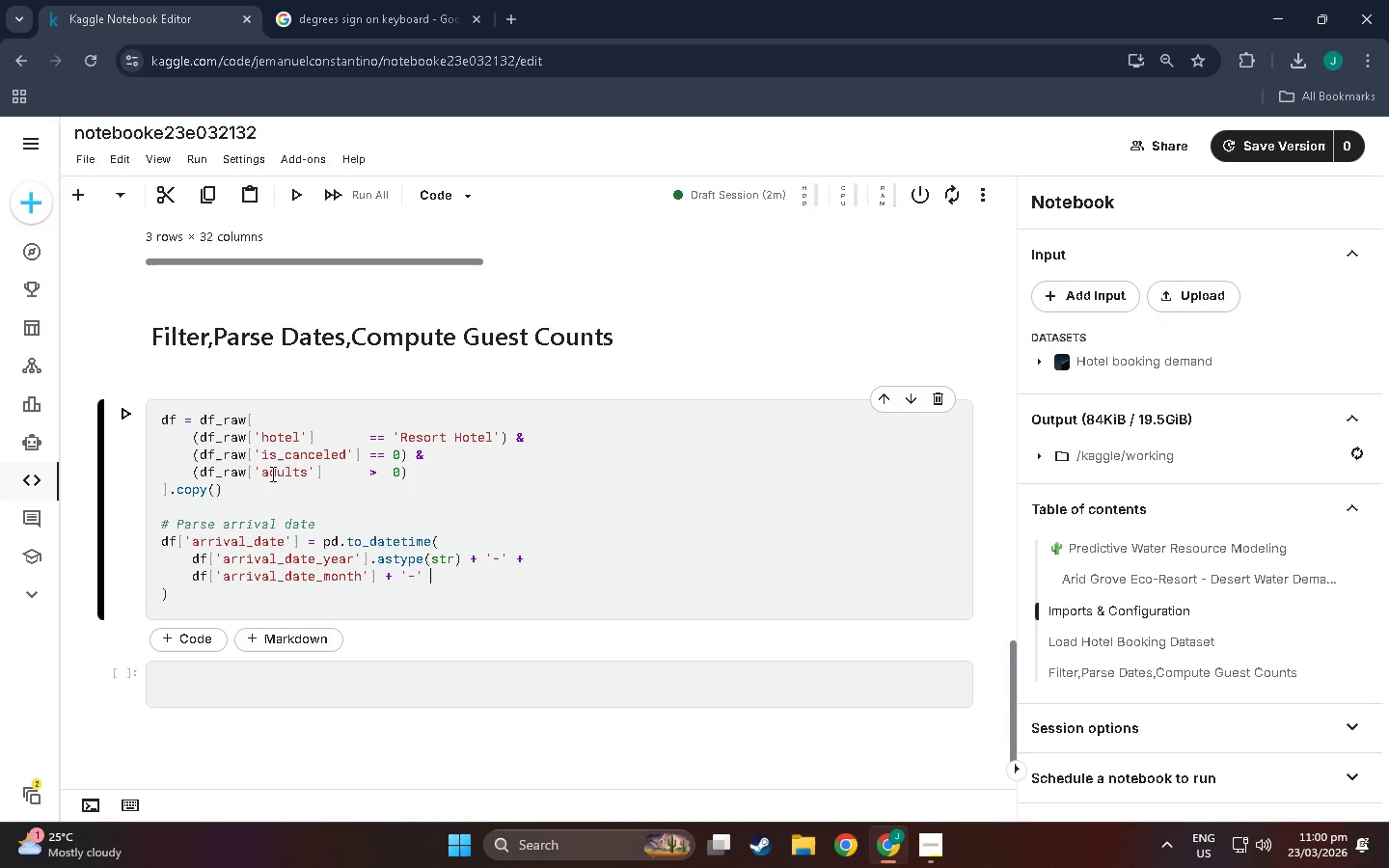 
key(Shift+Equal)
 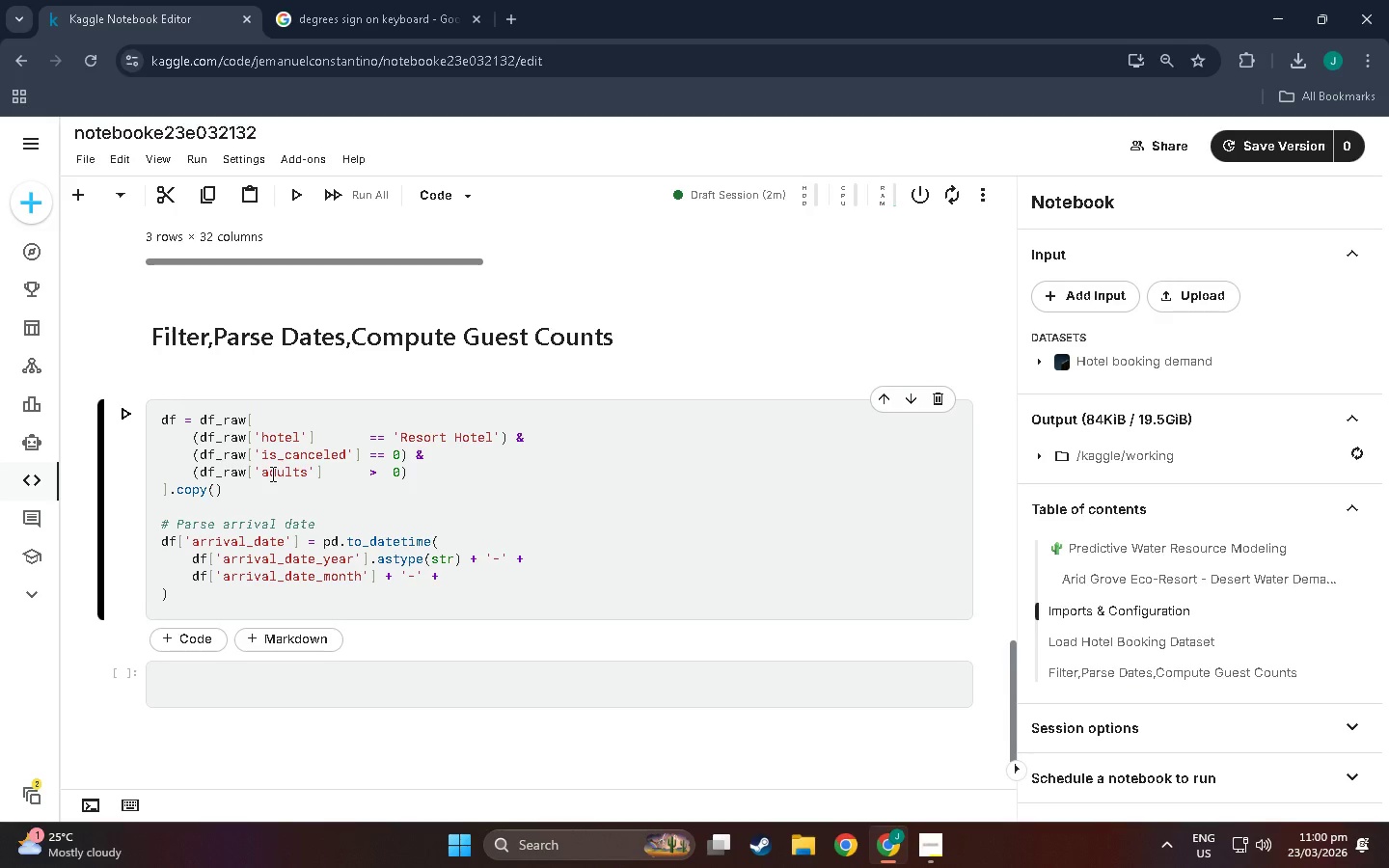 
key(Enter)
 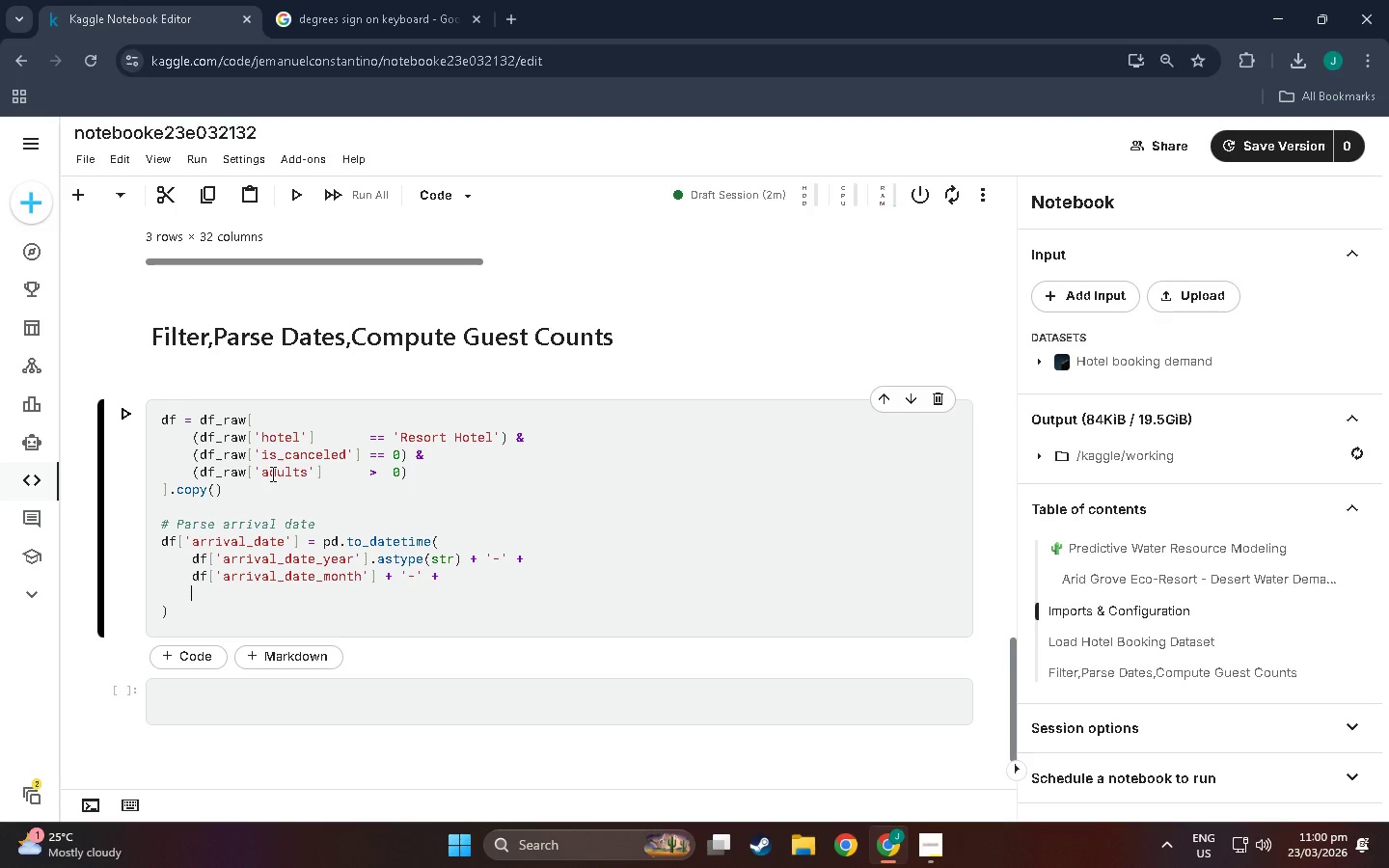 
type(df[;)
key(Backspace)
type('arrival_date_day+__)
key(Backspace)
key(Backspace)
key(Backspace)
type(_of_month)
 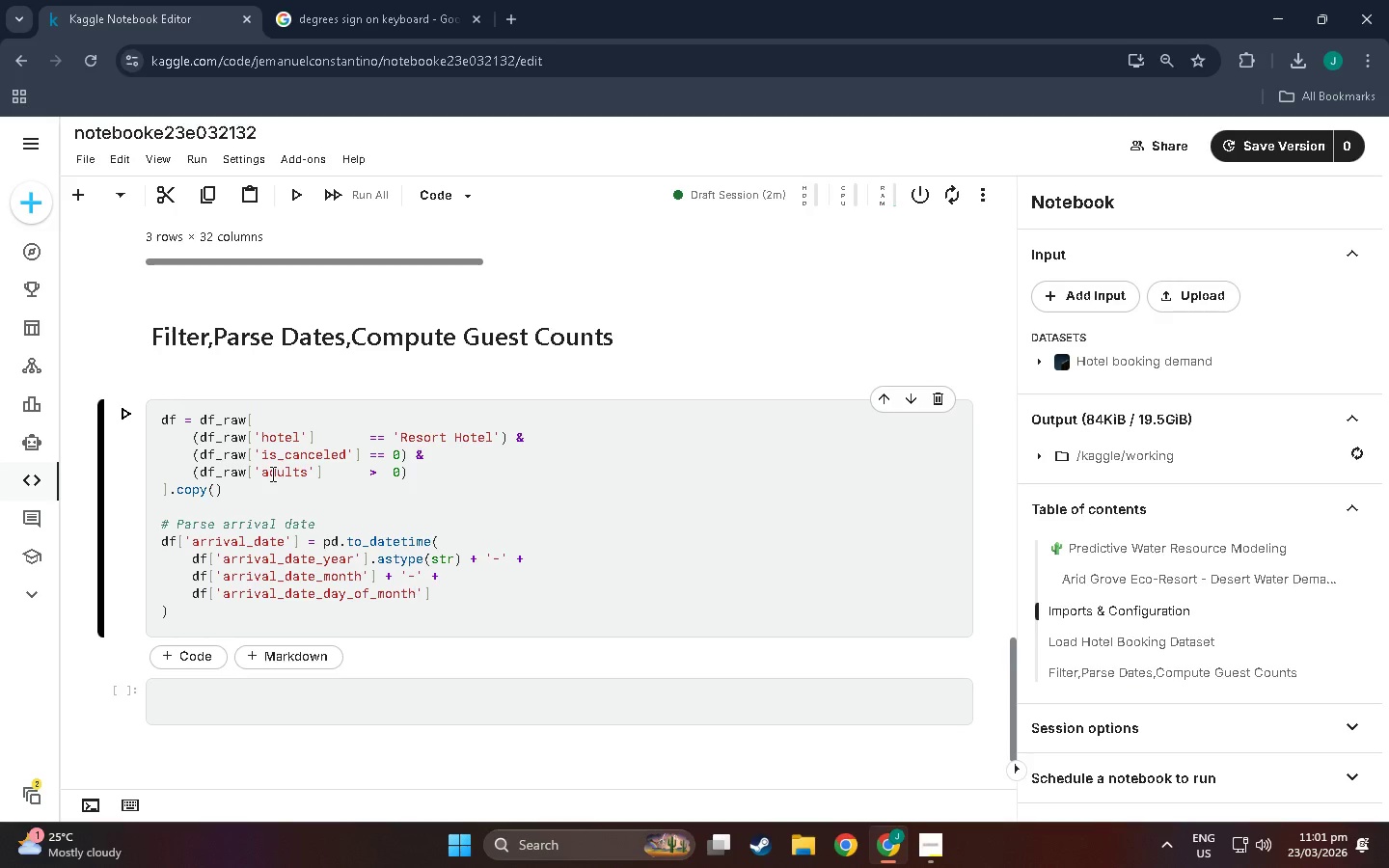 
key(ArrowRight)
 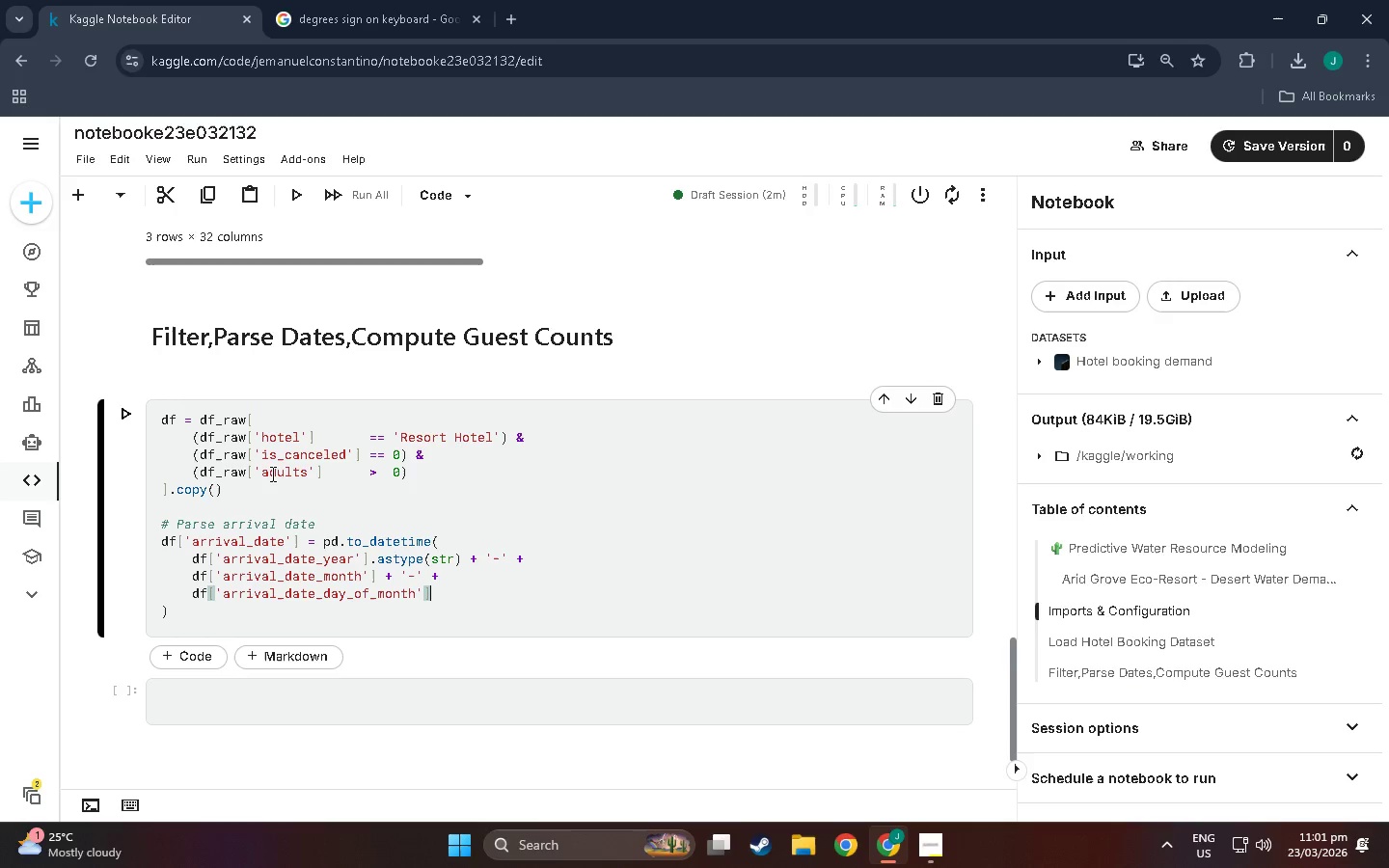 
key(ArrowRight)
 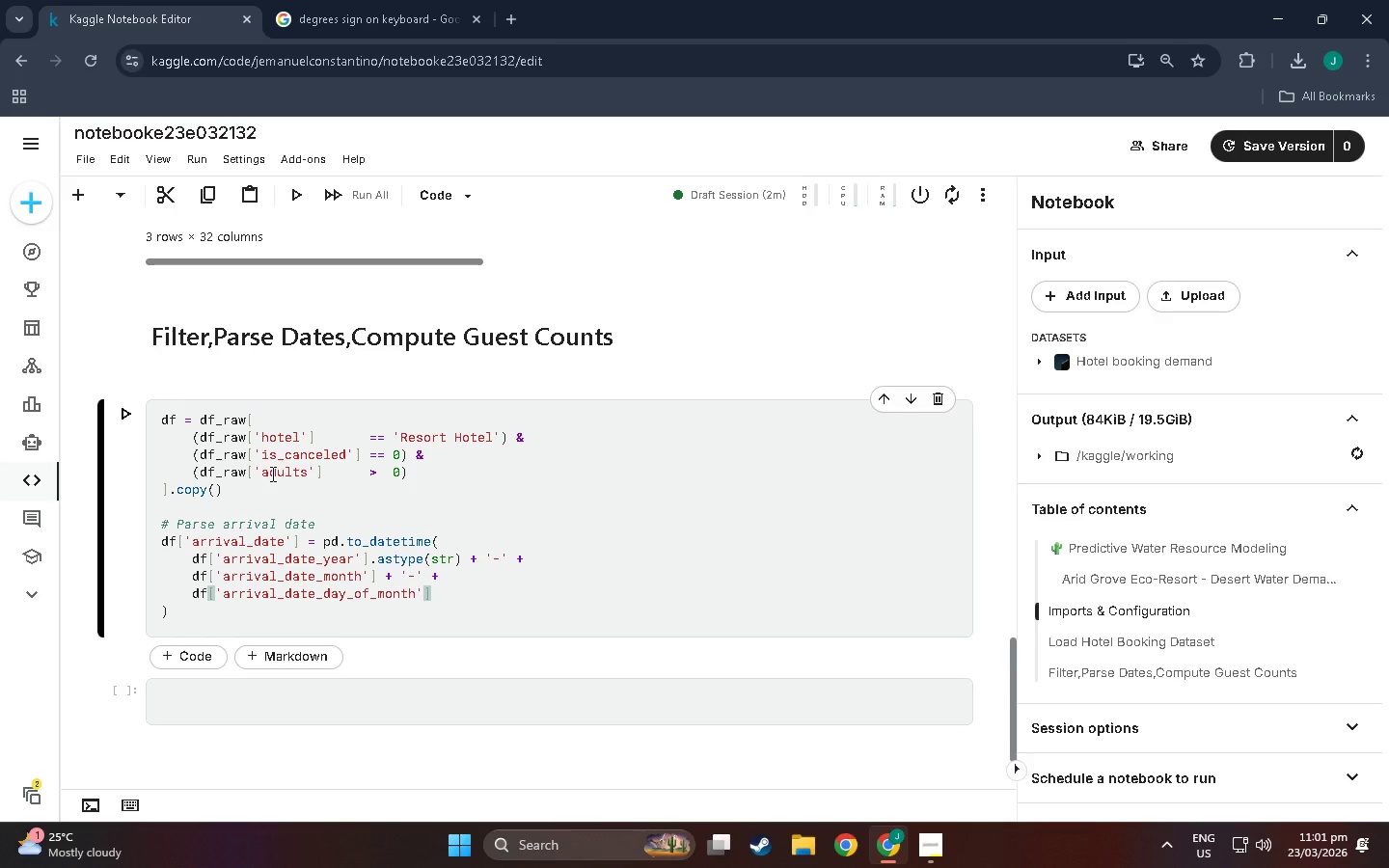 
type( )
key(Backspace)
type(.asyt)
key(Backspace)
type(ype(str)
 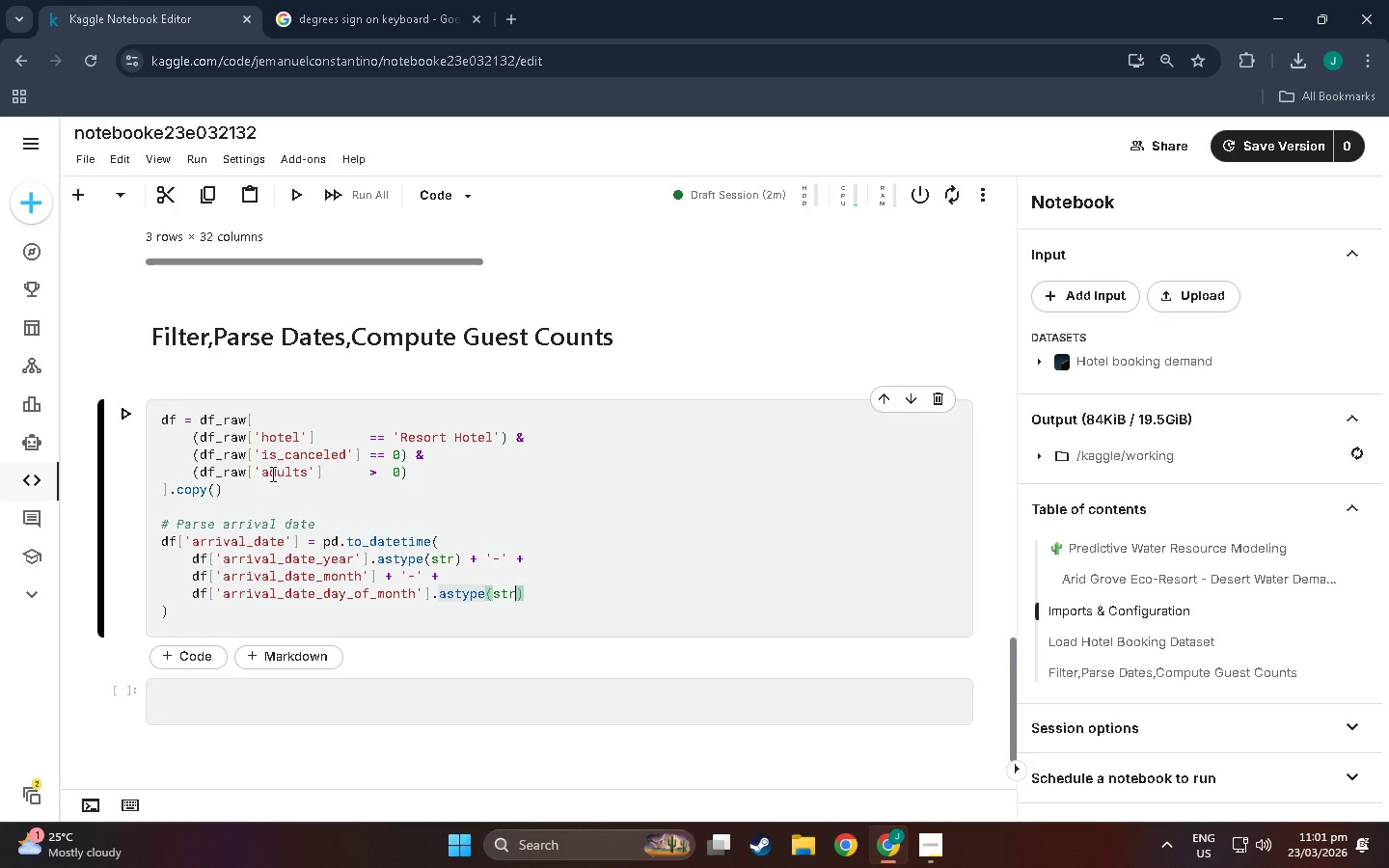 
key(ArrowRight)
 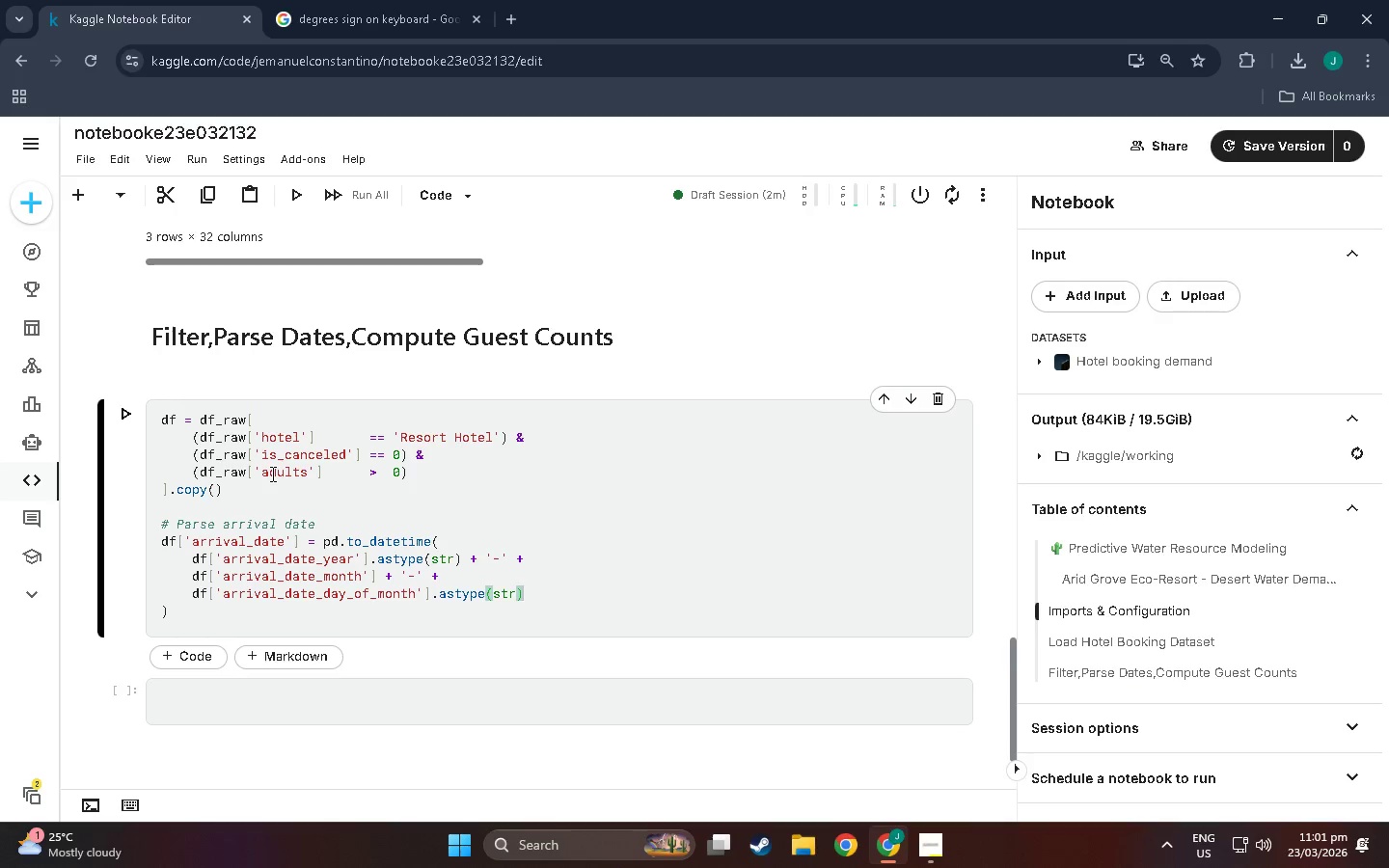 
key(ArrowDown)
 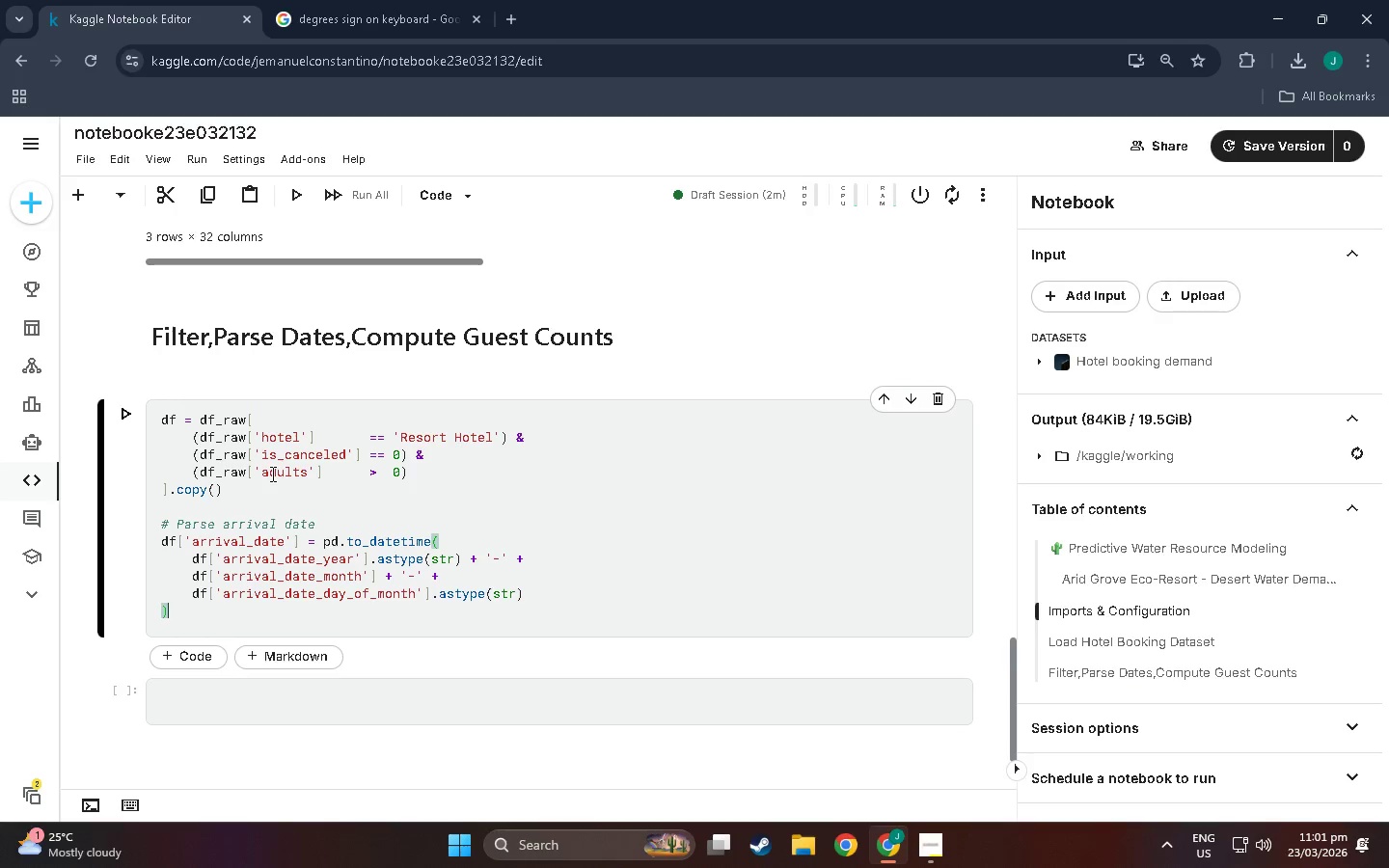 
key(Enter)
 